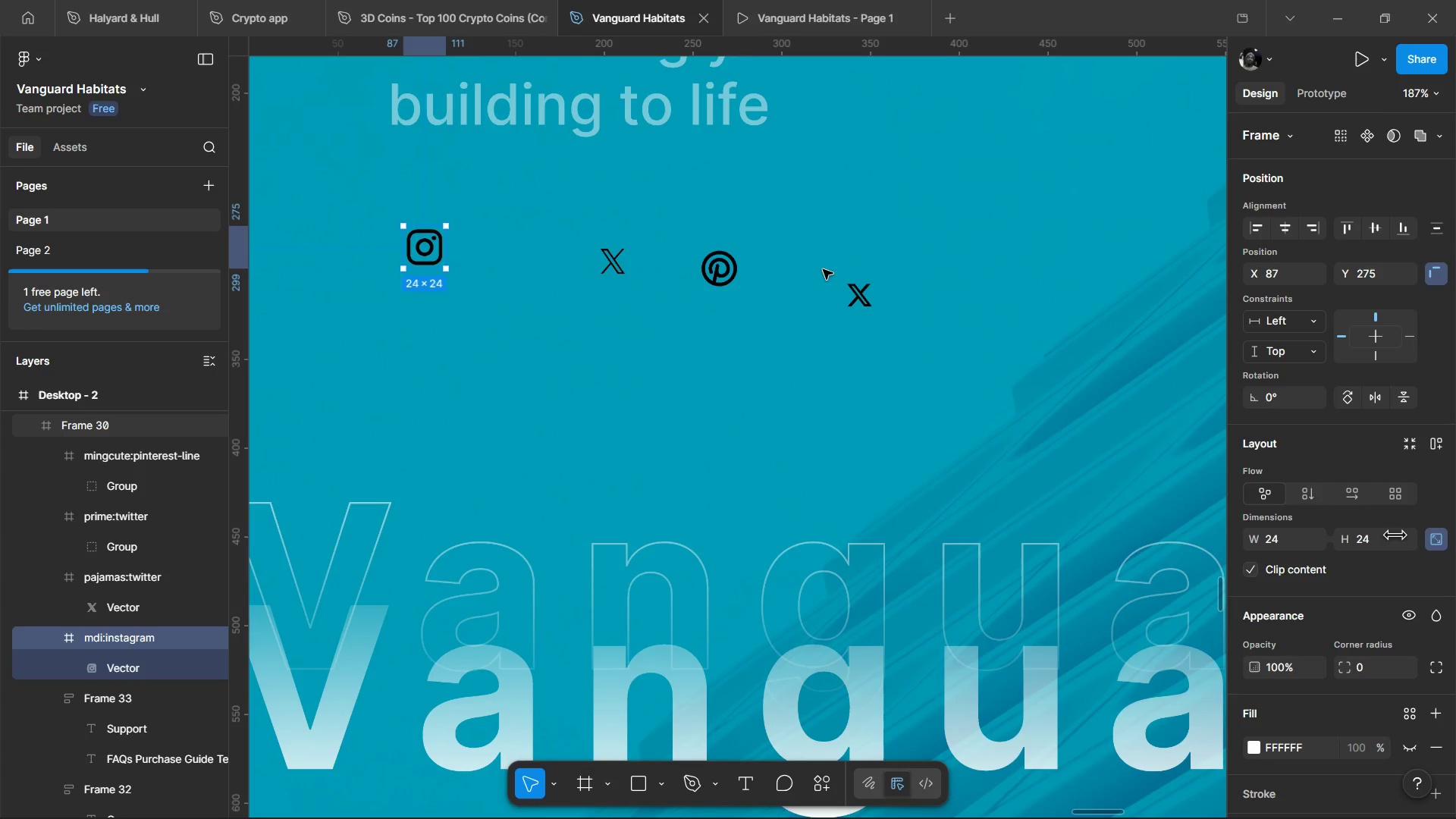 
hold_key(key=ShiftLeft, duration=1.53)
left_click([866, 301])
 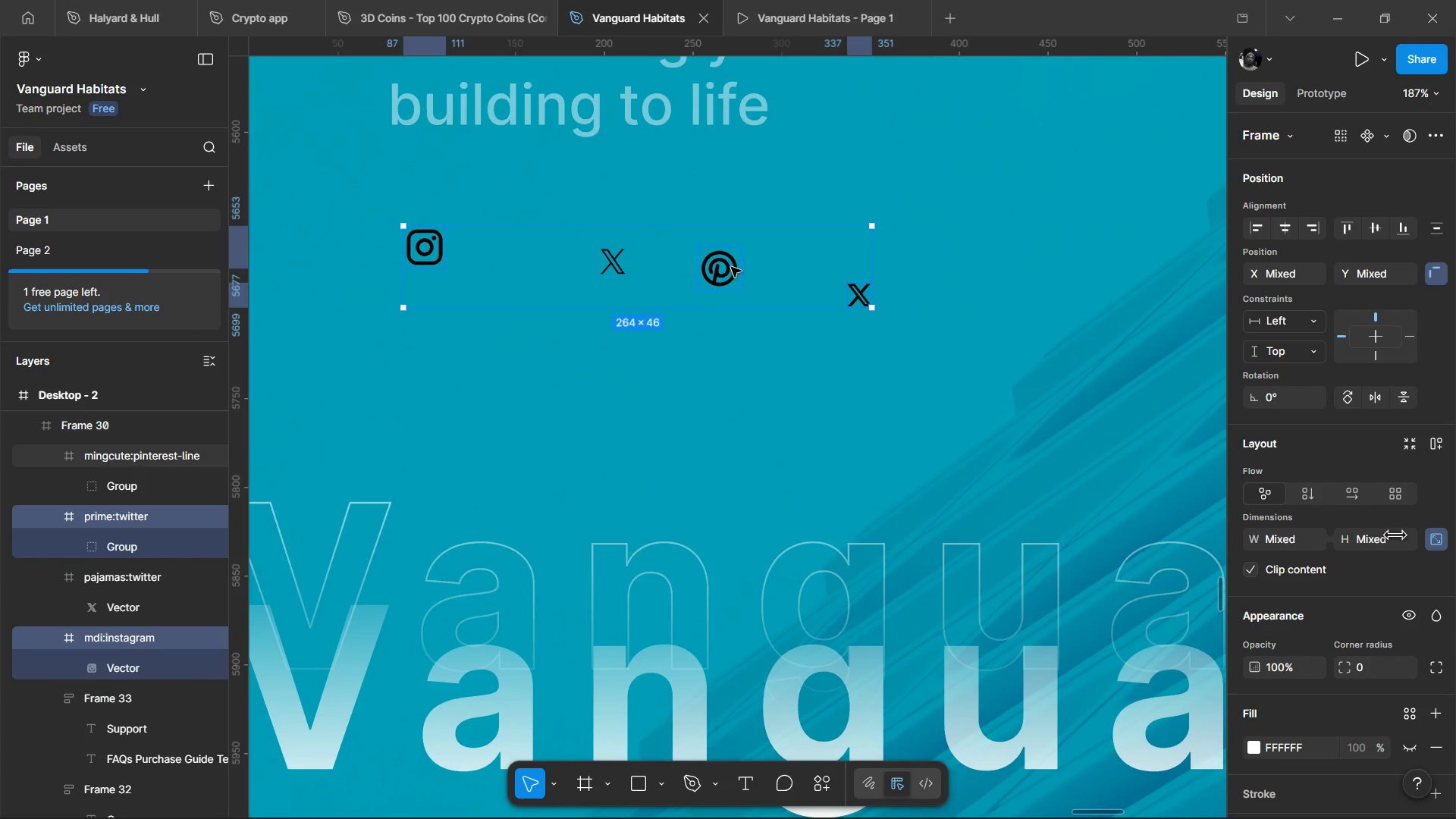 
left_click([731, 267])
 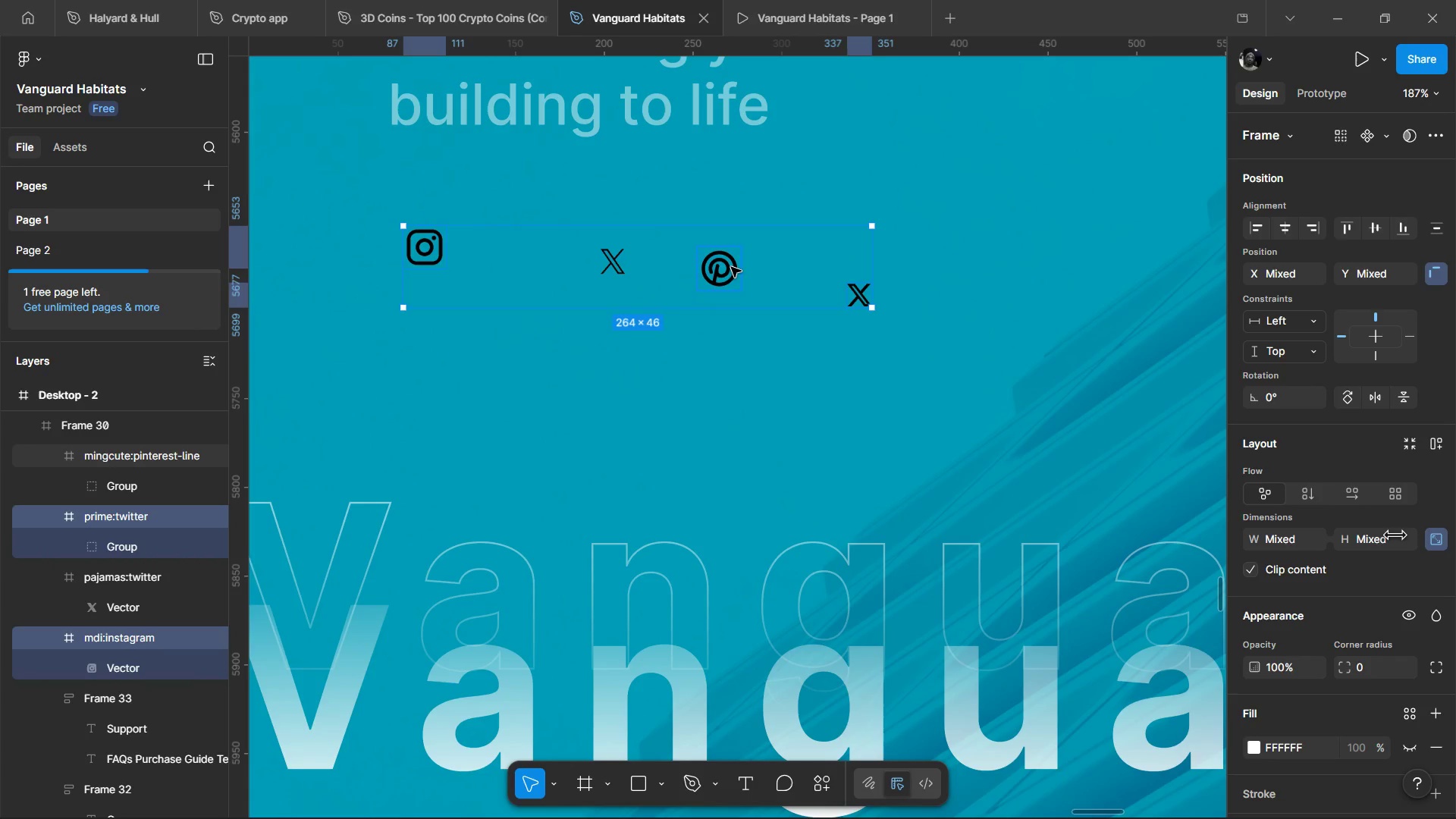 
hold_key(key=ShiftLeft, duration=0.56)
 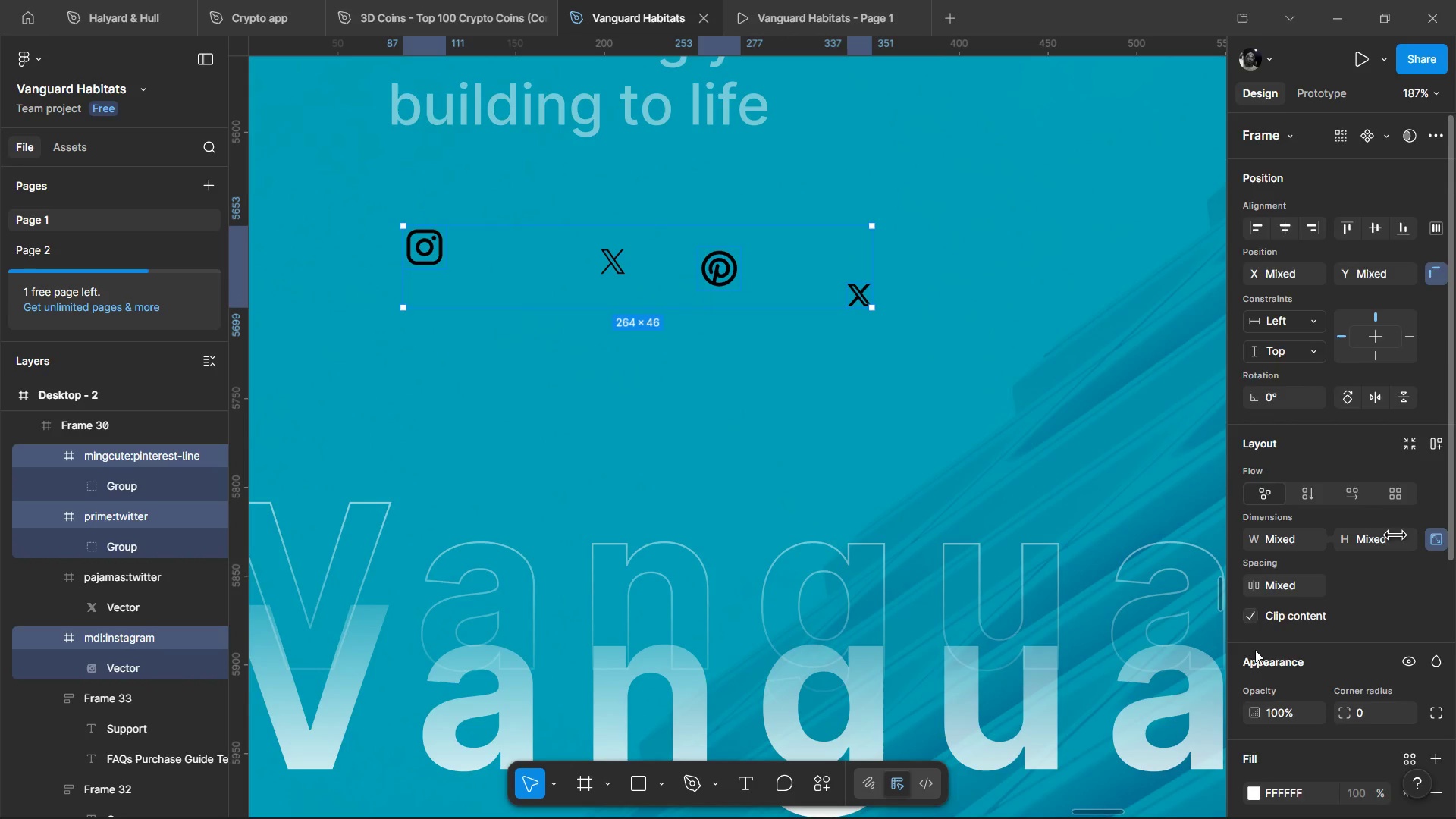 
scroll: coordinate [1257, 651], scroll_direction: down, amount: 1.0
 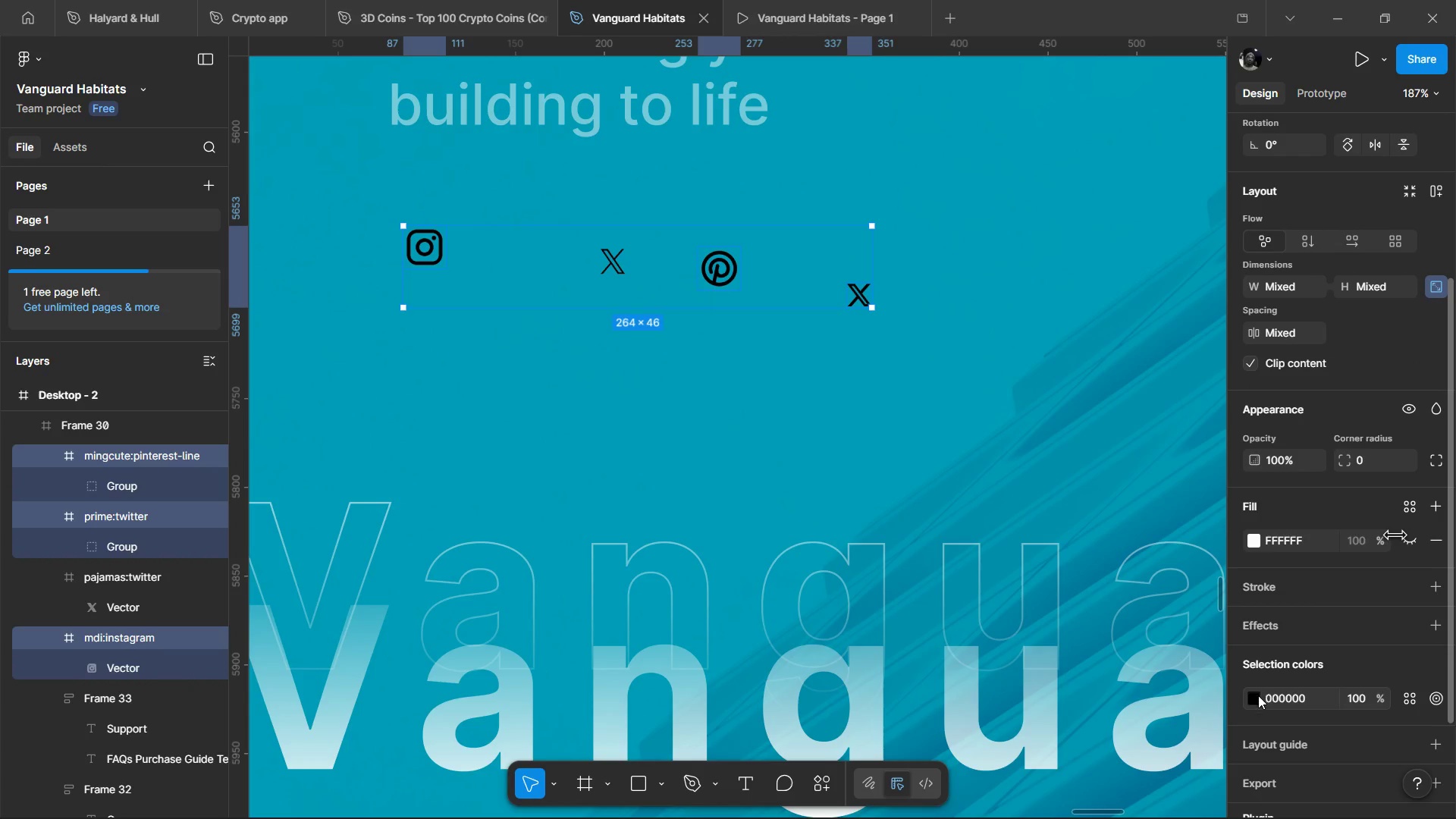 
left_click([1258, 695])
 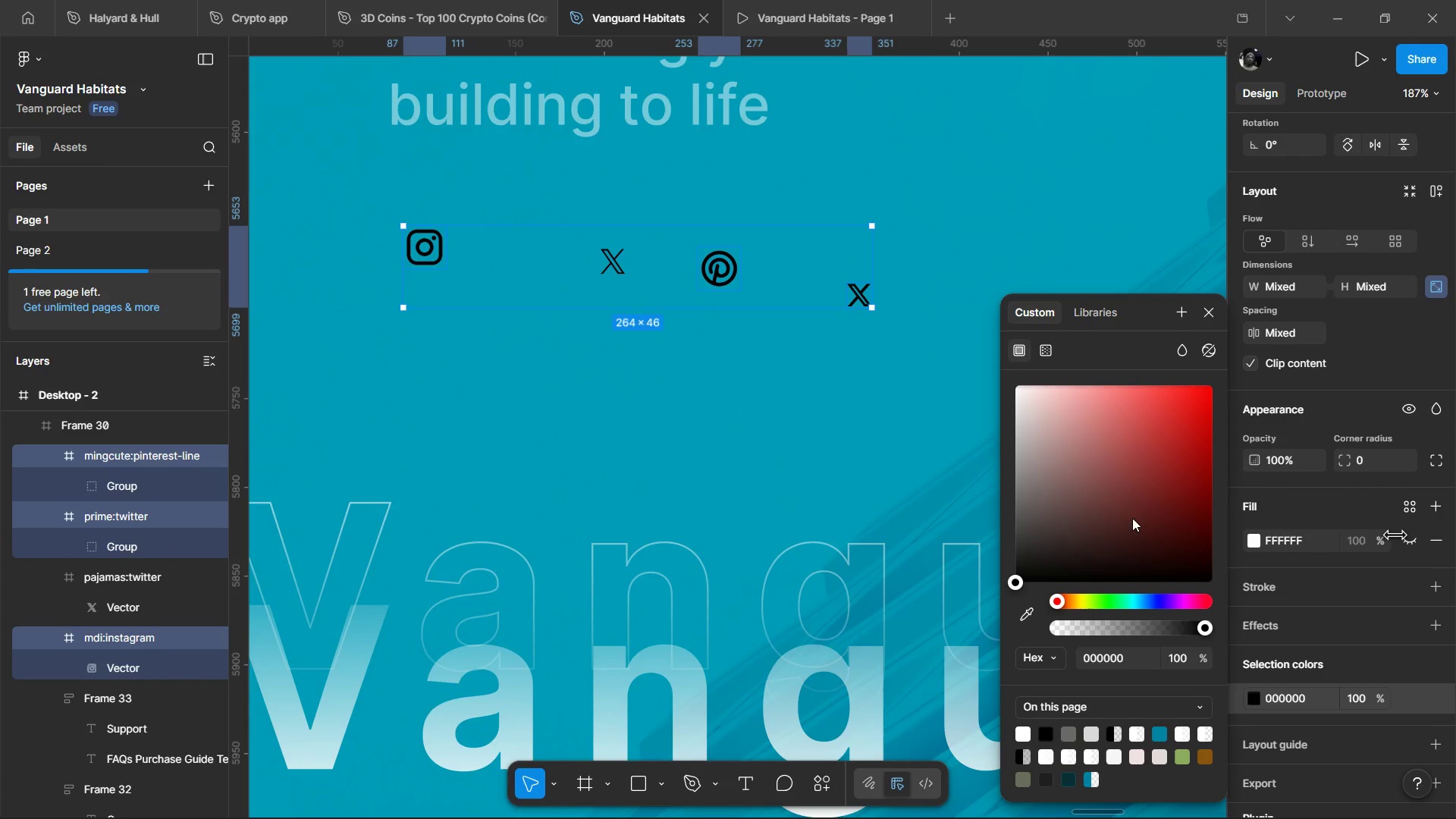 
left_click_drag(start_coordinate=[1123, 503], to_coordinate=[782, 224])
 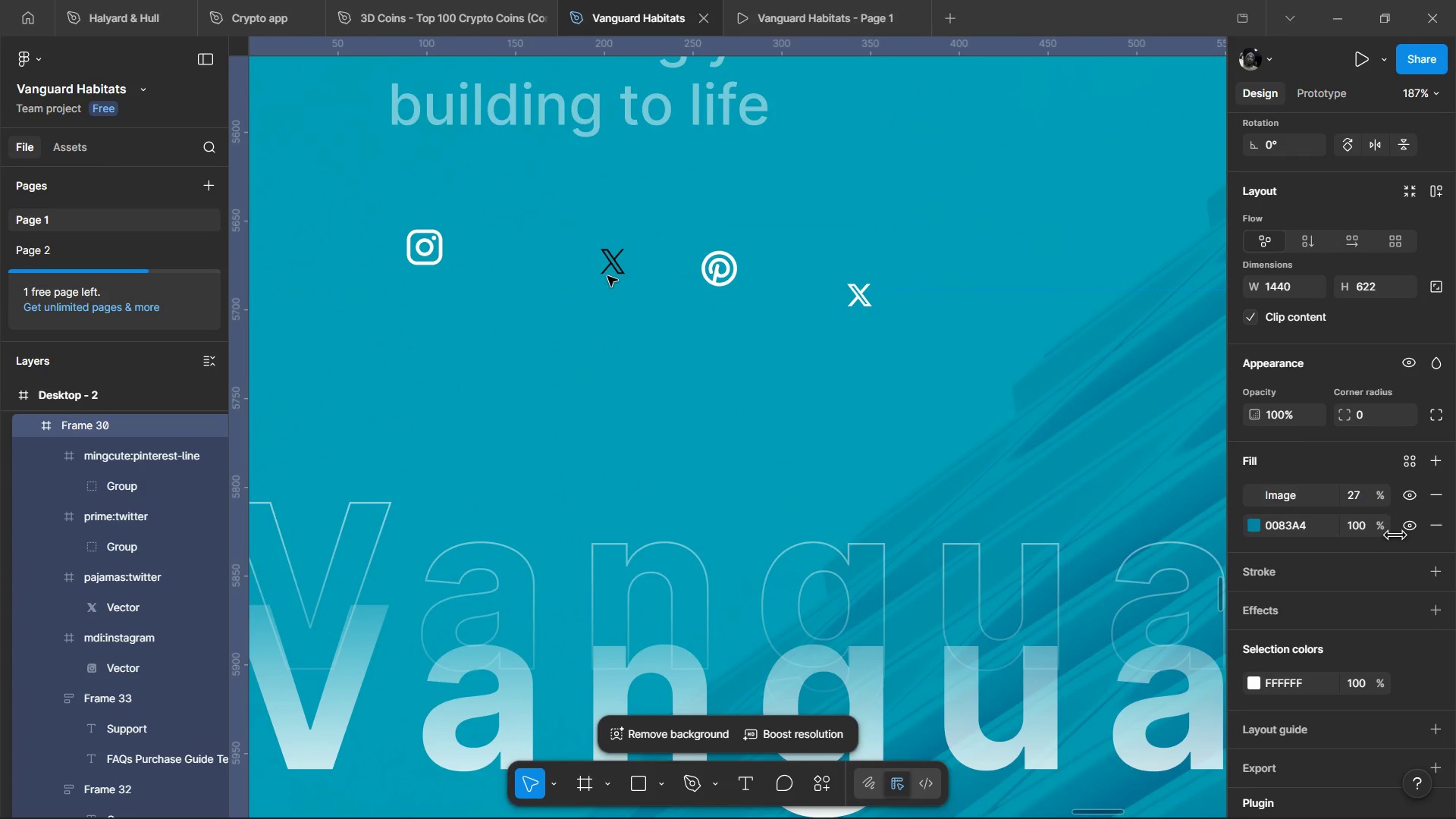 
left_click([610, 270])
 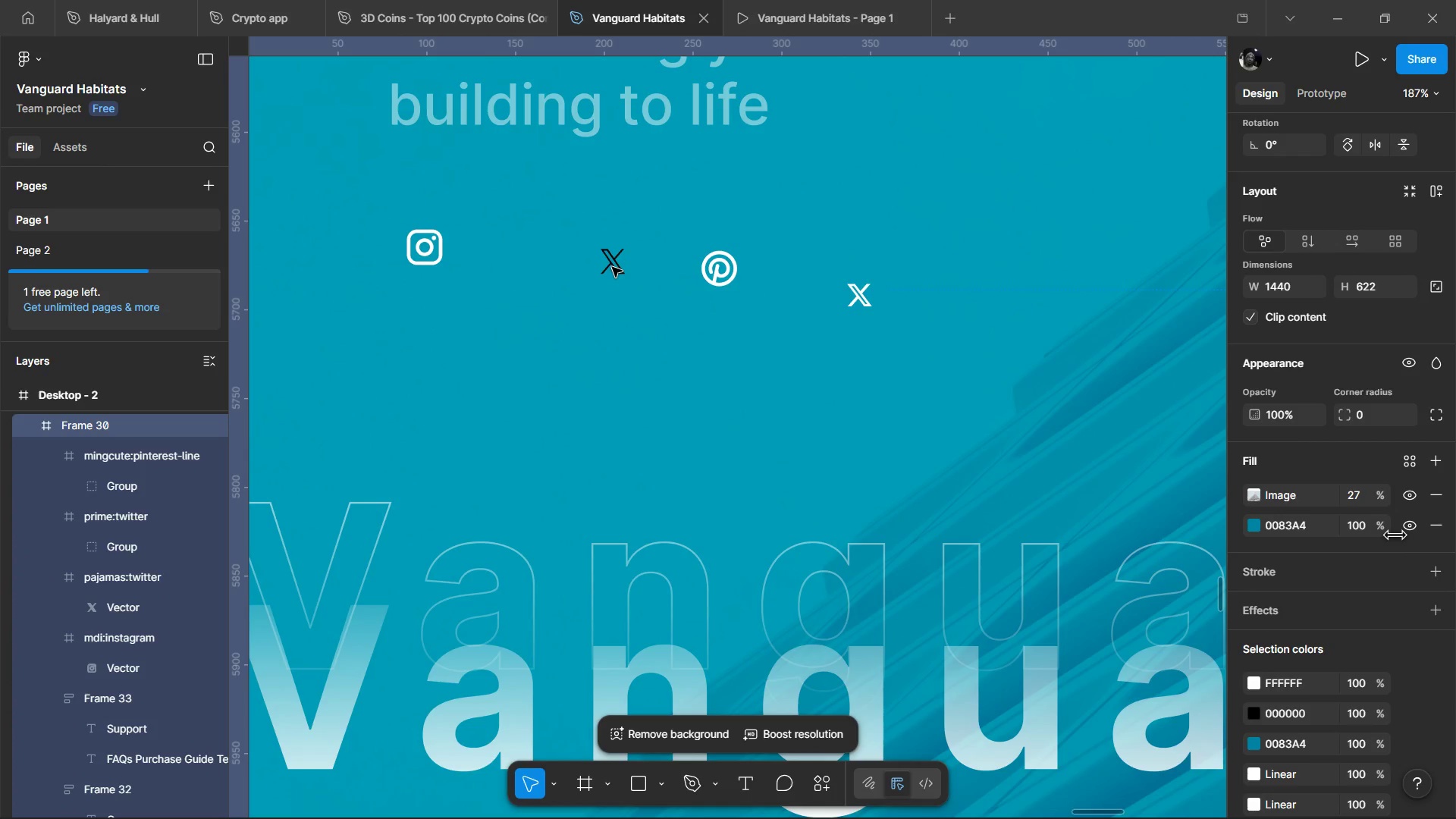 
double_click([612, 267])
 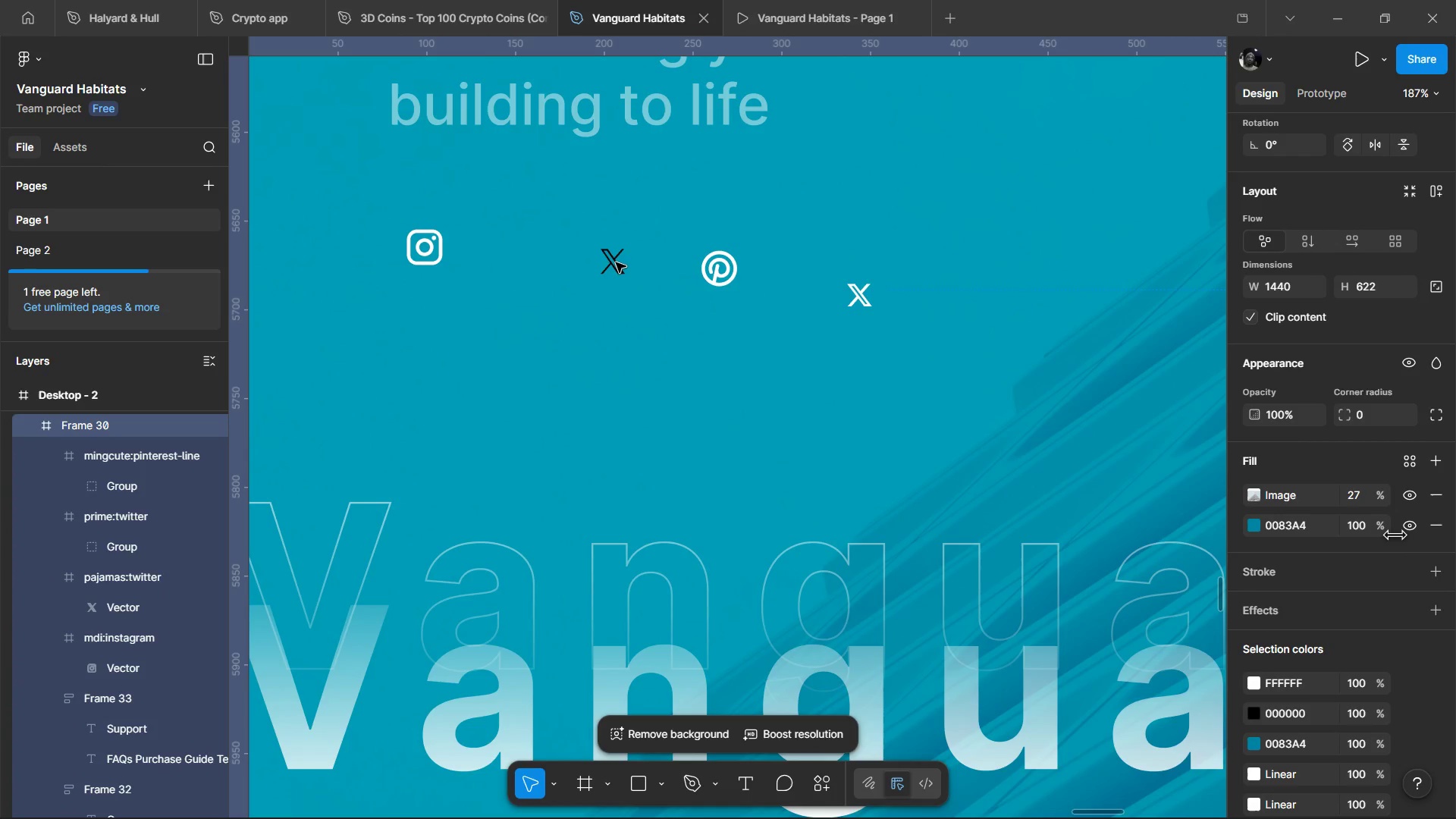 
double_click([616, 262])
 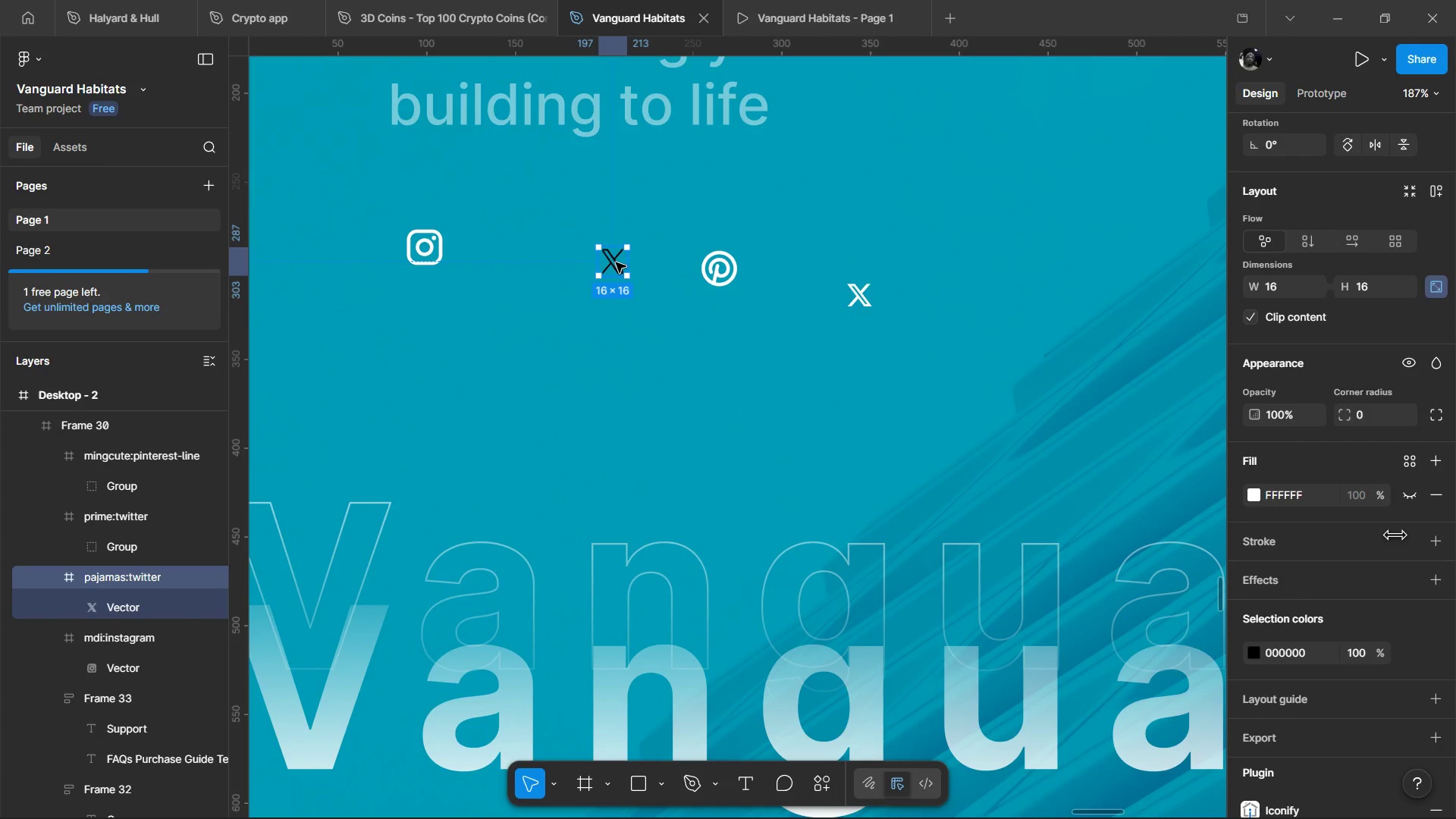 
key(Delete)
 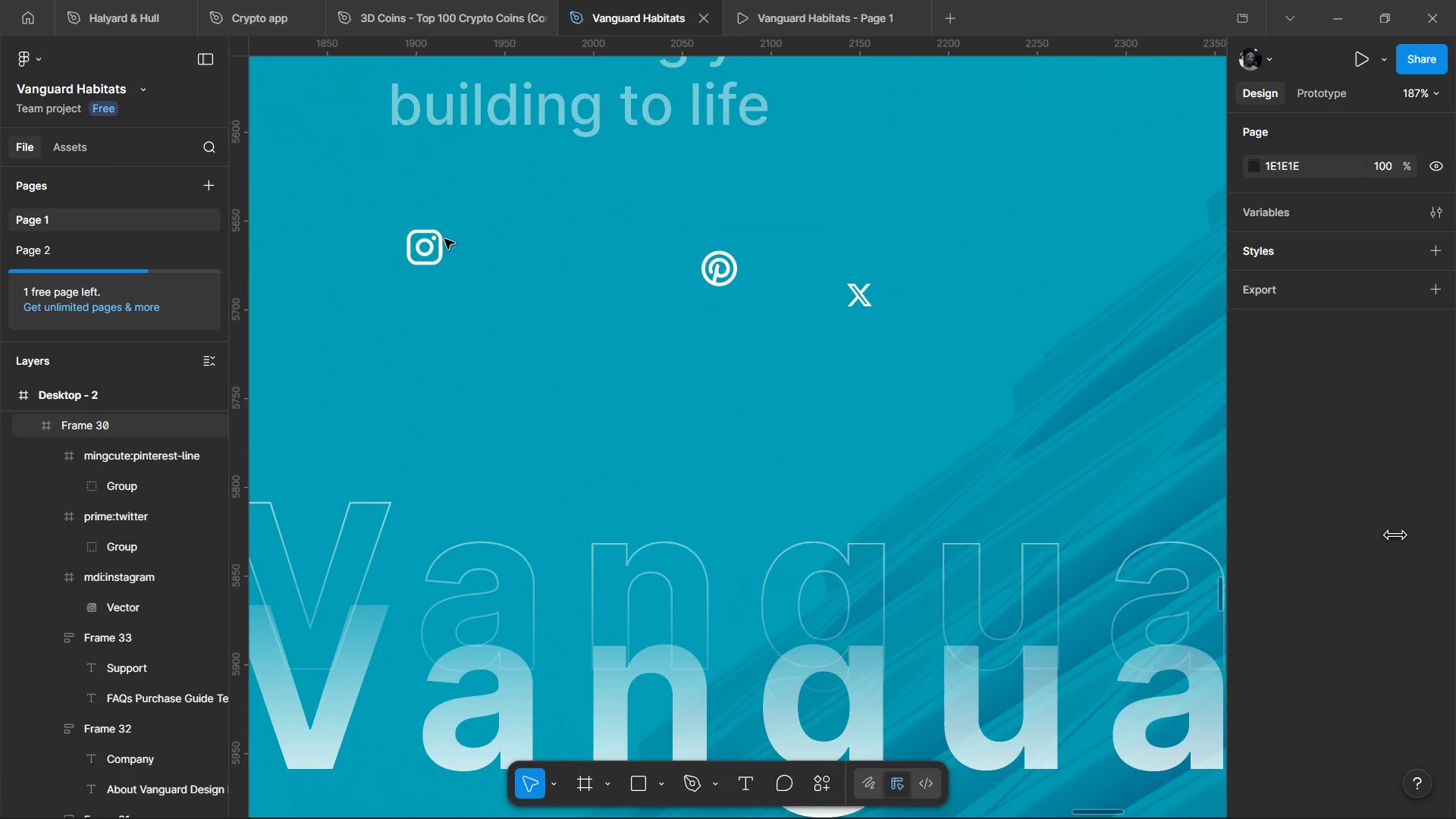 
double_click([444, 240])
 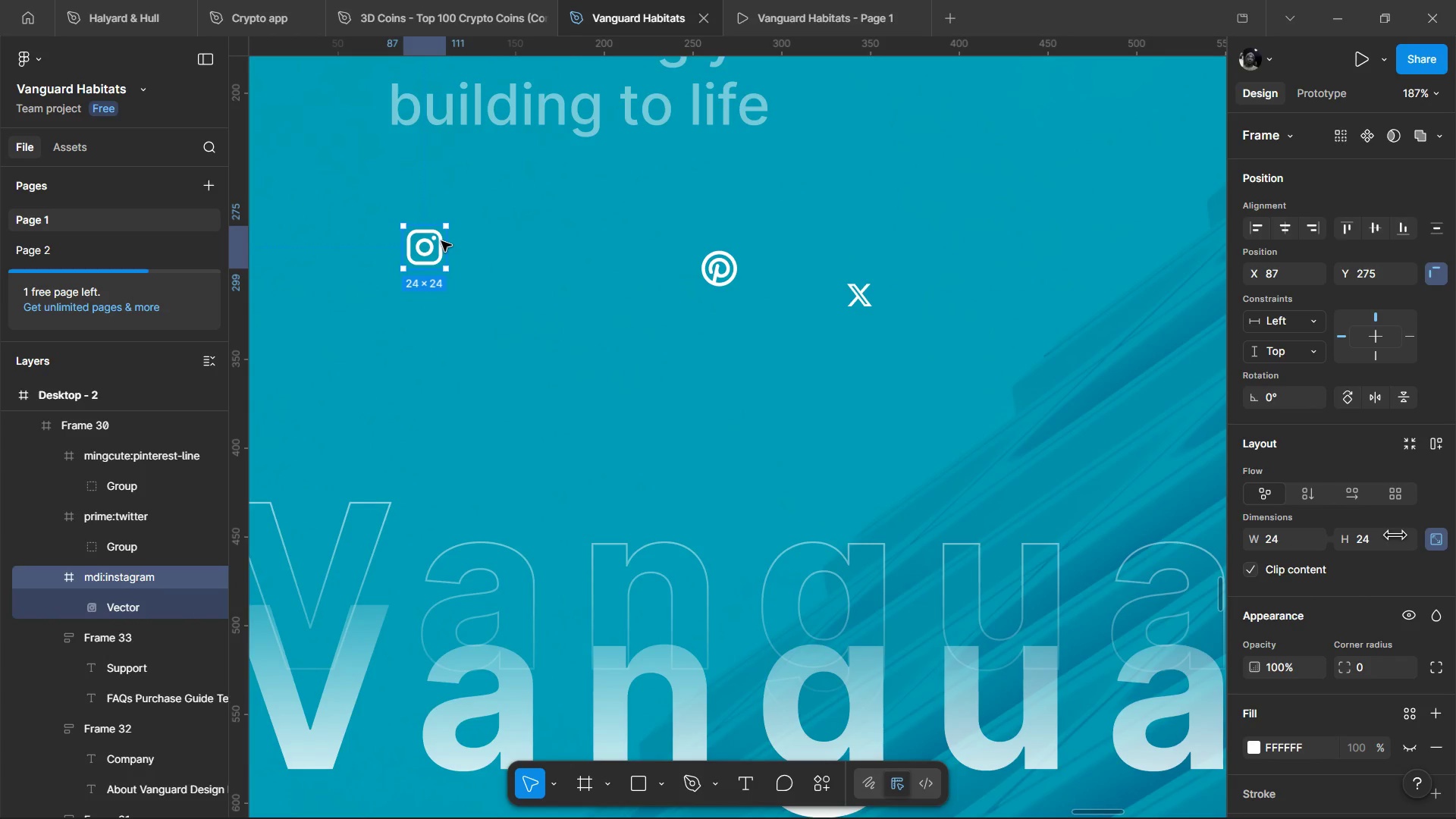 
hold_key(key=ShiftLeft, duration=0.61)
 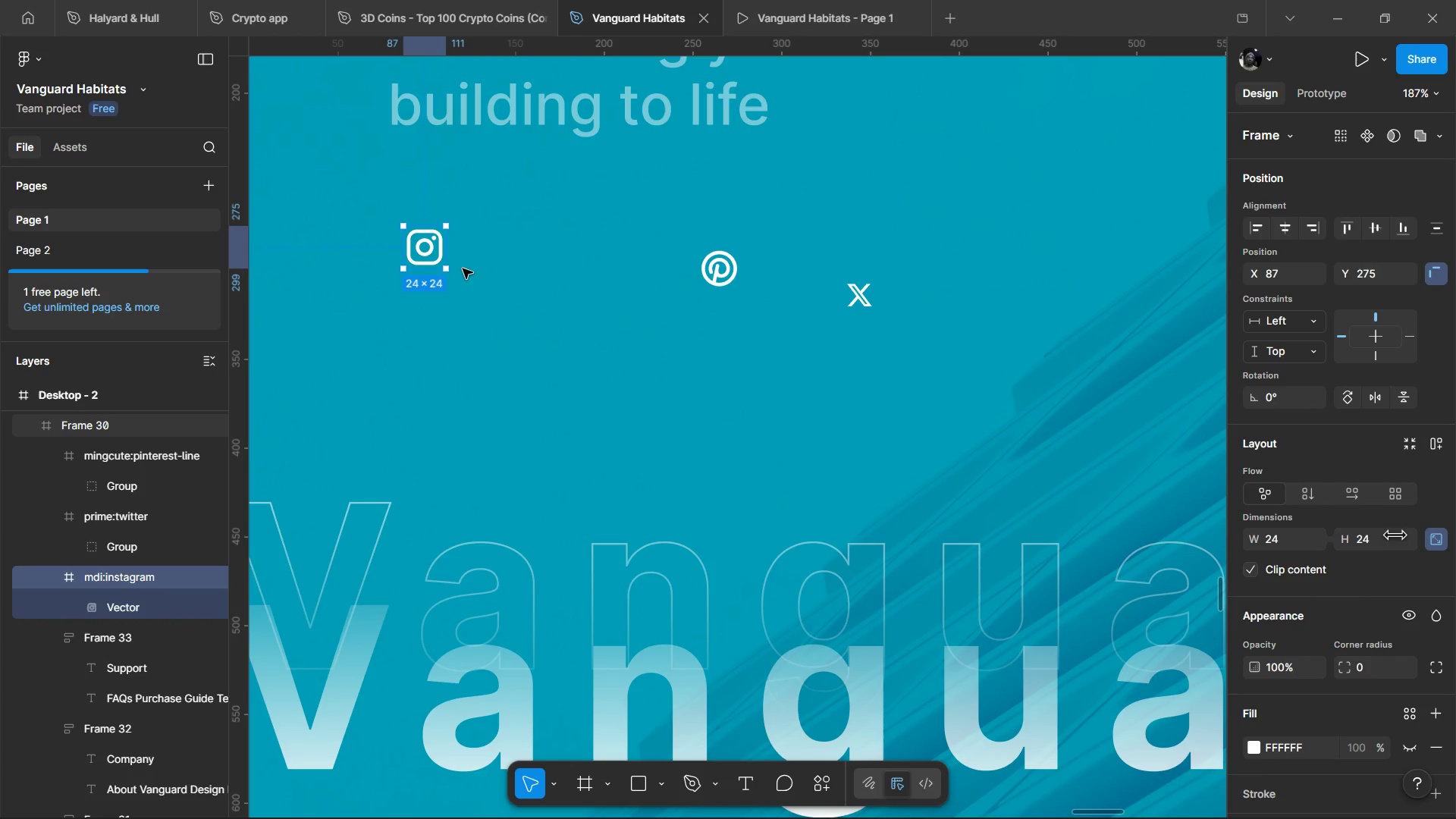 
left_click_drag(start_coordinate=[429, 253], to_coordinate=[412, 182])
 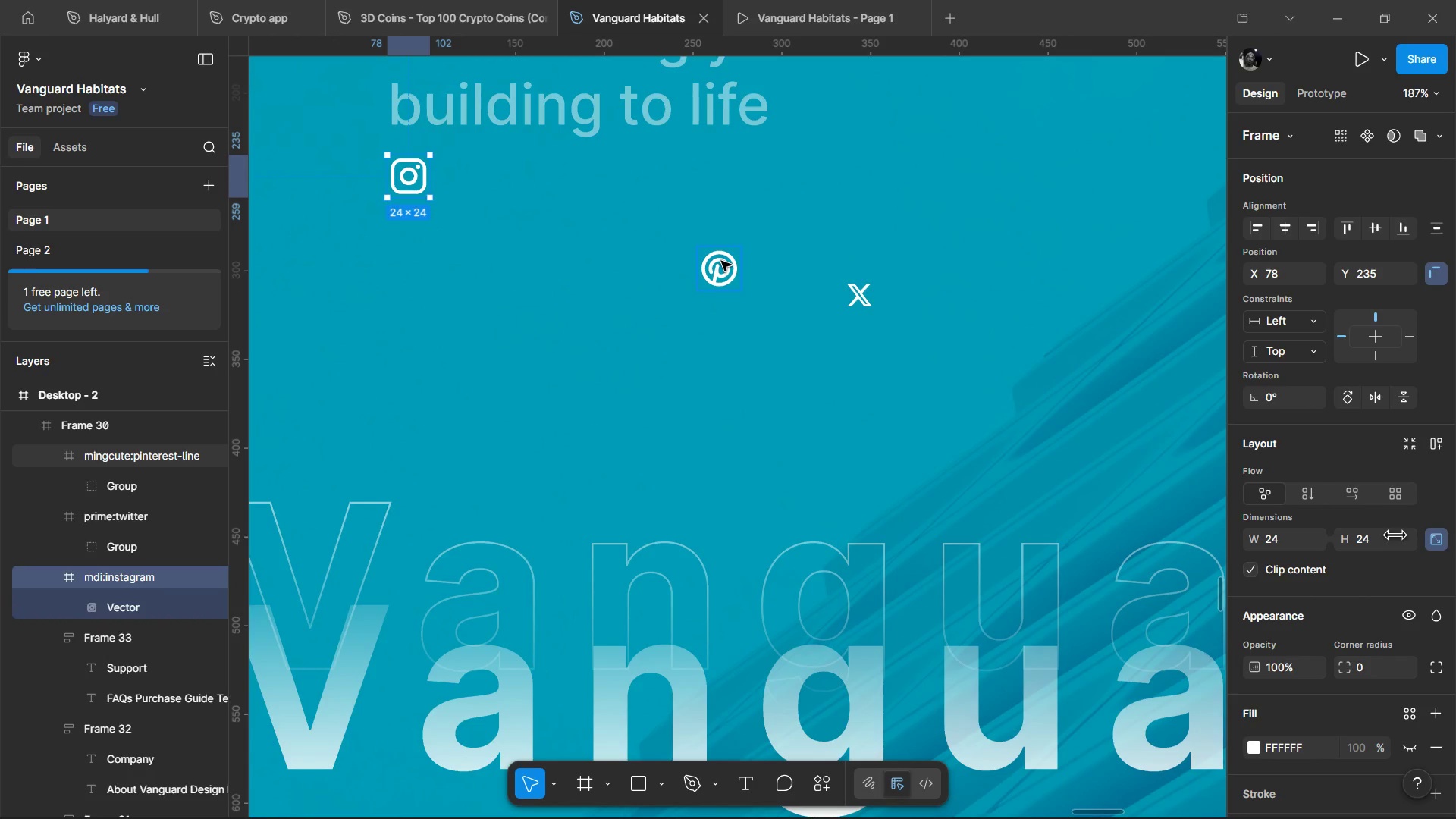 
left_click([721, 261])
 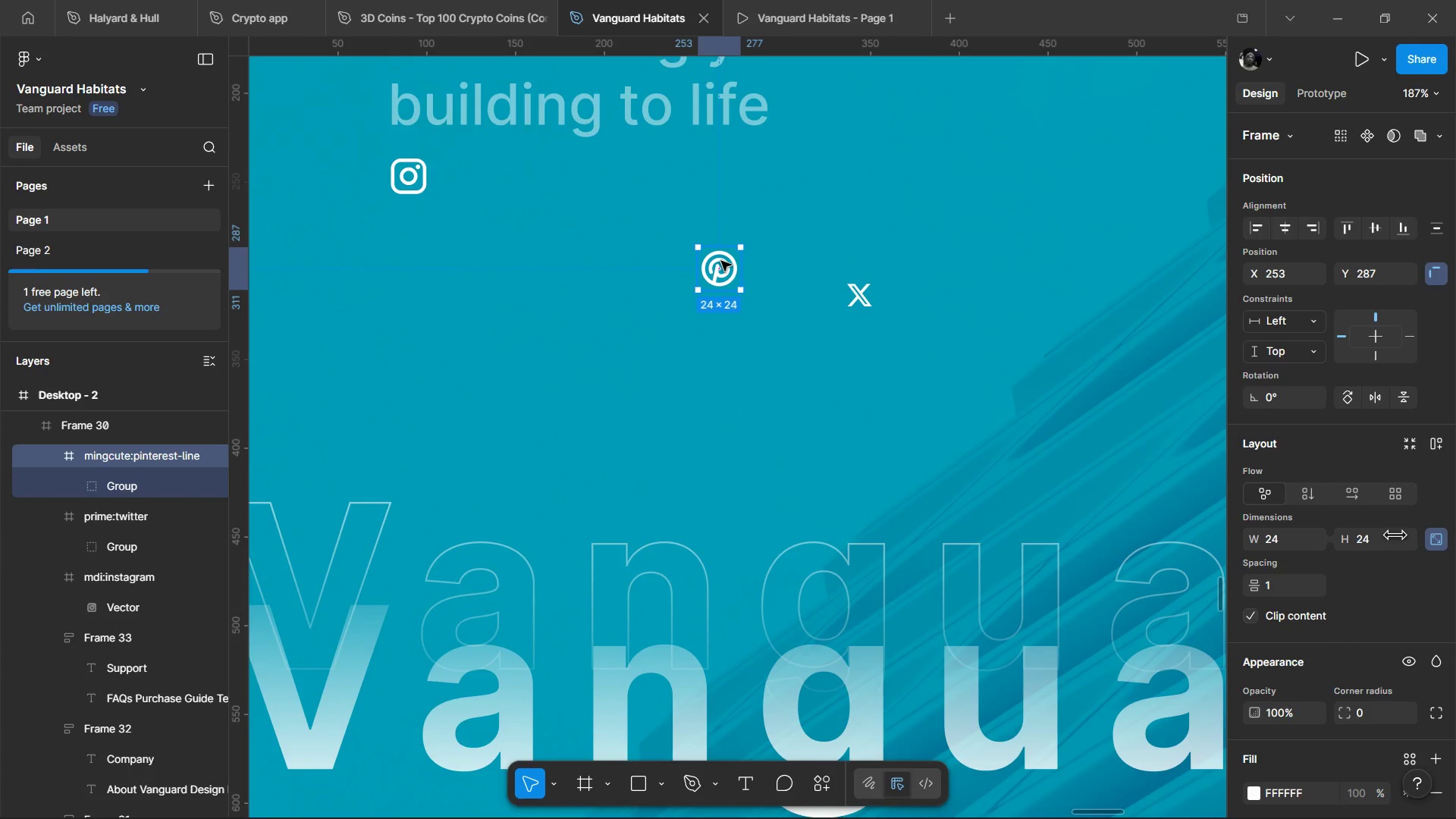 
left_click_drag(start_coordinate=[721, 261], to_coordinate=[478, 167])
 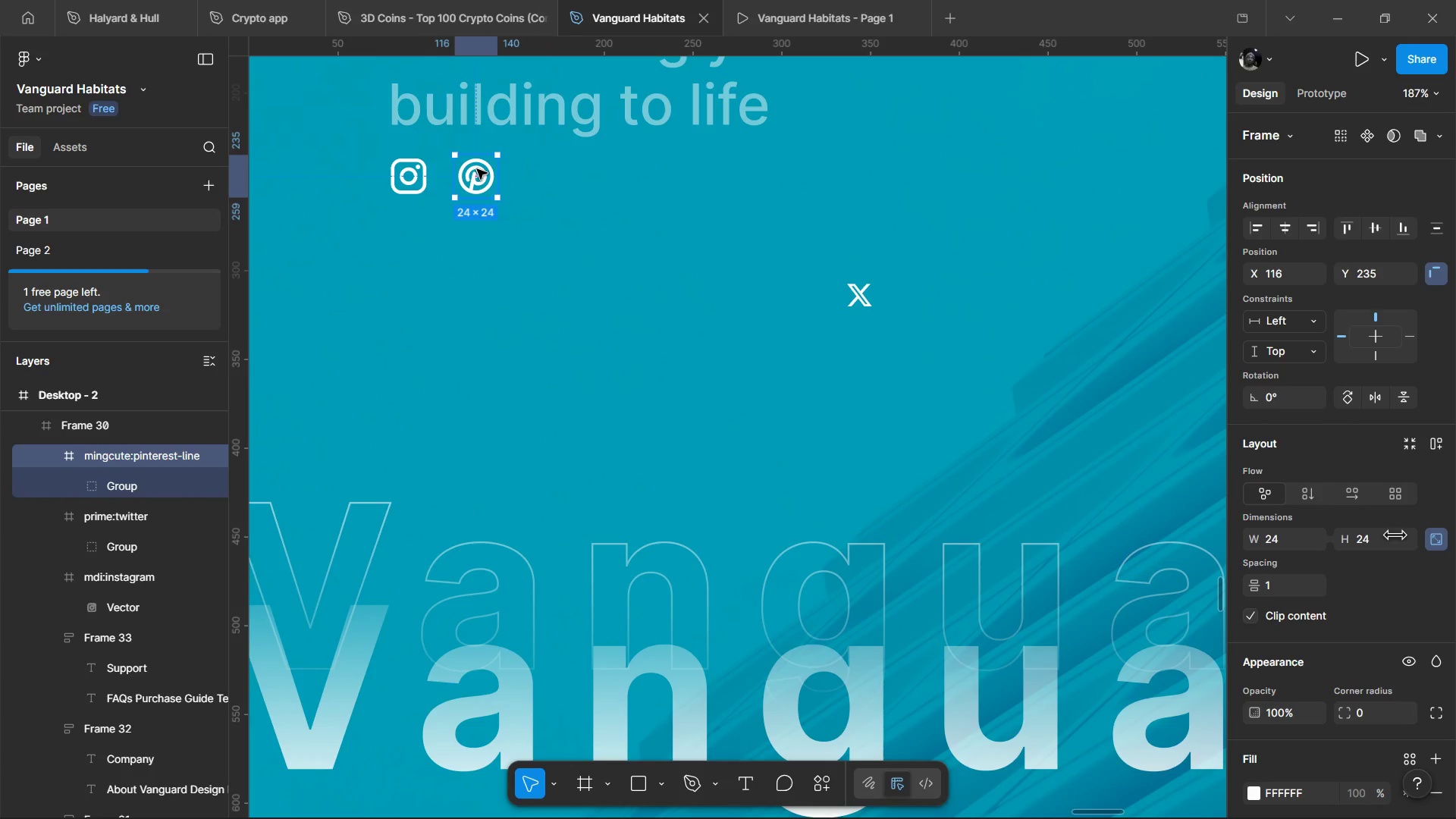 
wait(6.45)
 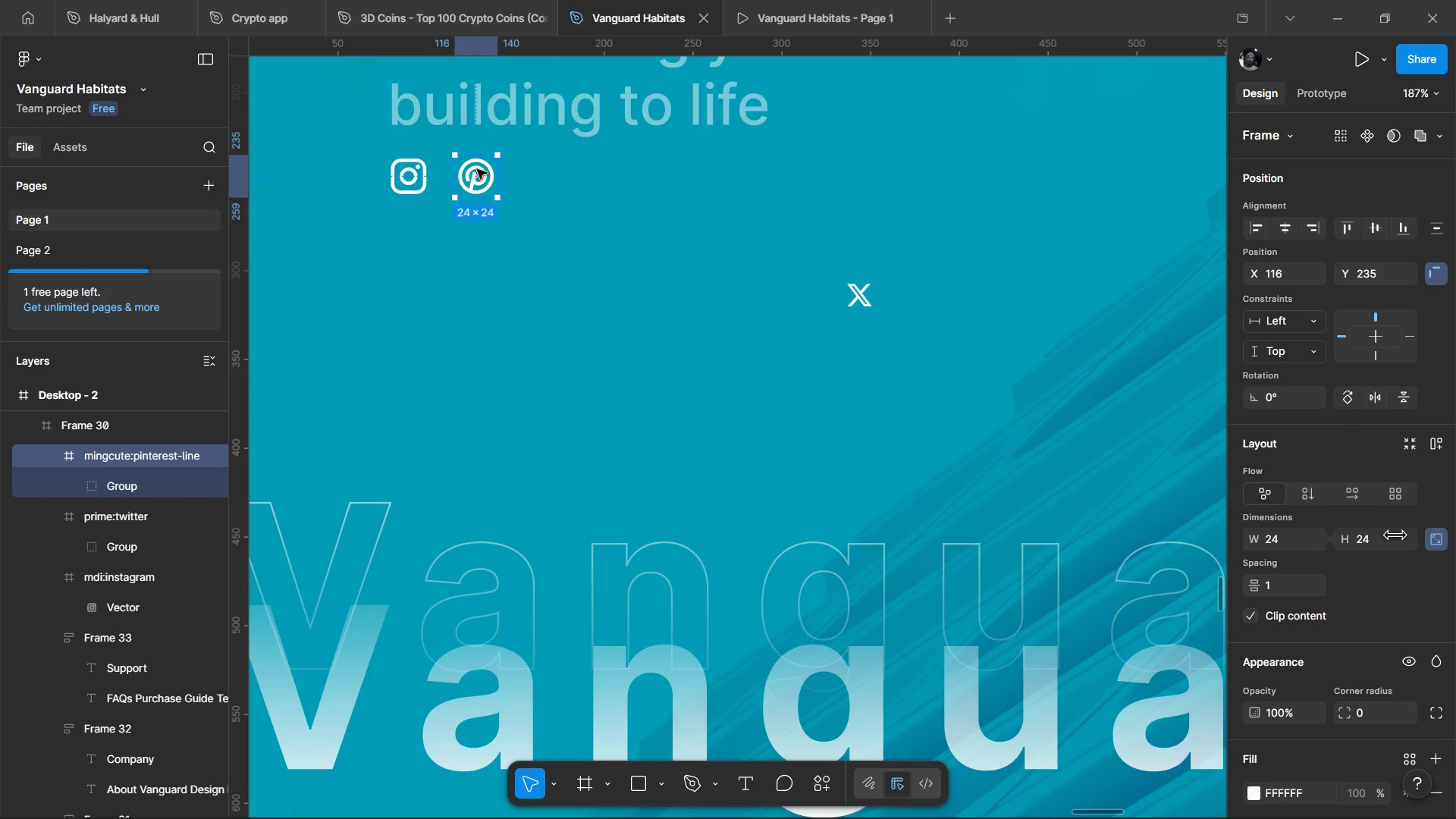 
left_click_drag(start_coordinate=[865, 300], to_coordinate=[555, 182])
 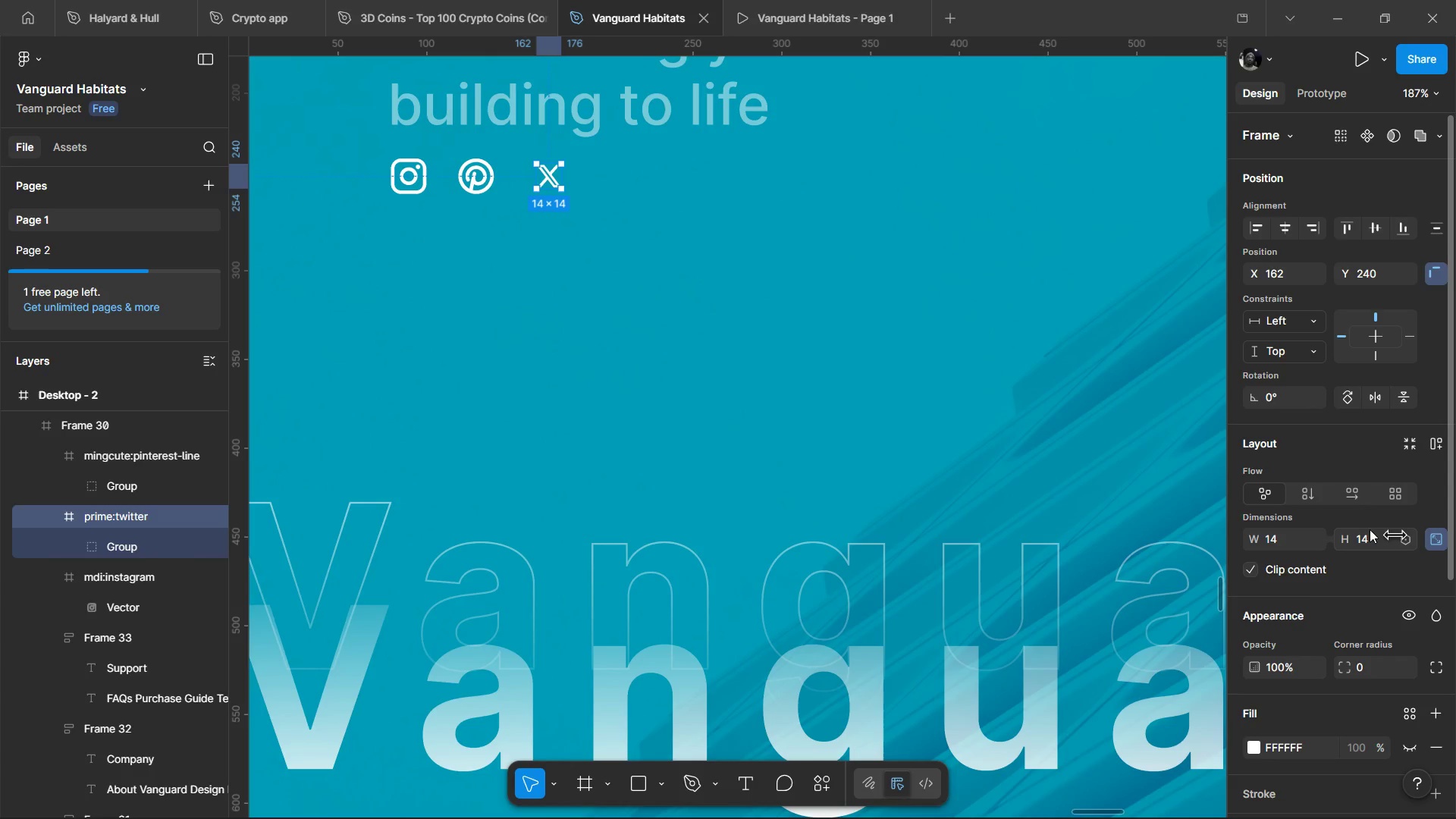 
left_click([1369, 539])
 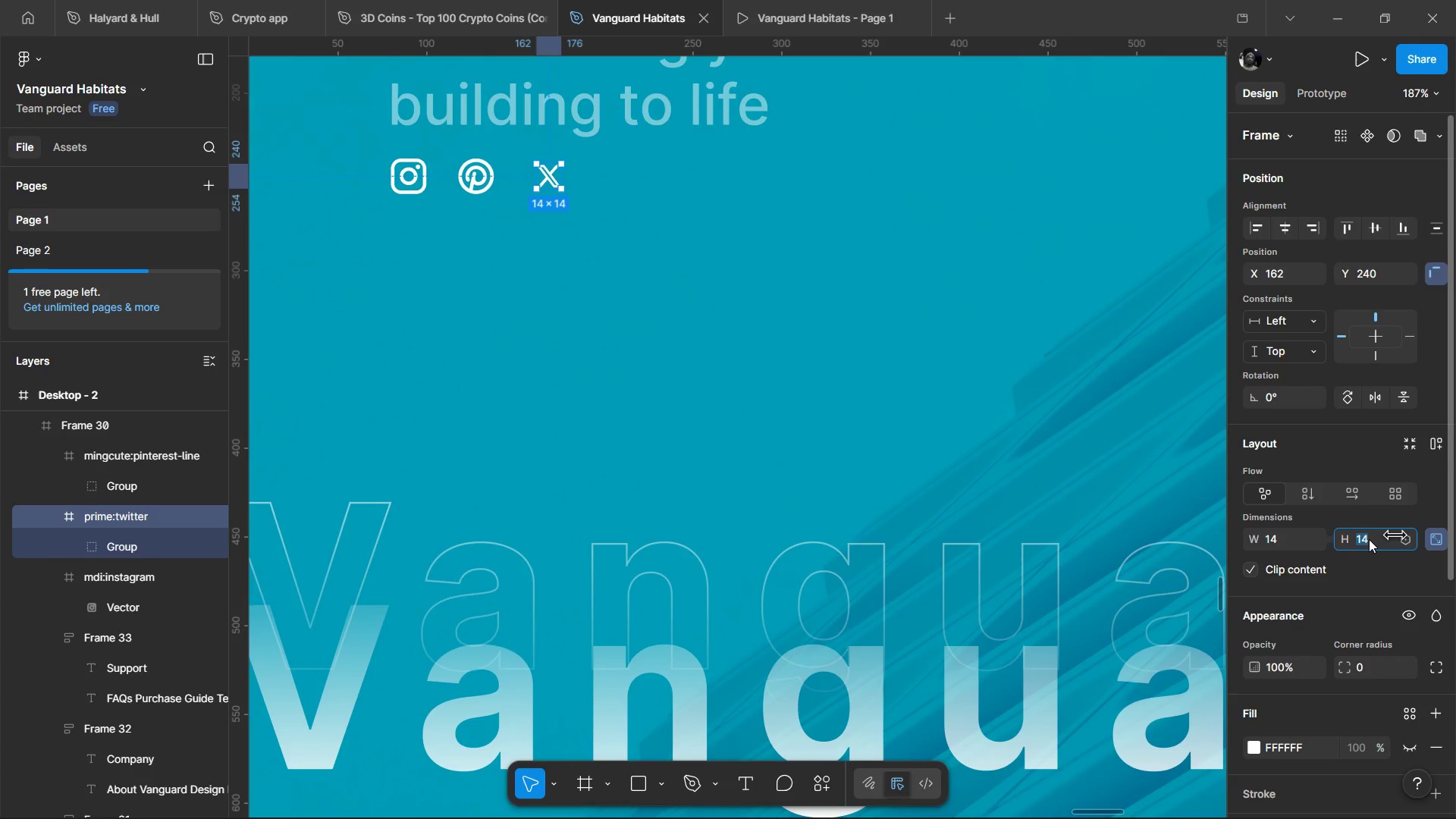 
type(24)
 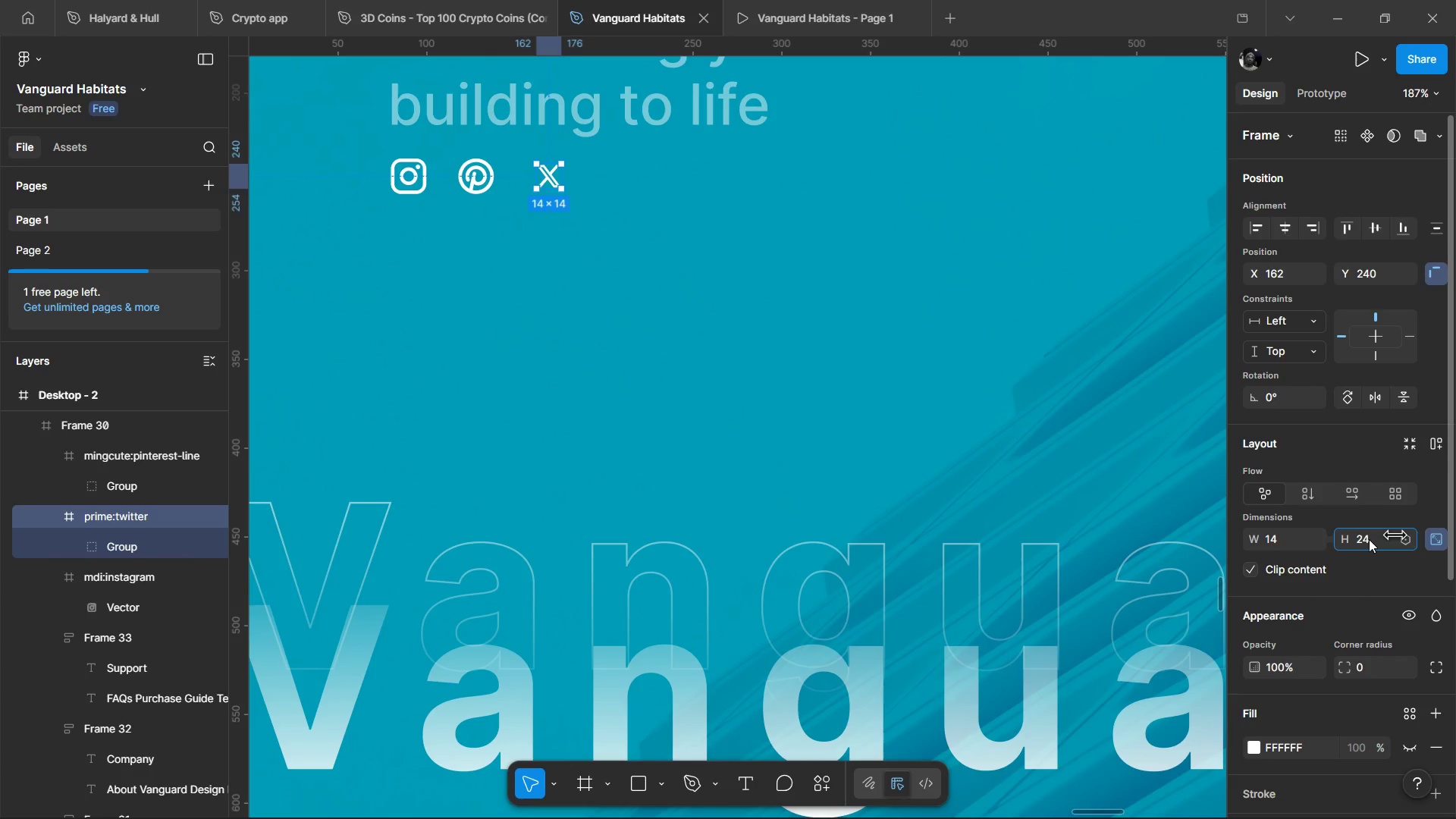 
key(Enter)
 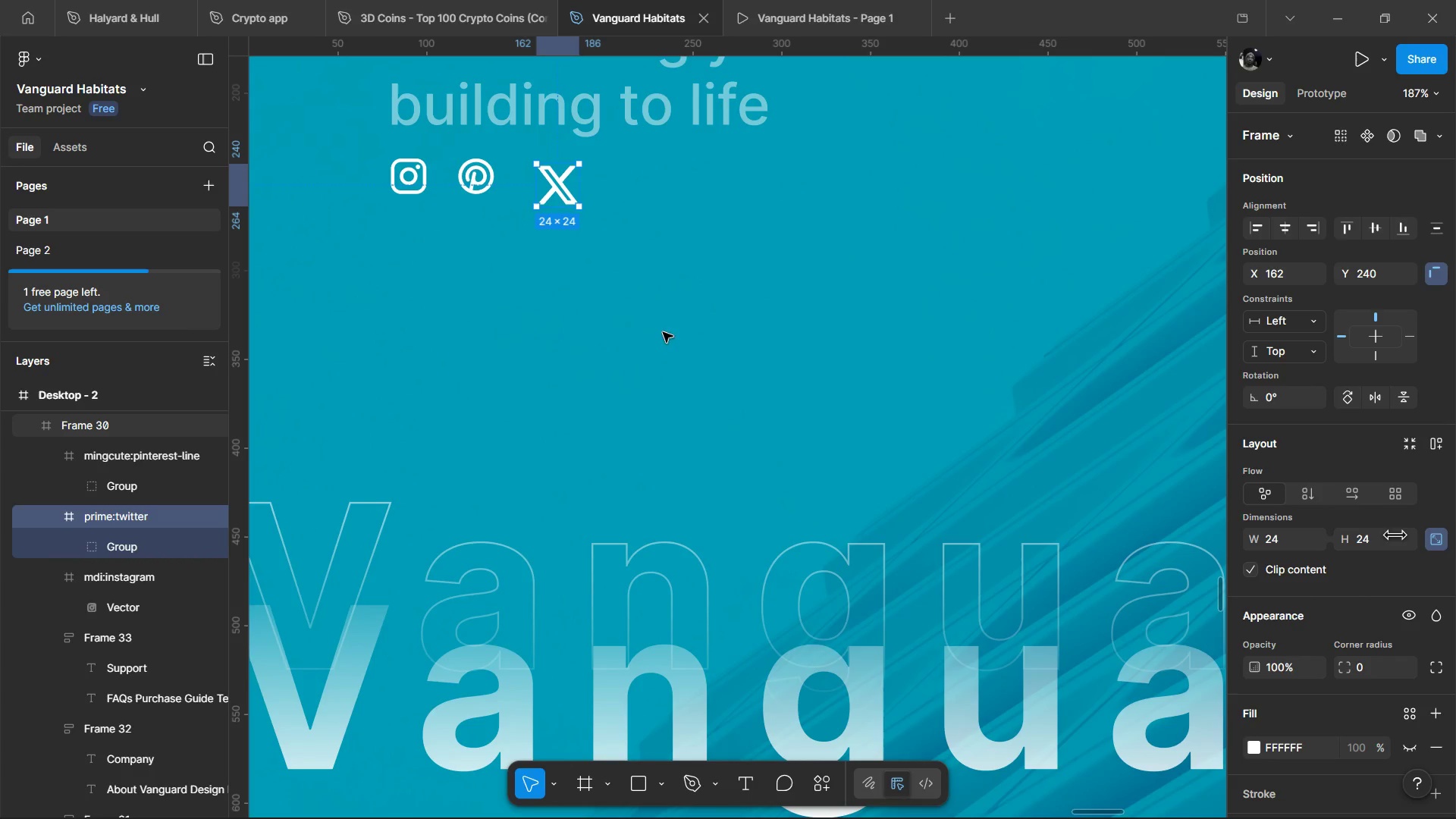 
wait(6.25)
 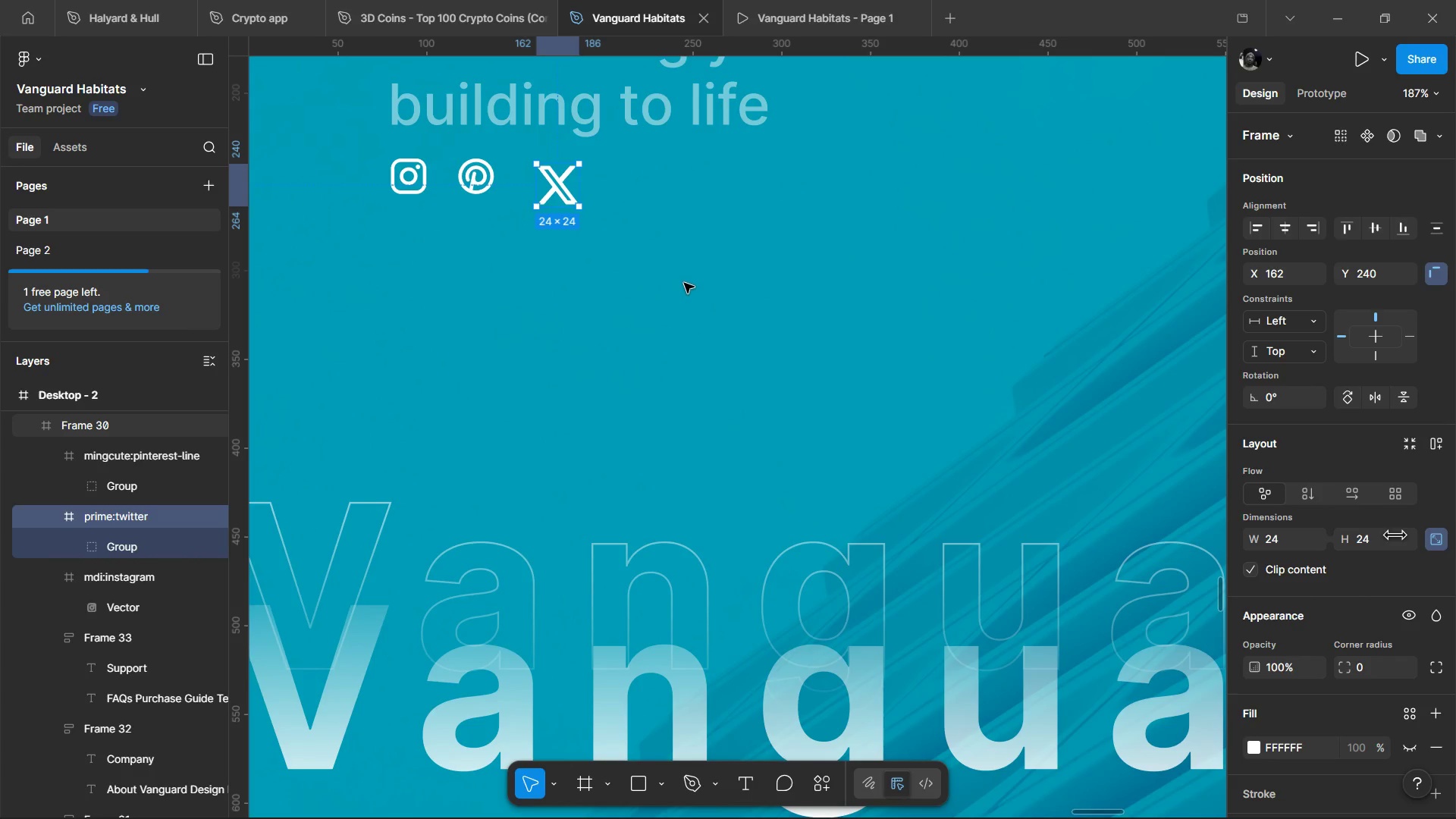 
key(Control+Z)
 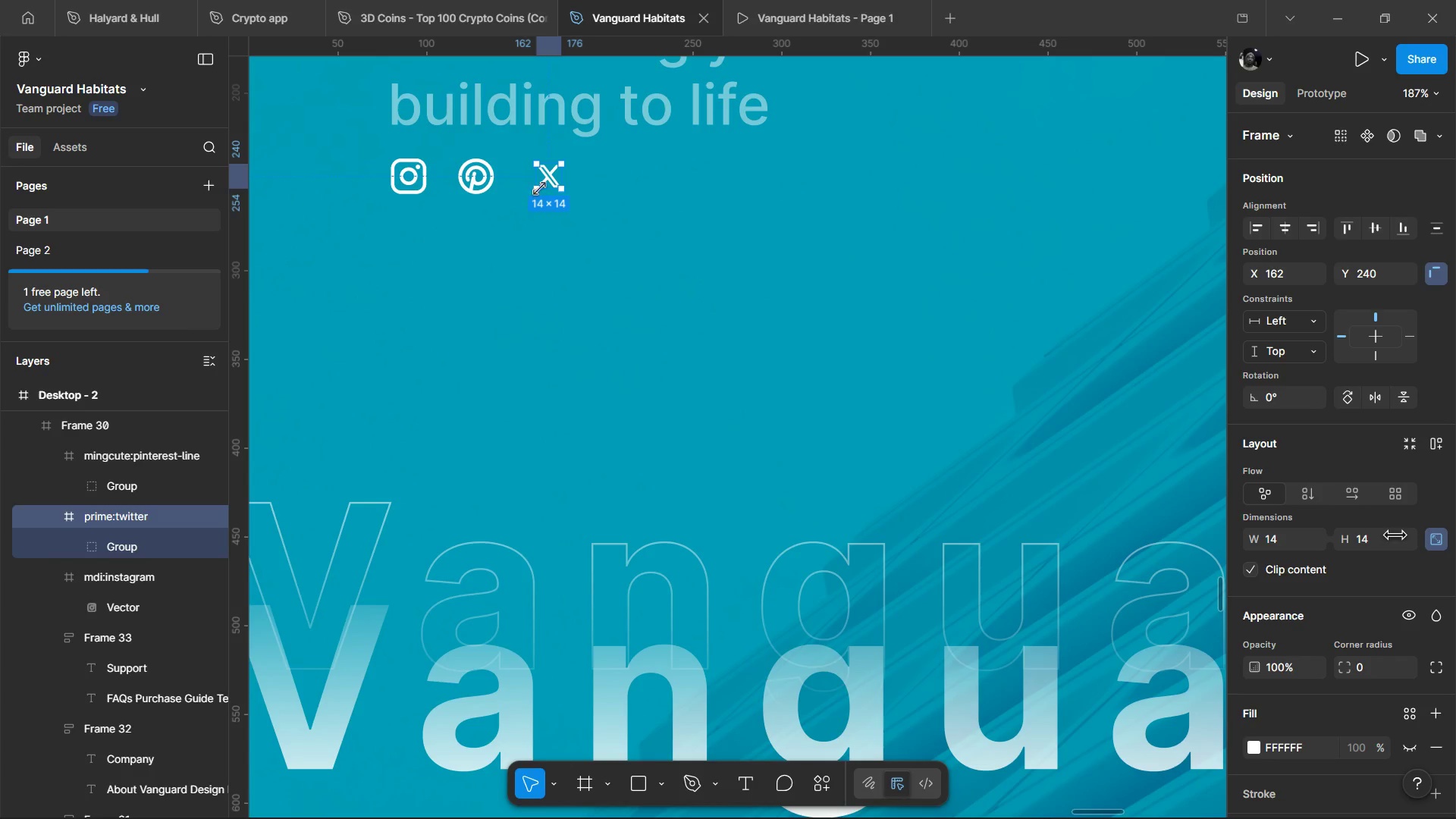 
hold_key(key=ControlLeft, duration=0.8)
scroll: coordinate [554, 179], scroll_direction: up, amount: 3.0
 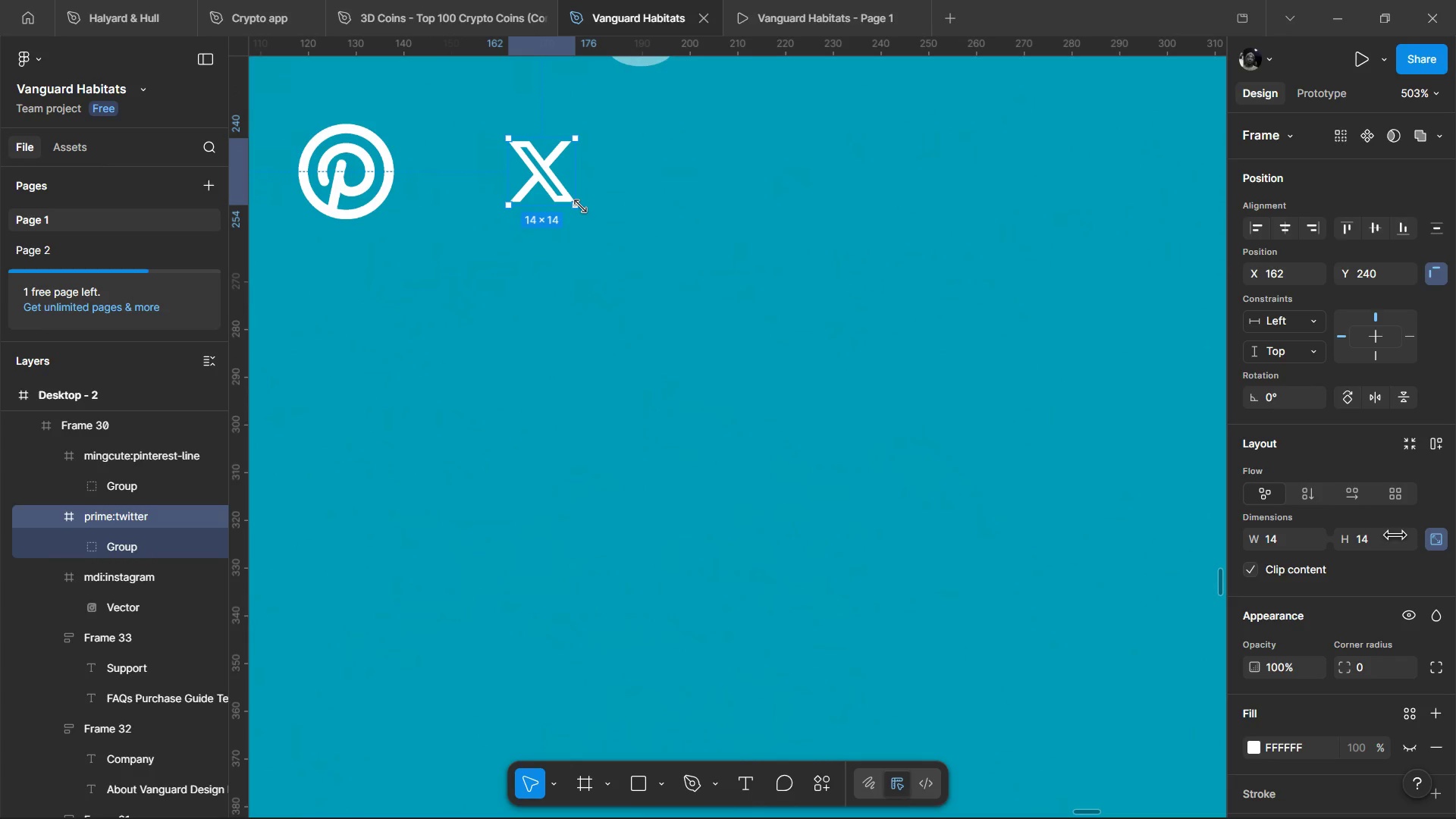 
left_click_drag(start_coordinate=[580, 206], to_coordinate=[590, 215])
 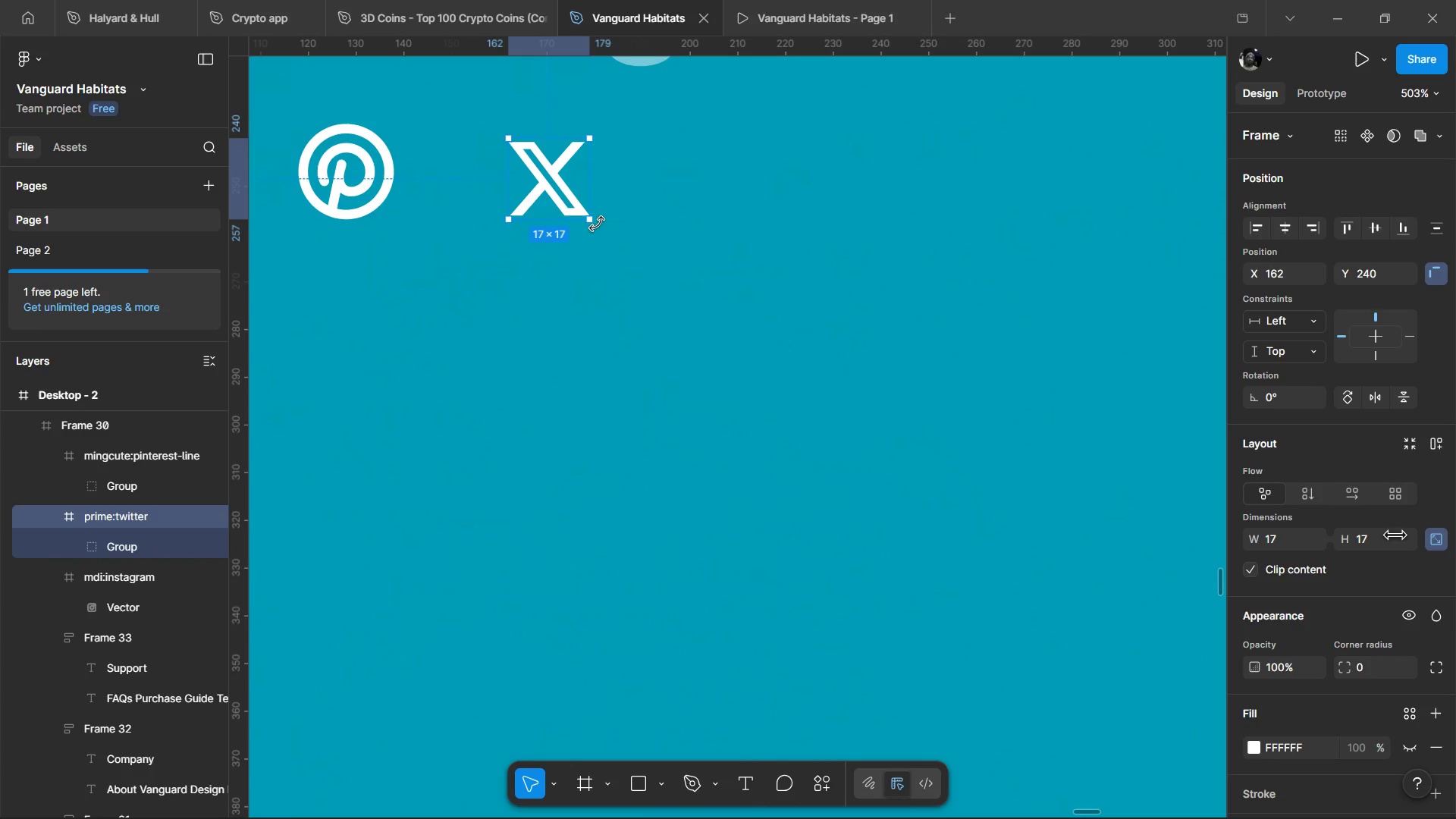 
hold_key(key=ControlLeft, duration=0.69)
scroll: coordinate [598, 256], scroll_direction: down, amount: 2.0
 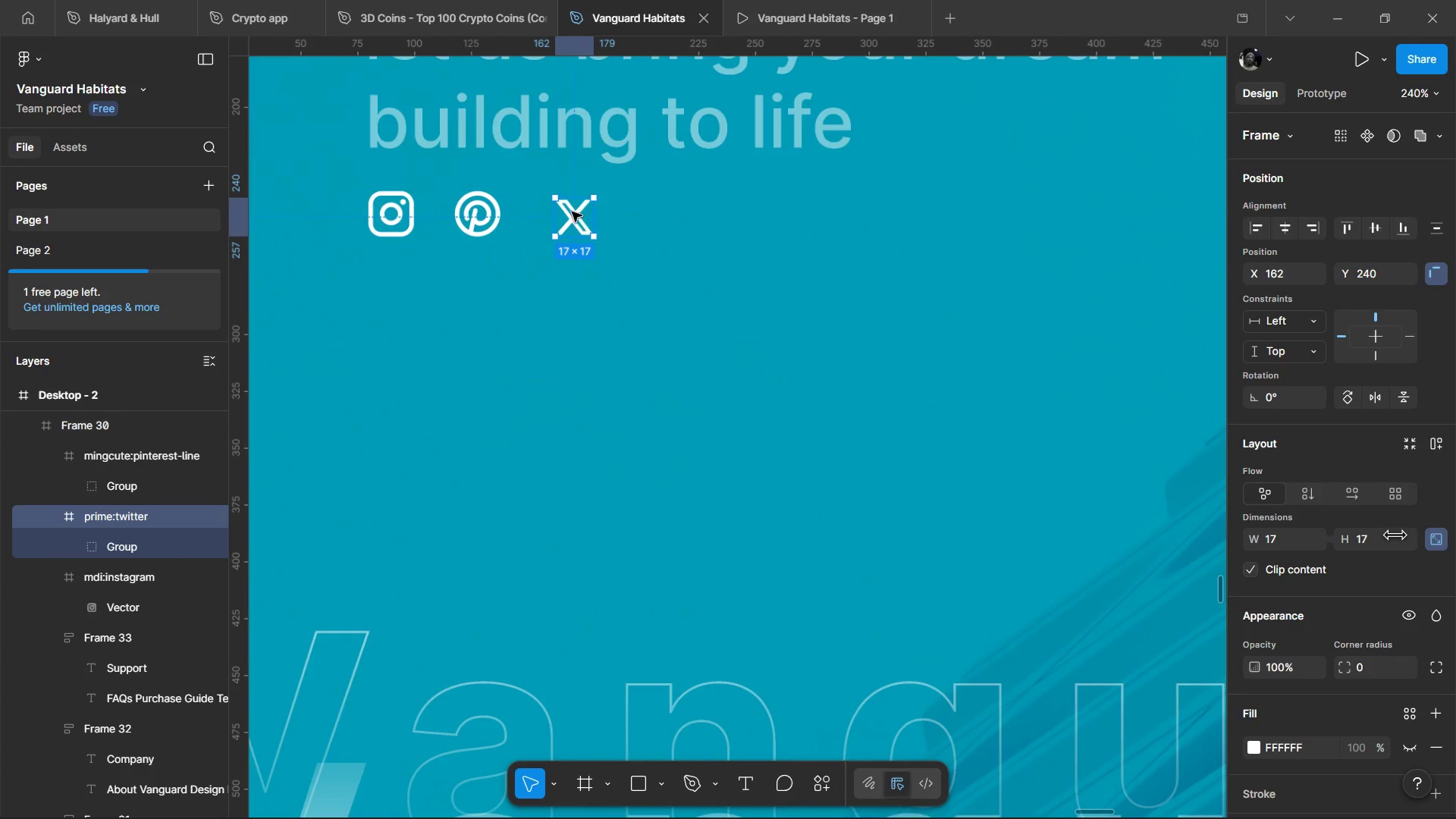 
left_click_drag(start_coordinate=[572, 211], to_coordinate=[545, 209])
 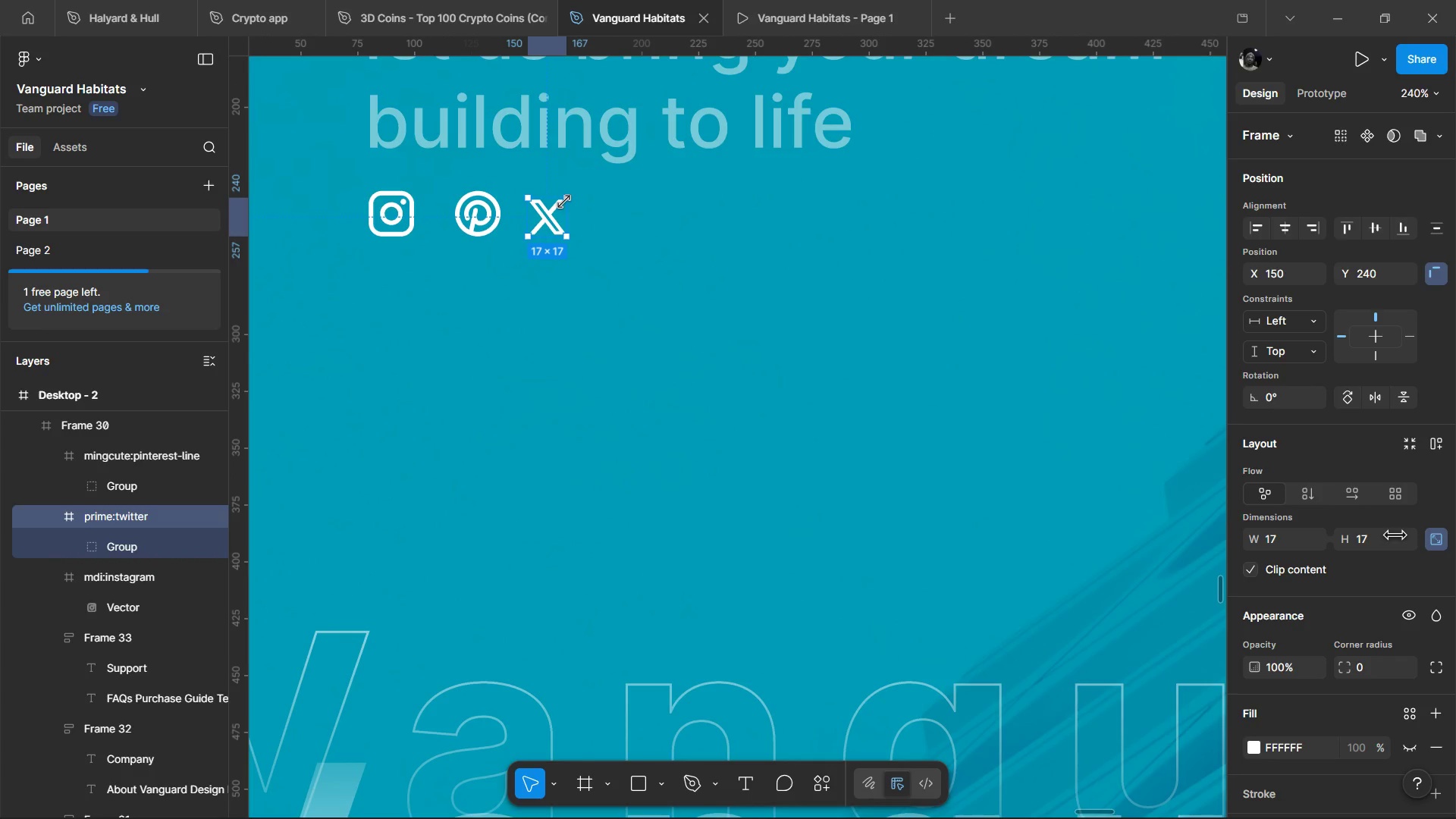 
left_click_drag(start_coordinate=[564, 202], to_coordinate=[573, 192])
 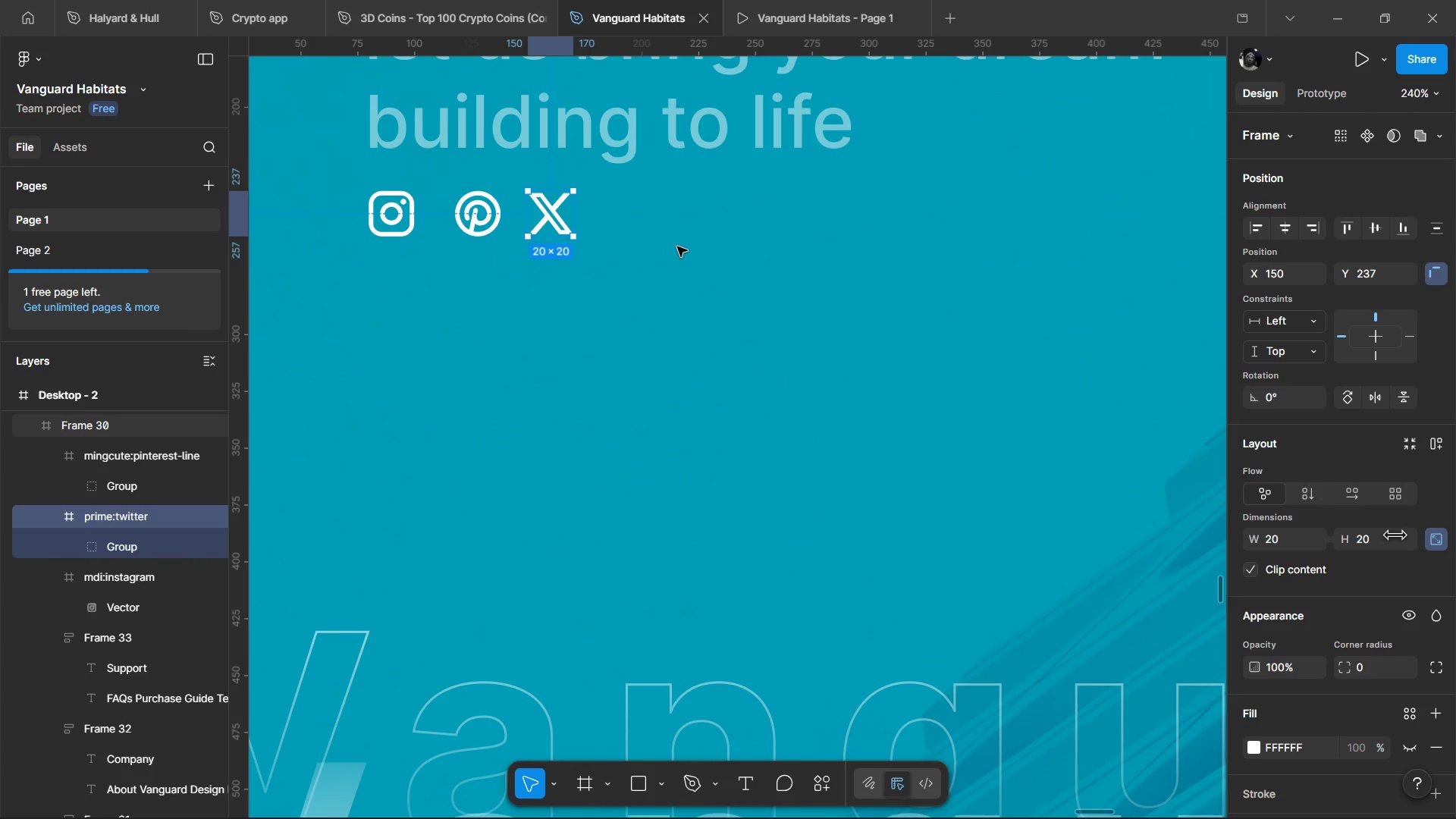 
left_click([677, 246])
 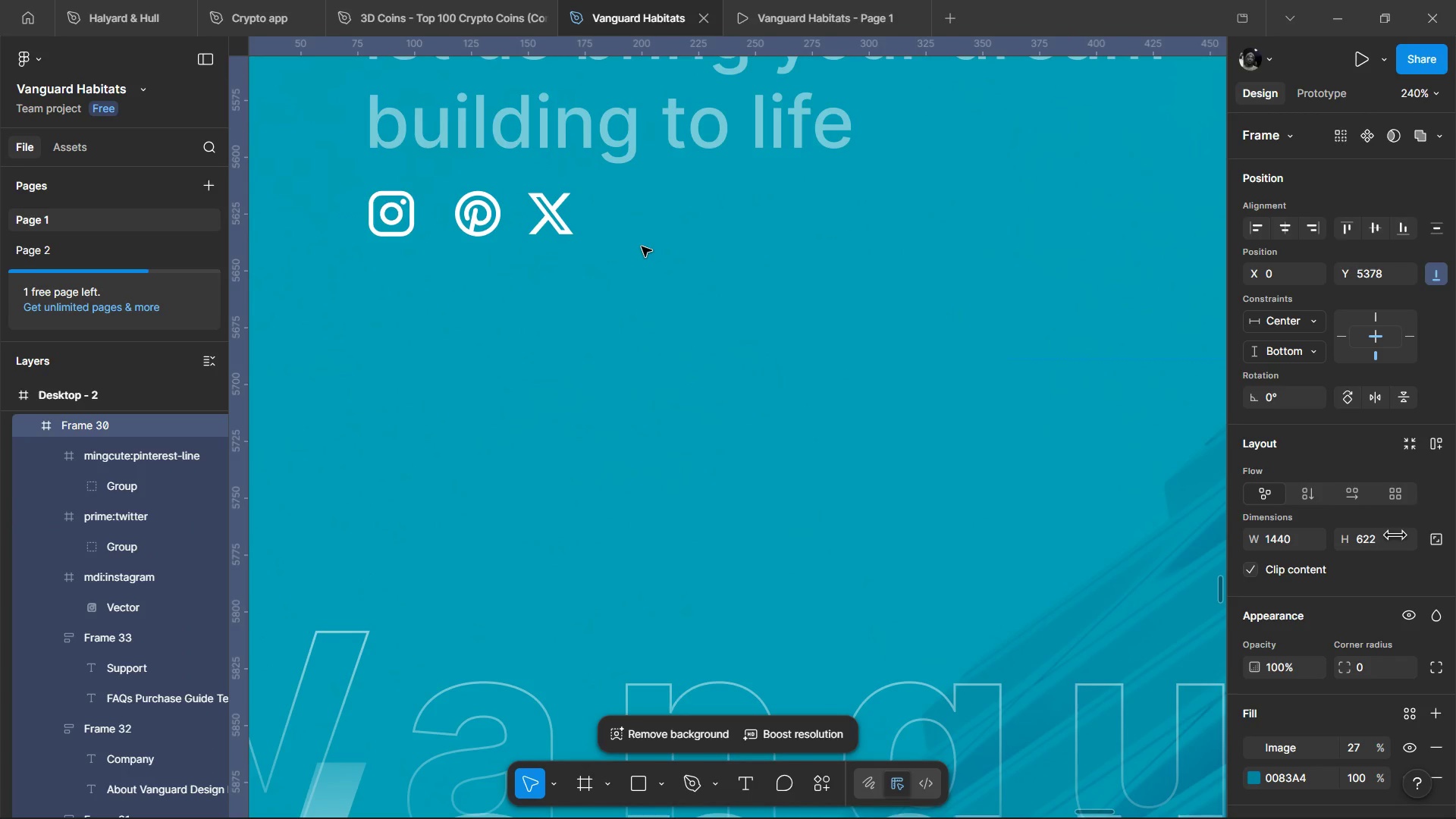 
left_click([642, 246])
 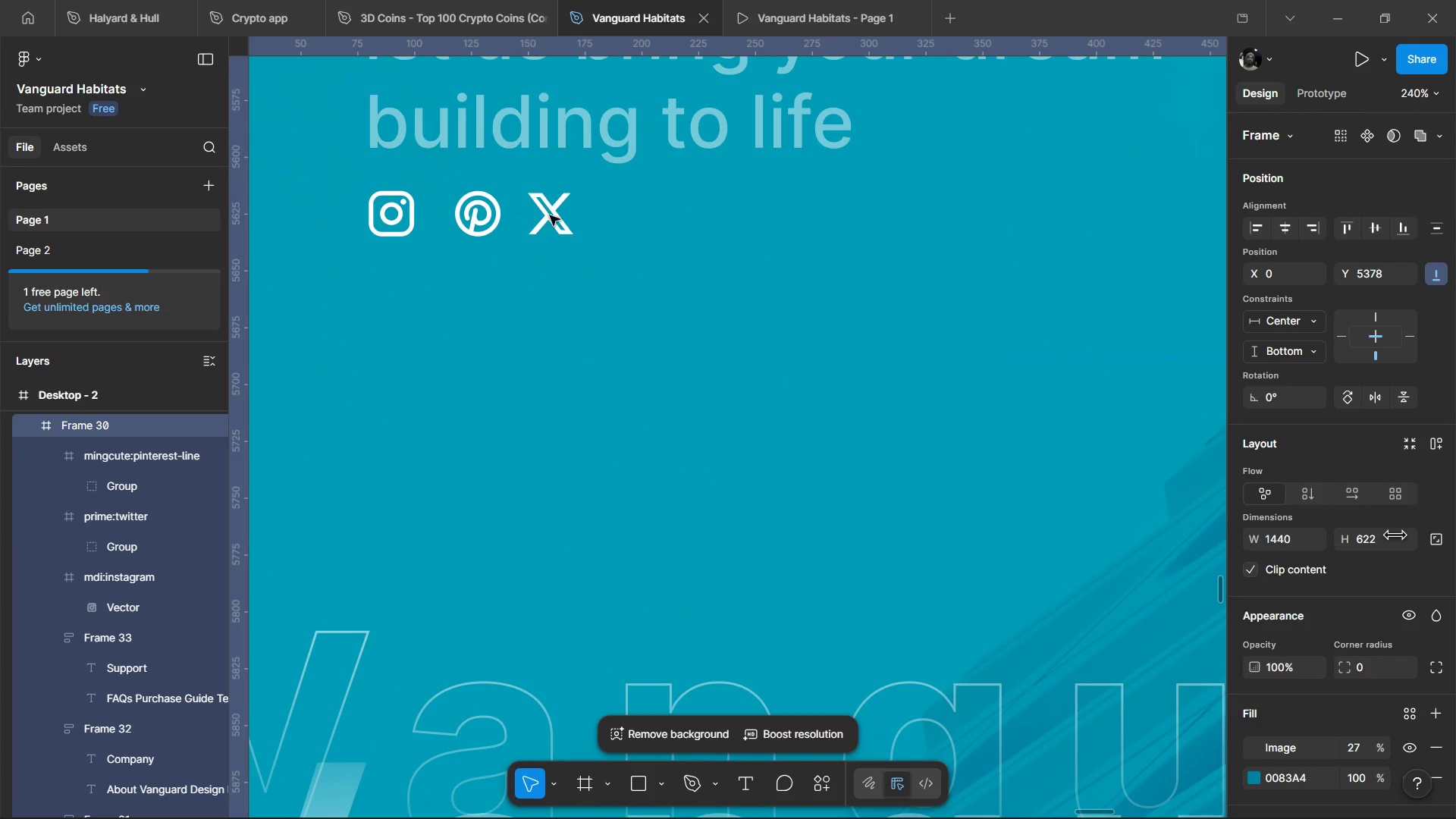 
hold_key(key=ControlLeft, duration=0.39)
 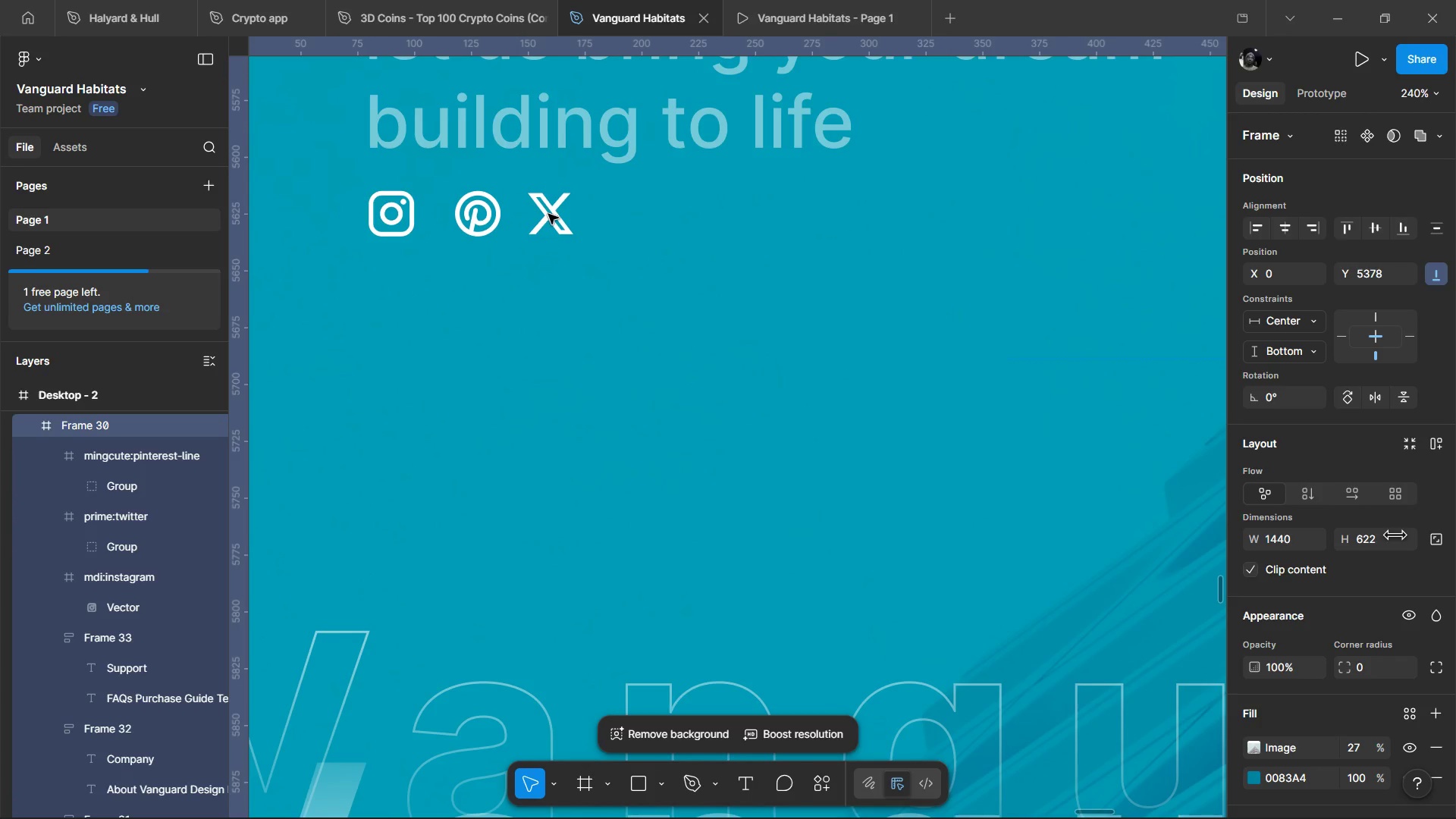 
left_click([548, 214])
 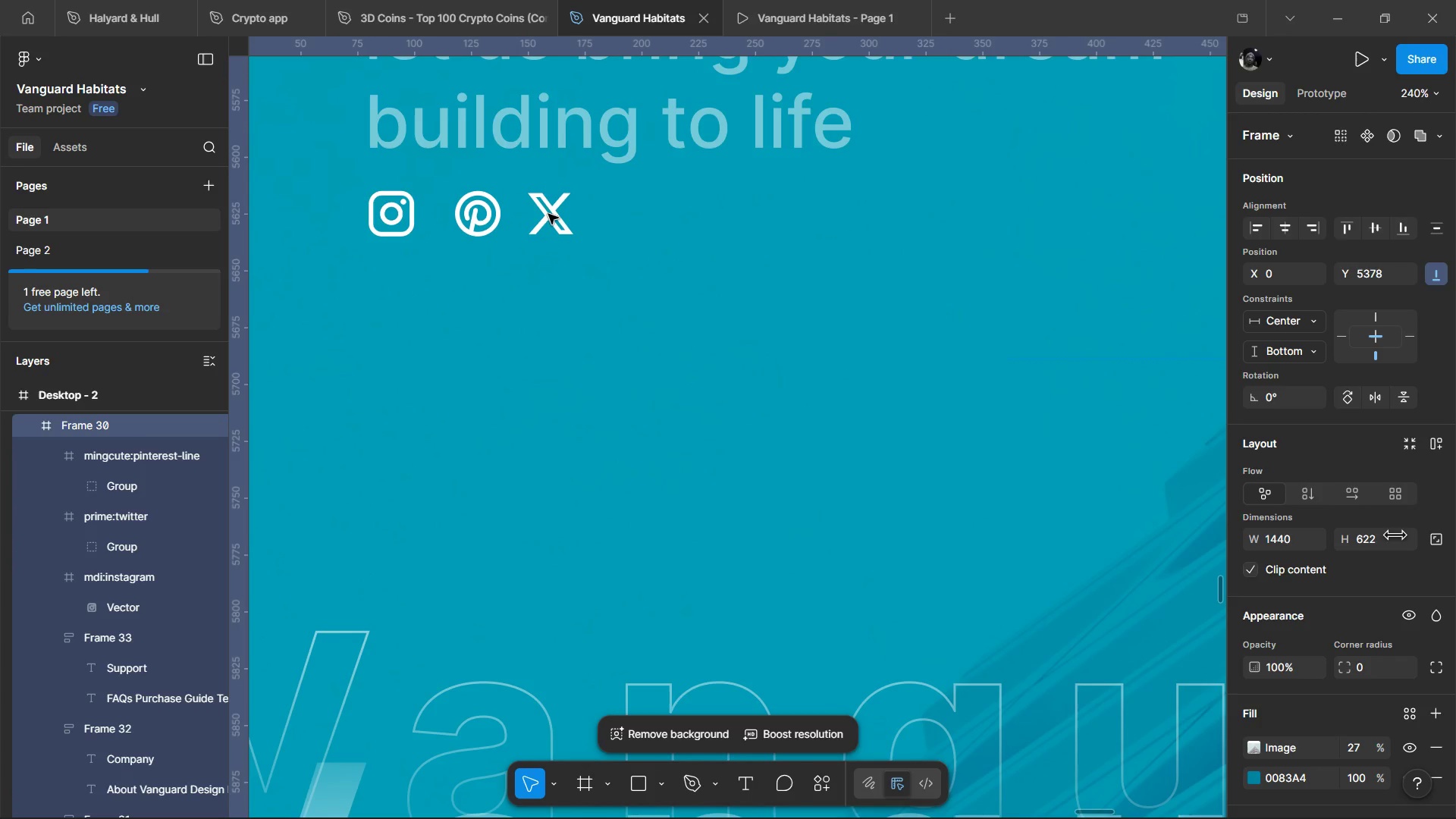 
double_click([548, 214])
 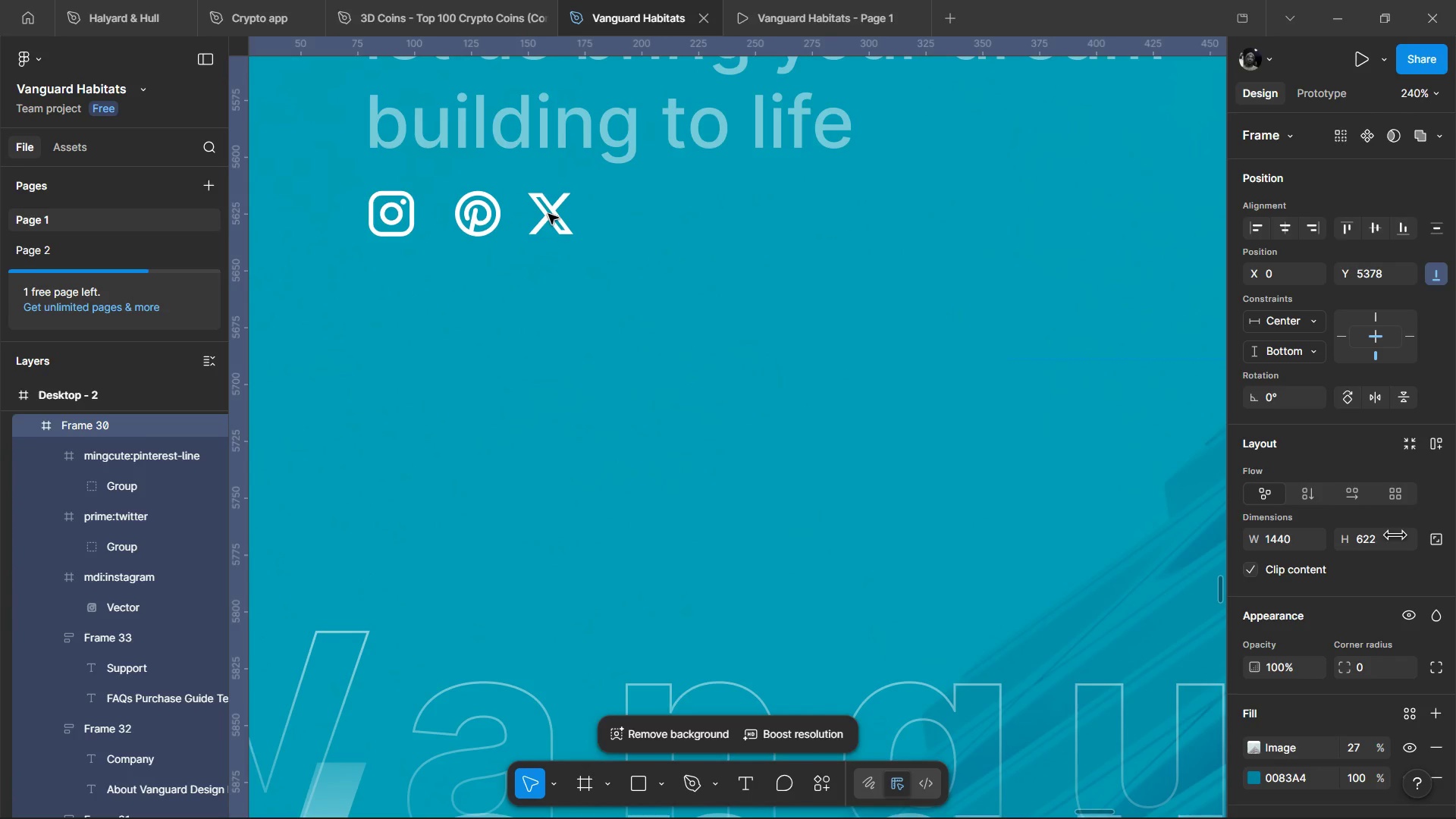 
triple_click([548, 214])
 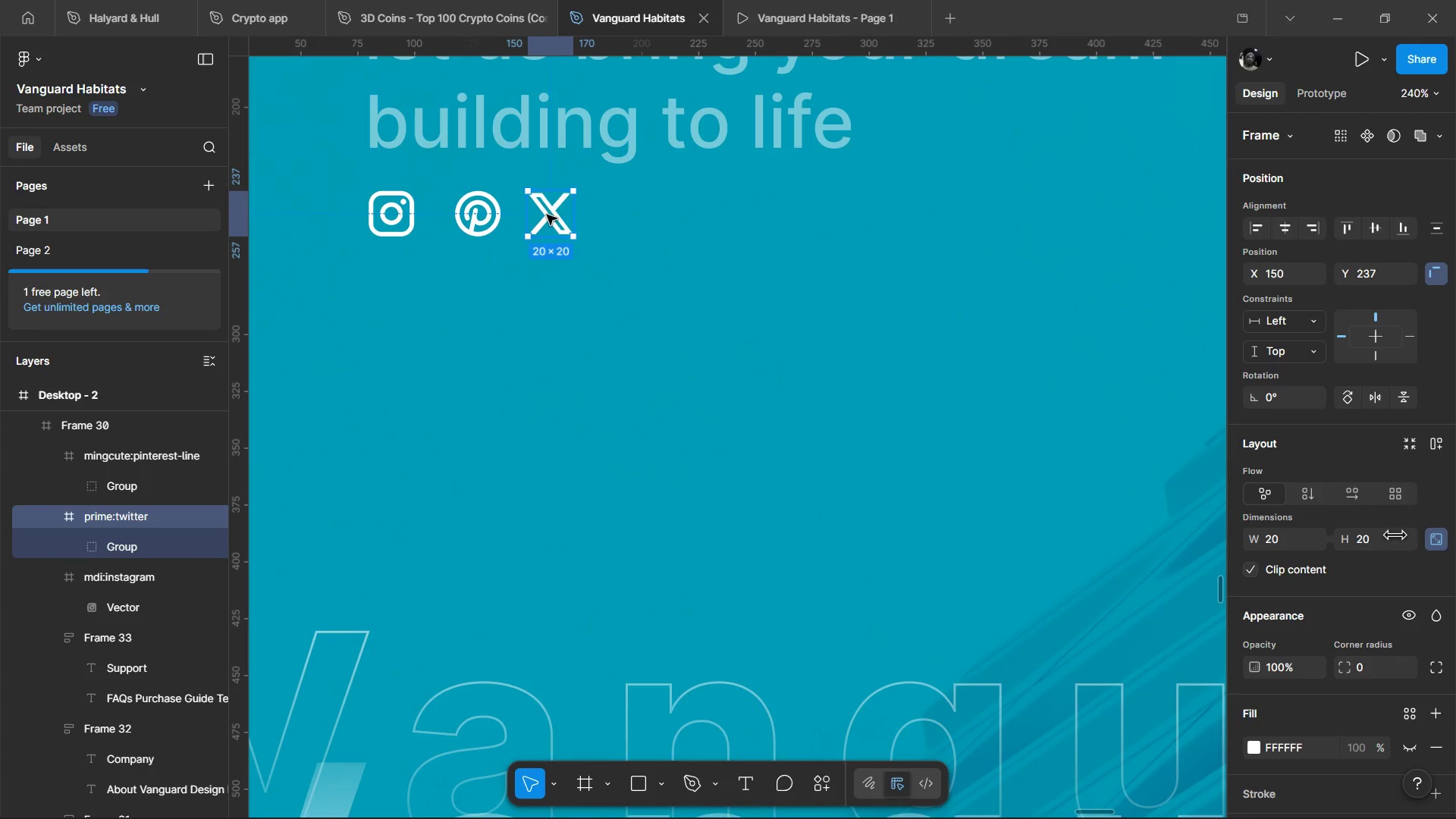 
hold_key(key=ControlLeft, duration=0.84)
scroll: coordinate [587, 314], scroll_direction: down, amount: 4.0
 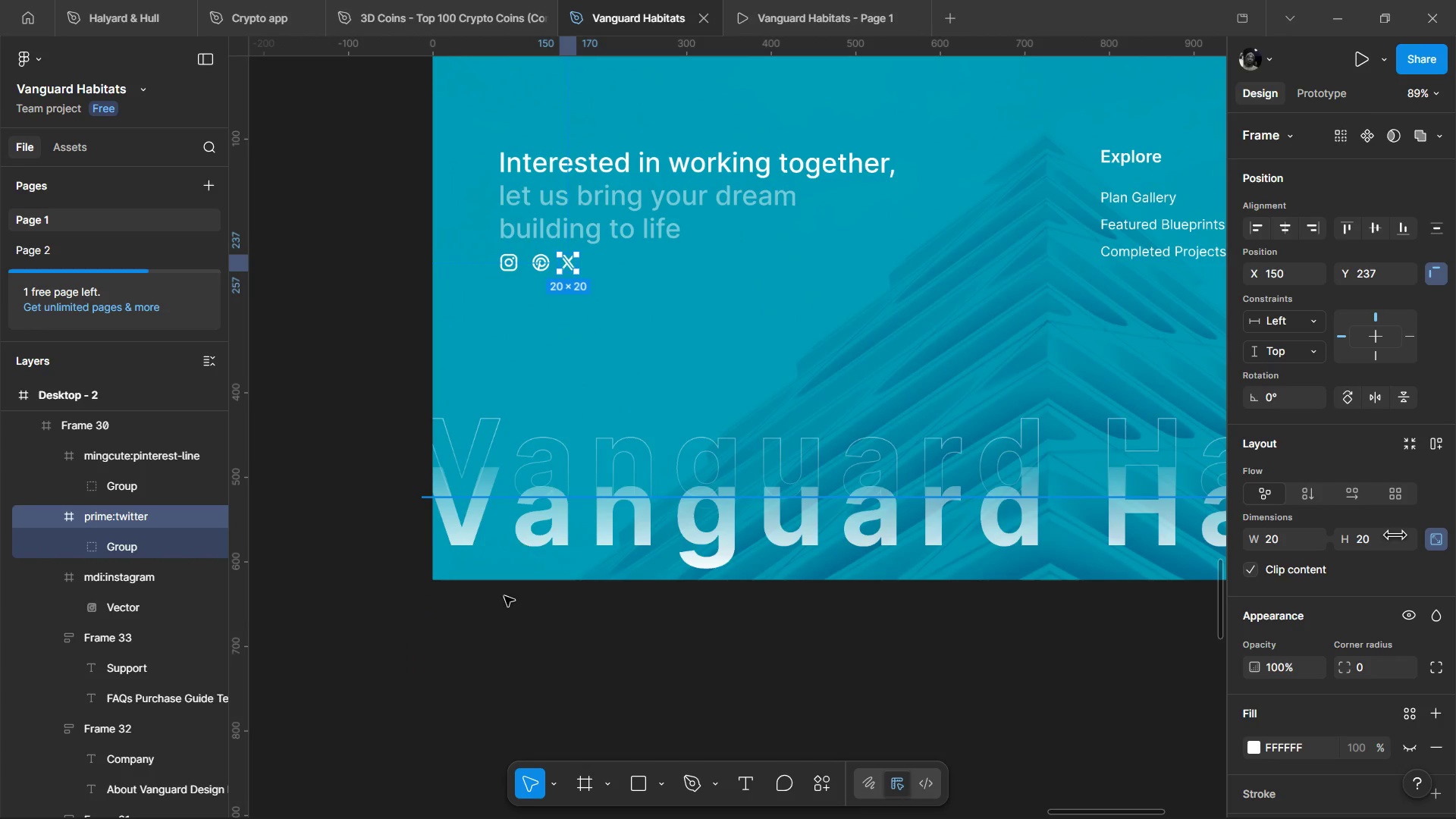 
left_click([504, 607])
 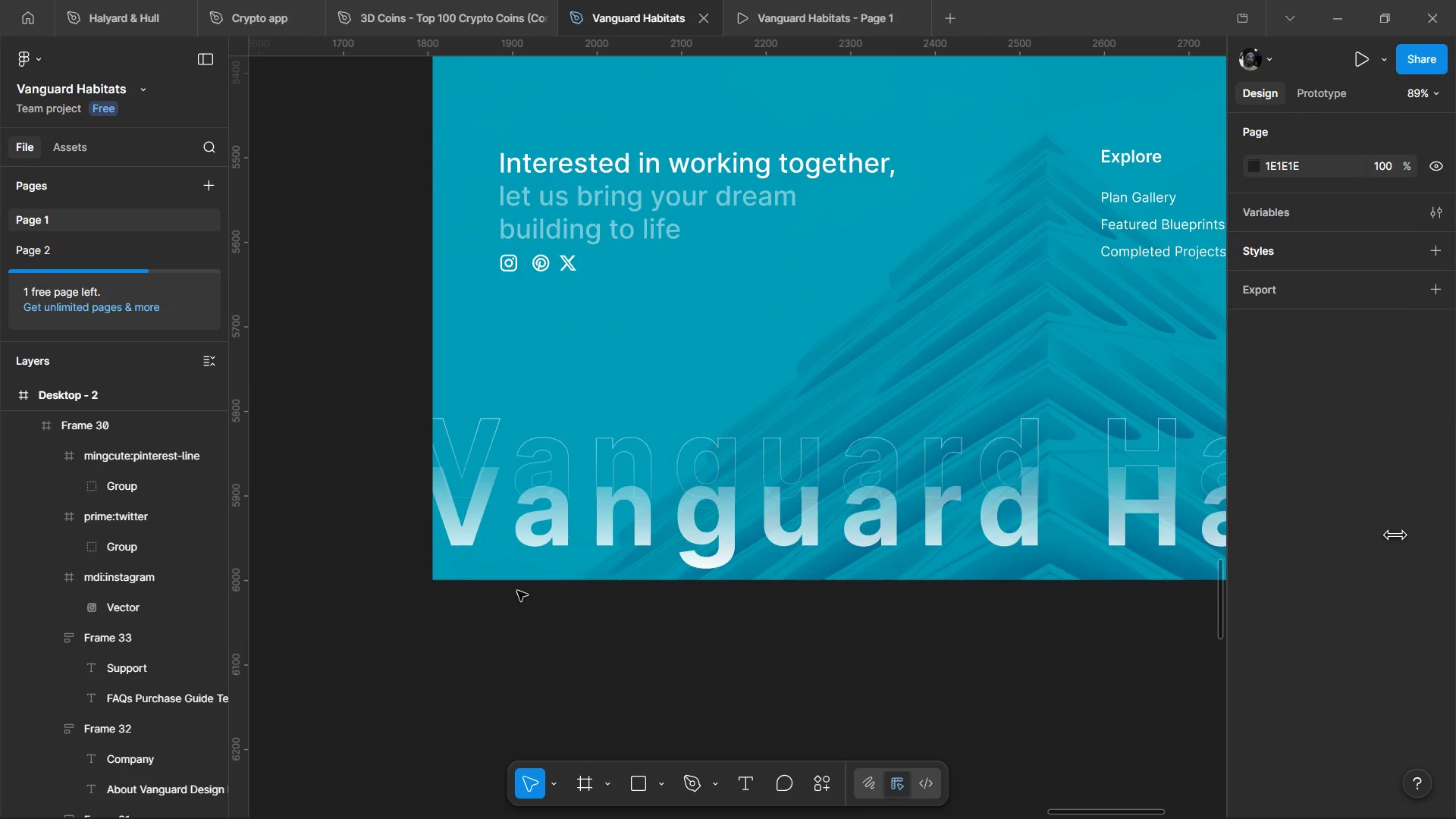 
hold_key(key=ControlLeft, duration=0.73)
scroll: coordinate [582, 435], scroll_direction: down, amount: 1.0
 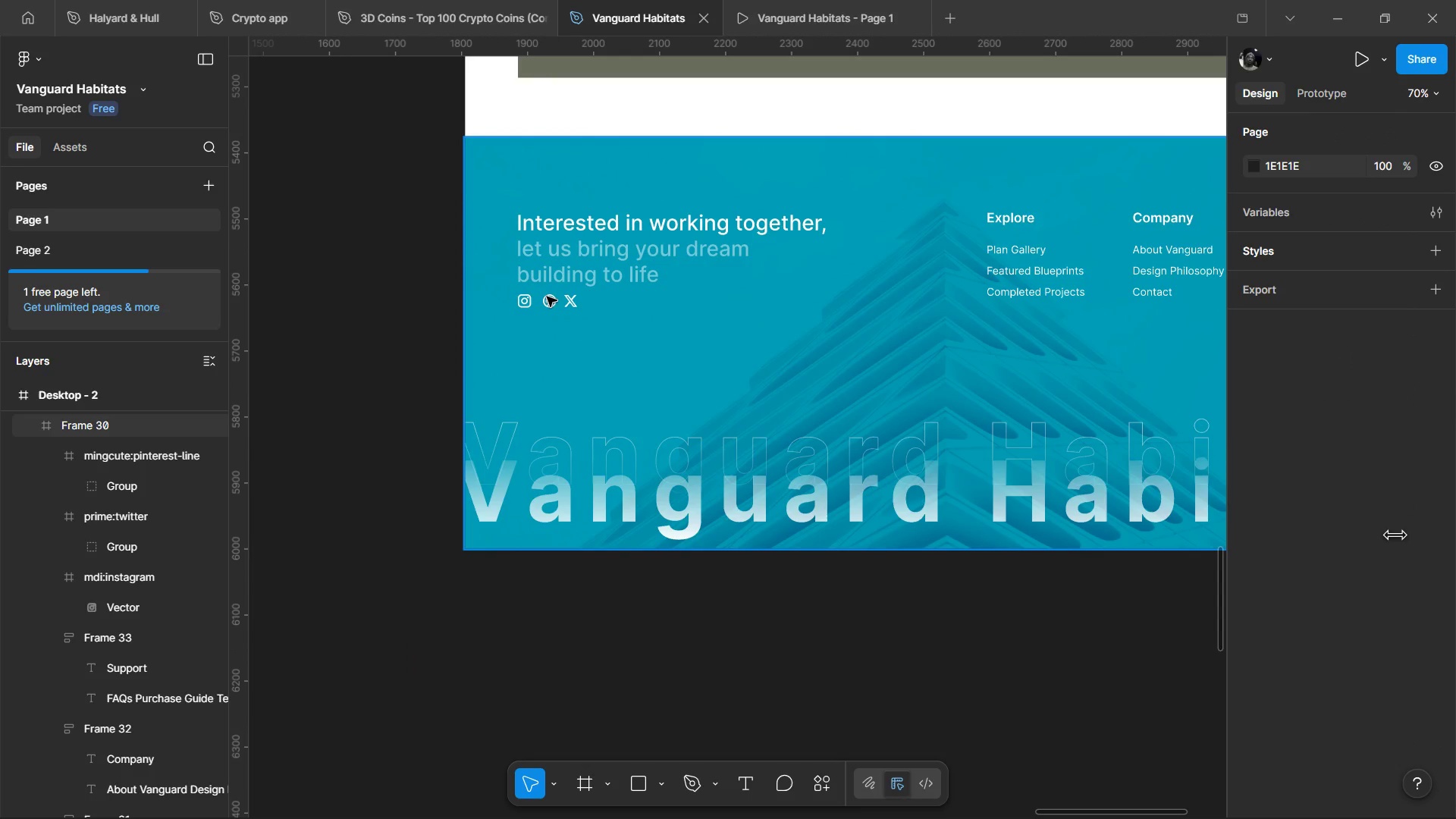 
hold_key(key=ControlLeft, duration=0.67)
scroll: coordinate [547, 298], scroll_direction: up, amount: 4.0
 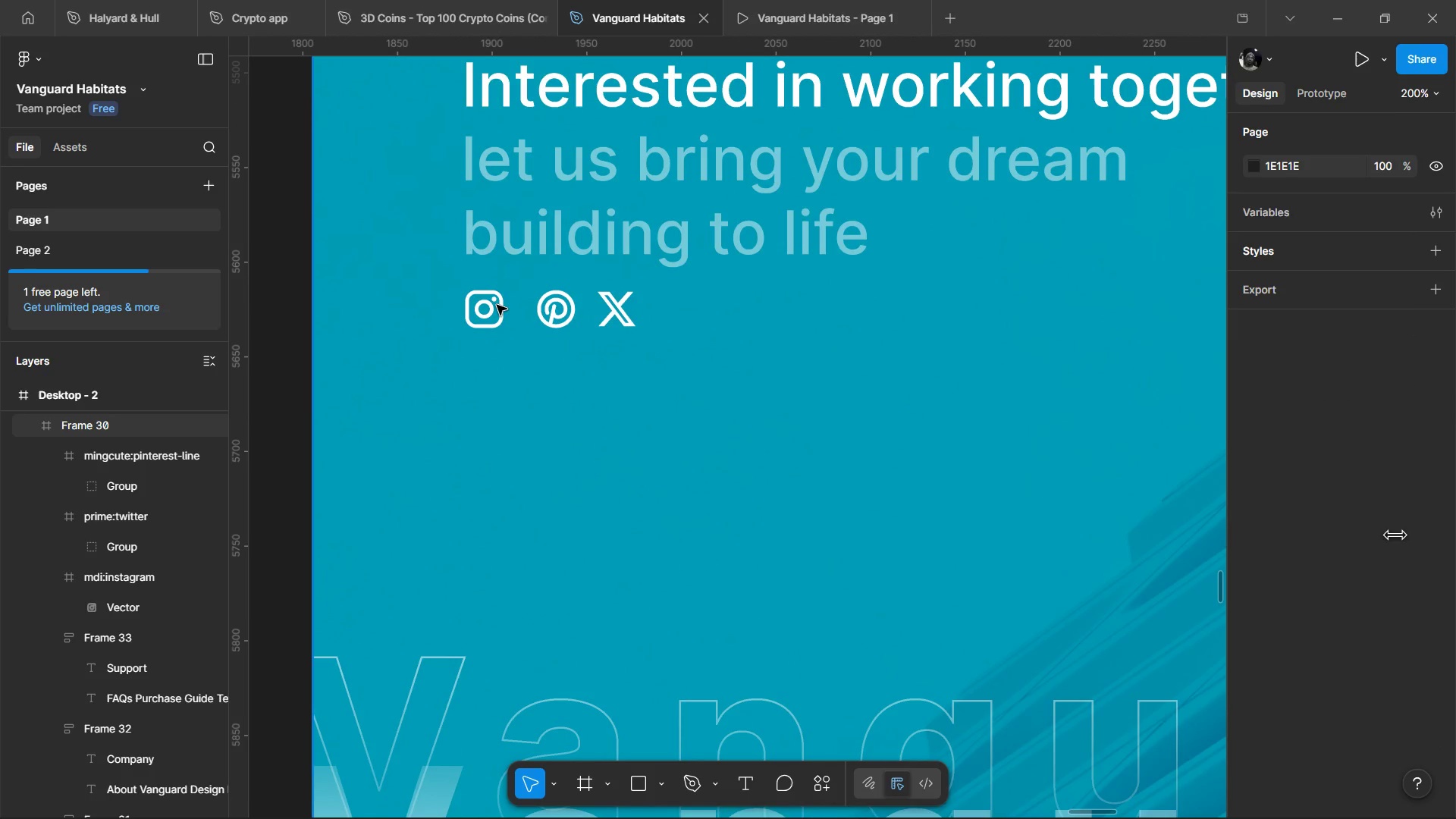 
left_click([497, 305])
 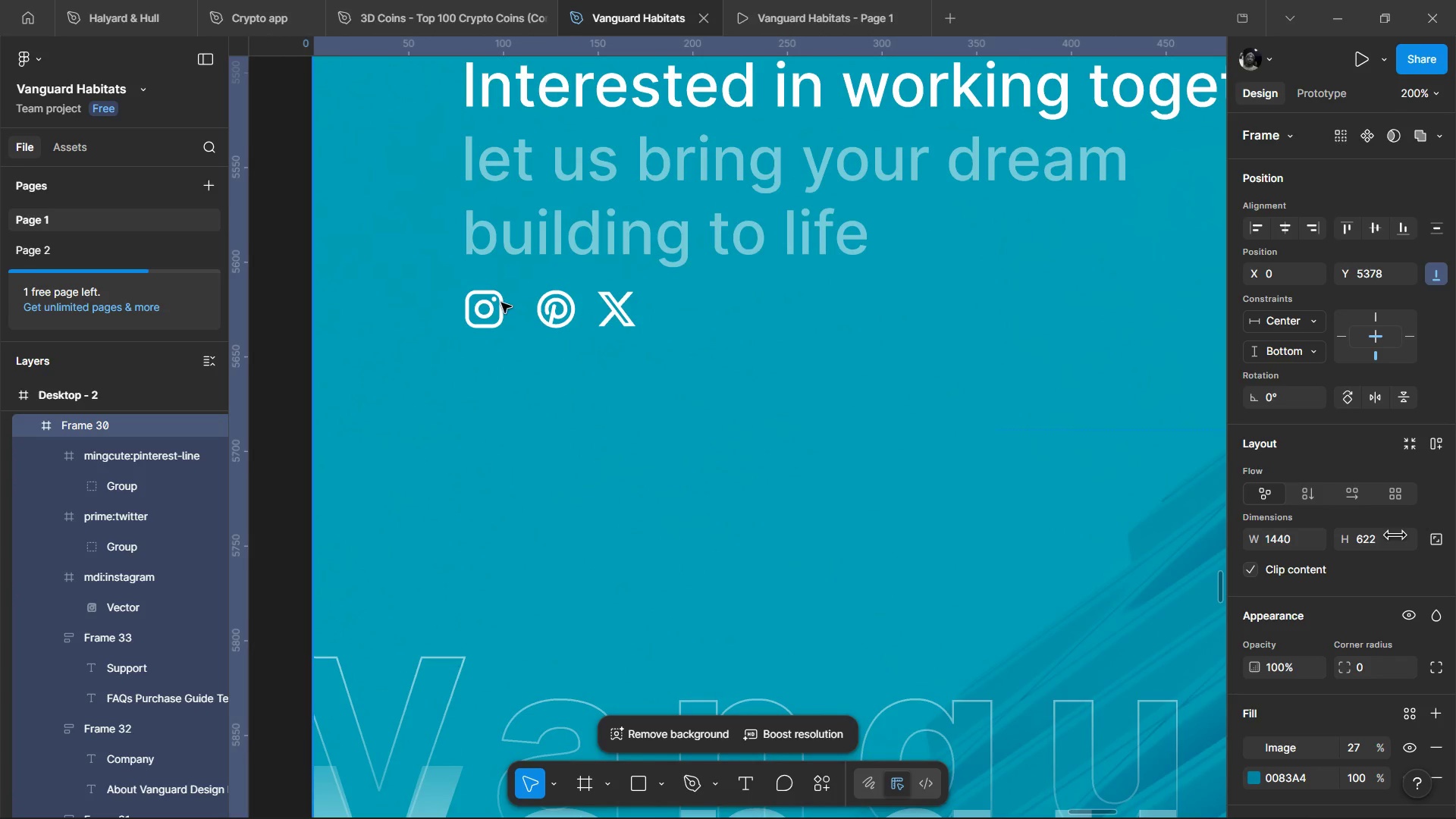 
double_click([501, 303])
 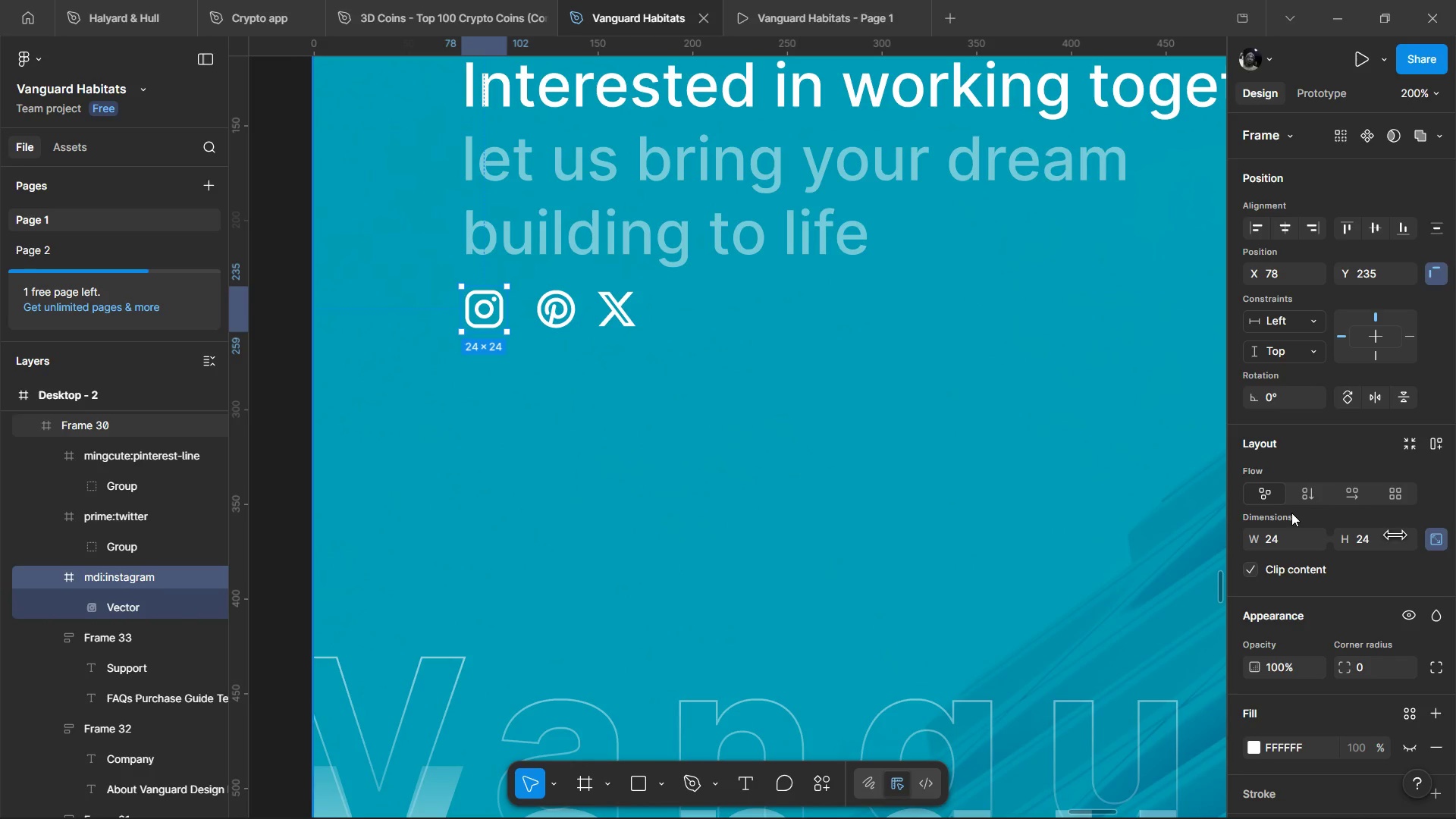 
scroll: coordinate [1299, 530], scroll_direction: down, amount: 2.0
 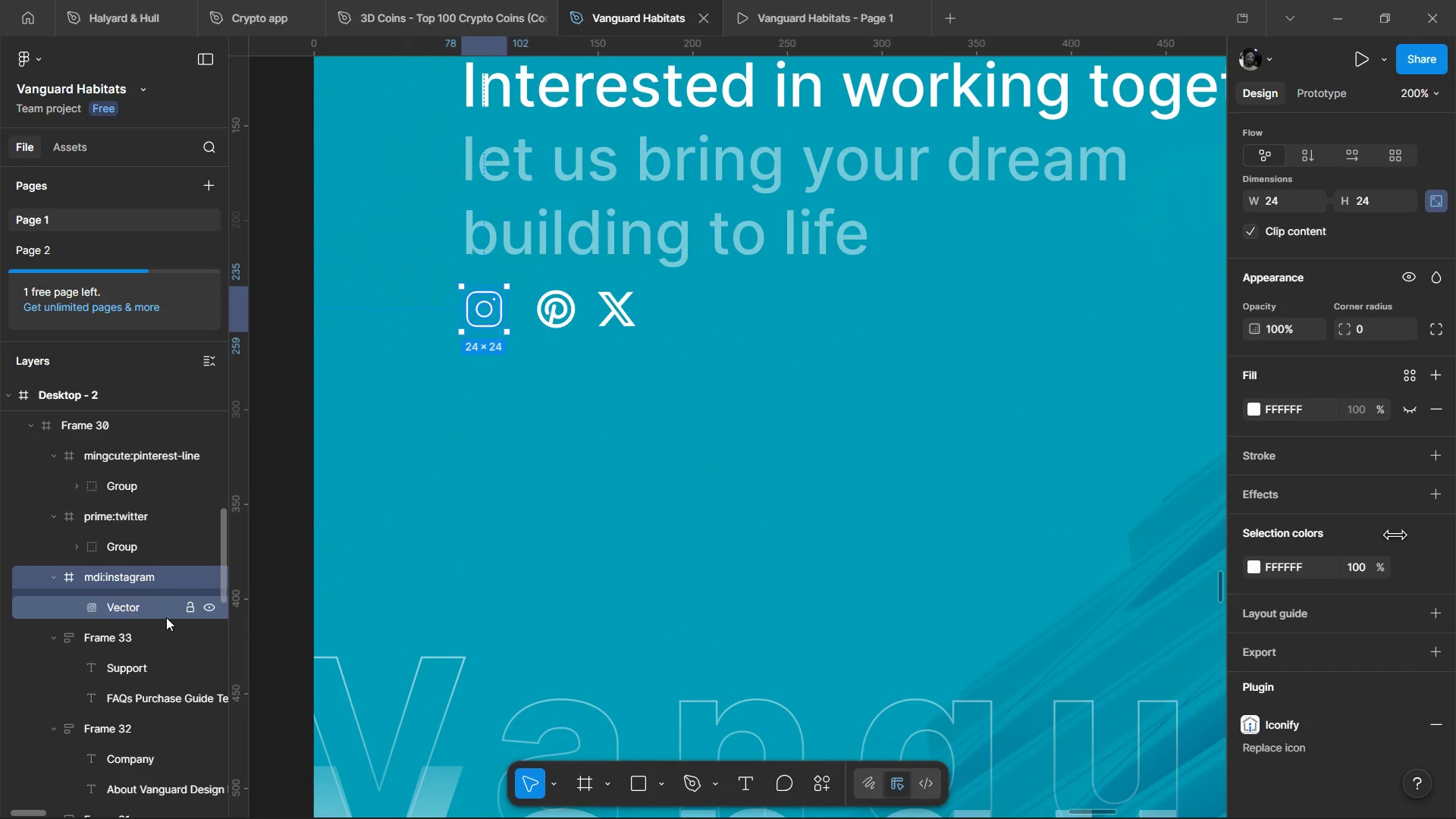 
left_click([166, 617])
 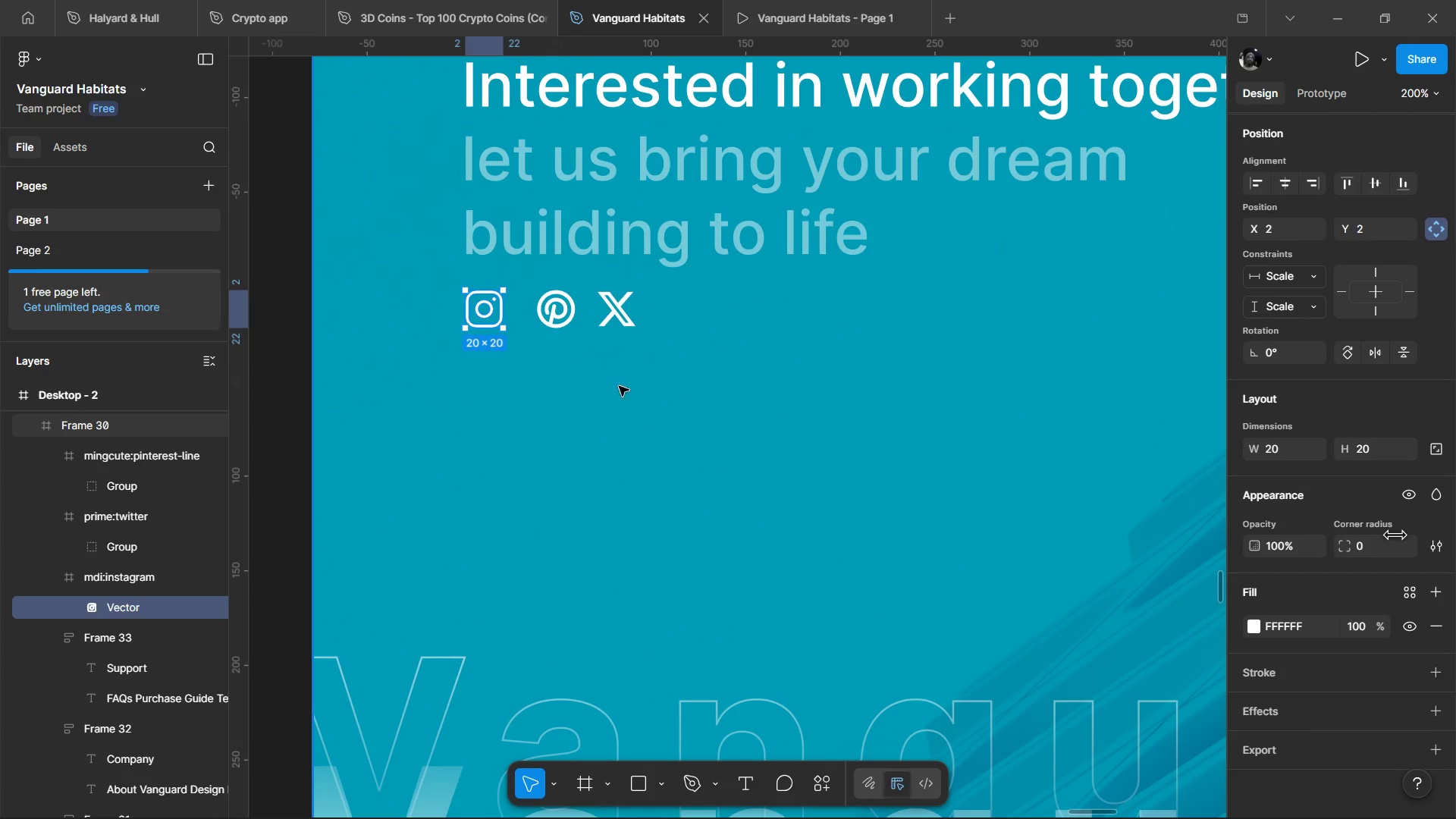 
left_click([563, 313])
 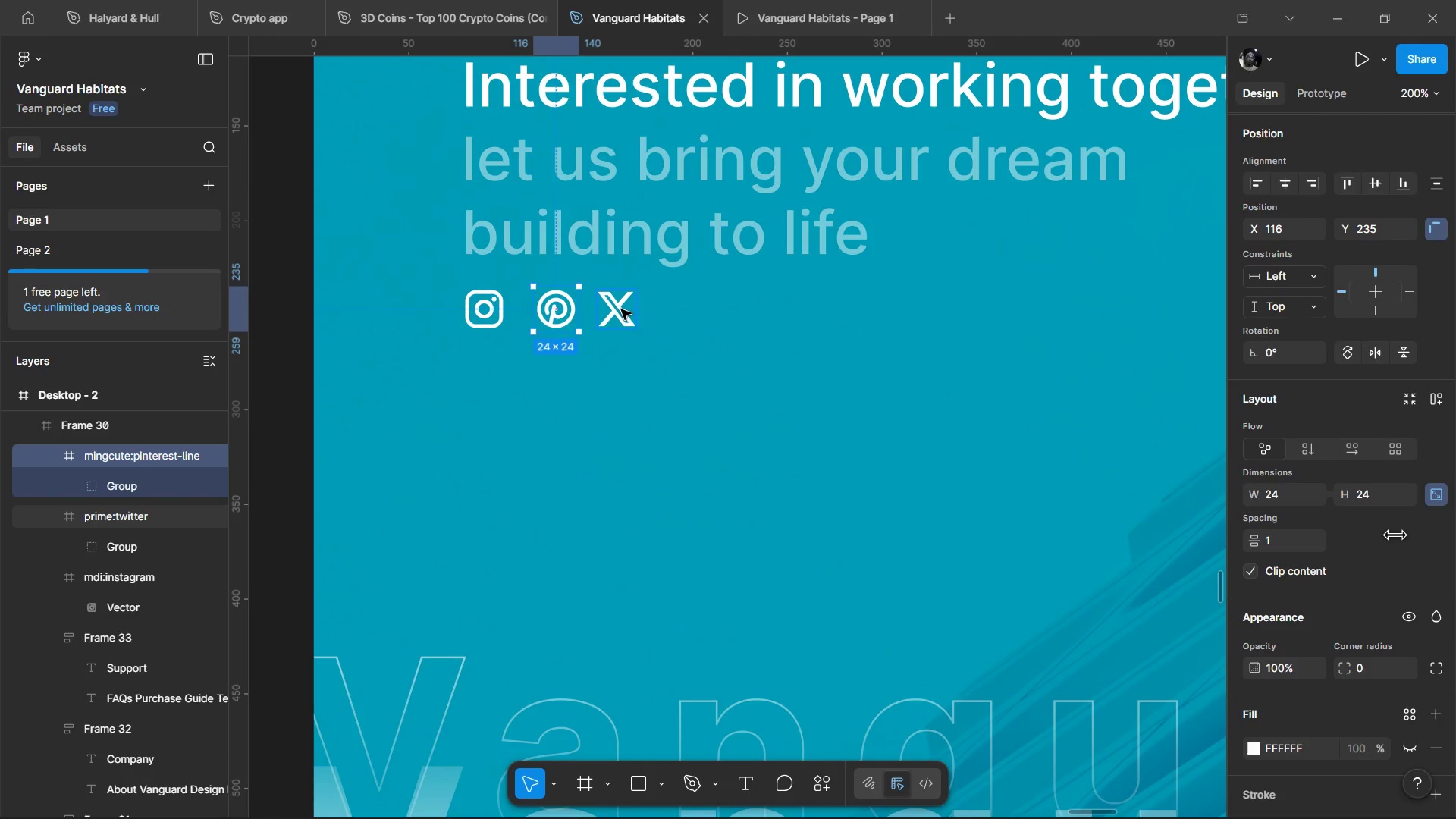 
left_click_drag(start_coordinate=[621, 309], to_coordinate=[661, 309])
 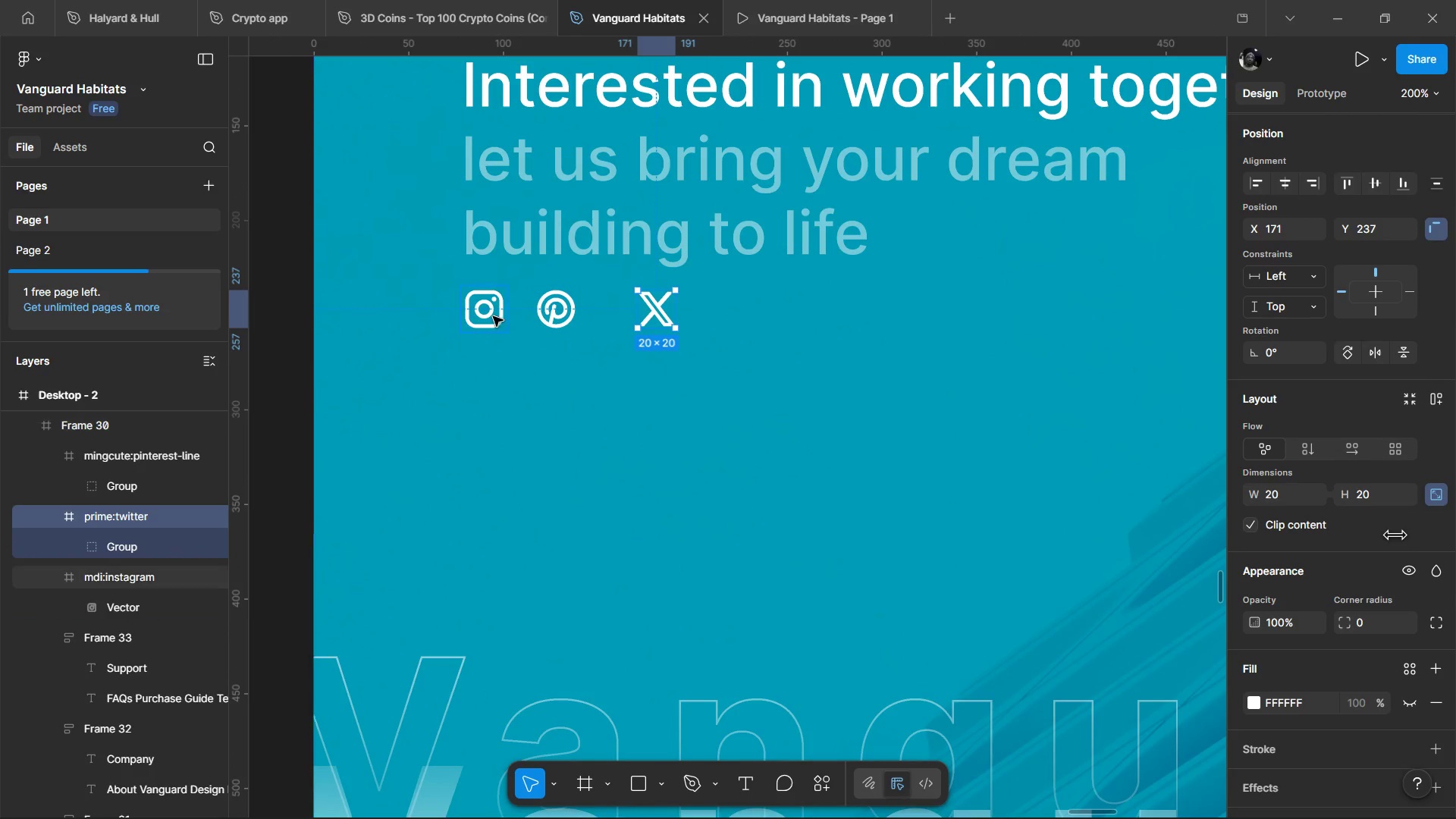 
hold_key(key=ShiftLeft, duration=1.61)
left_click([493, 316])
 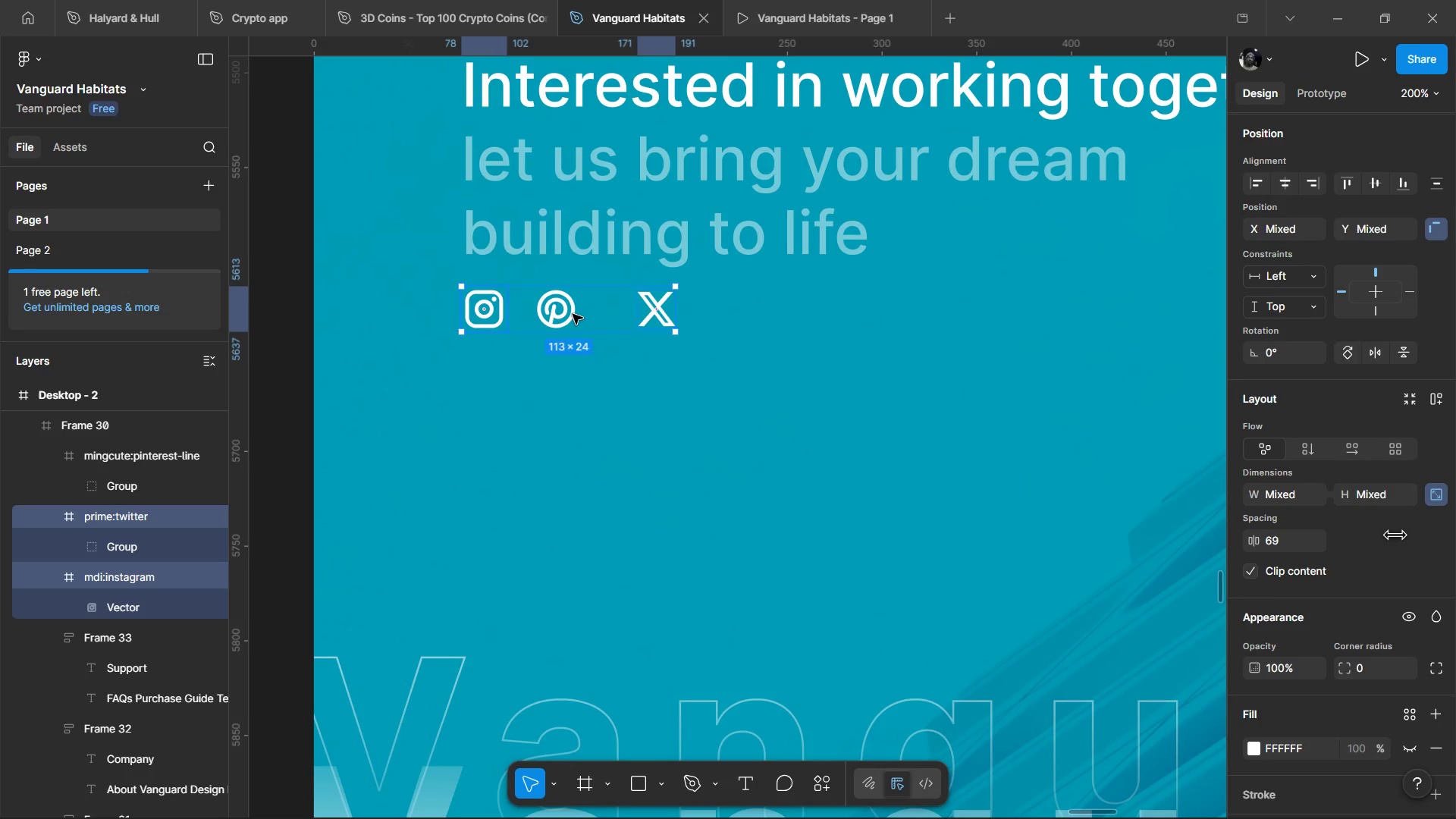 
left_click([573, 314])
 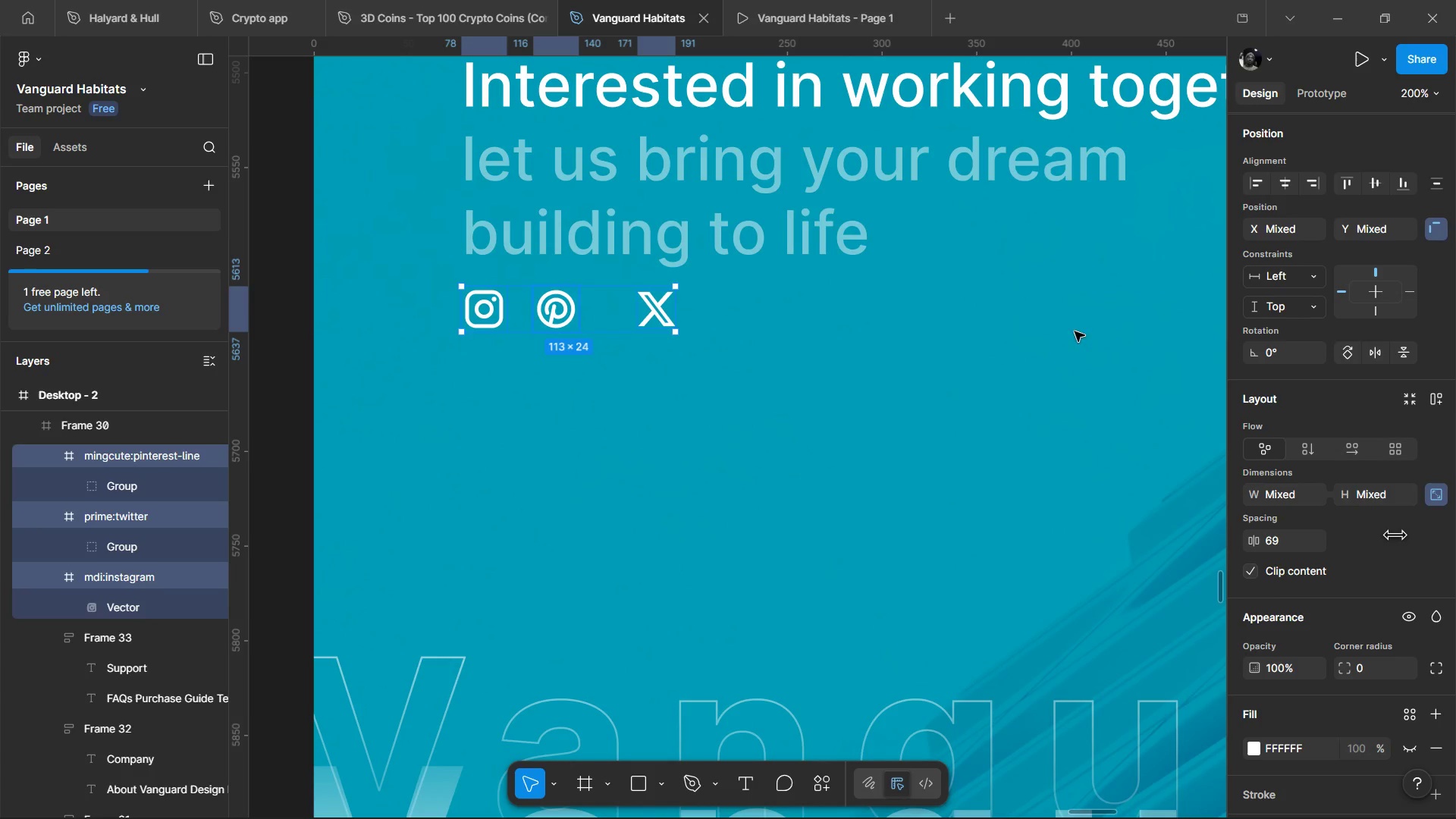 
key(Shift+ShiftLeft)
 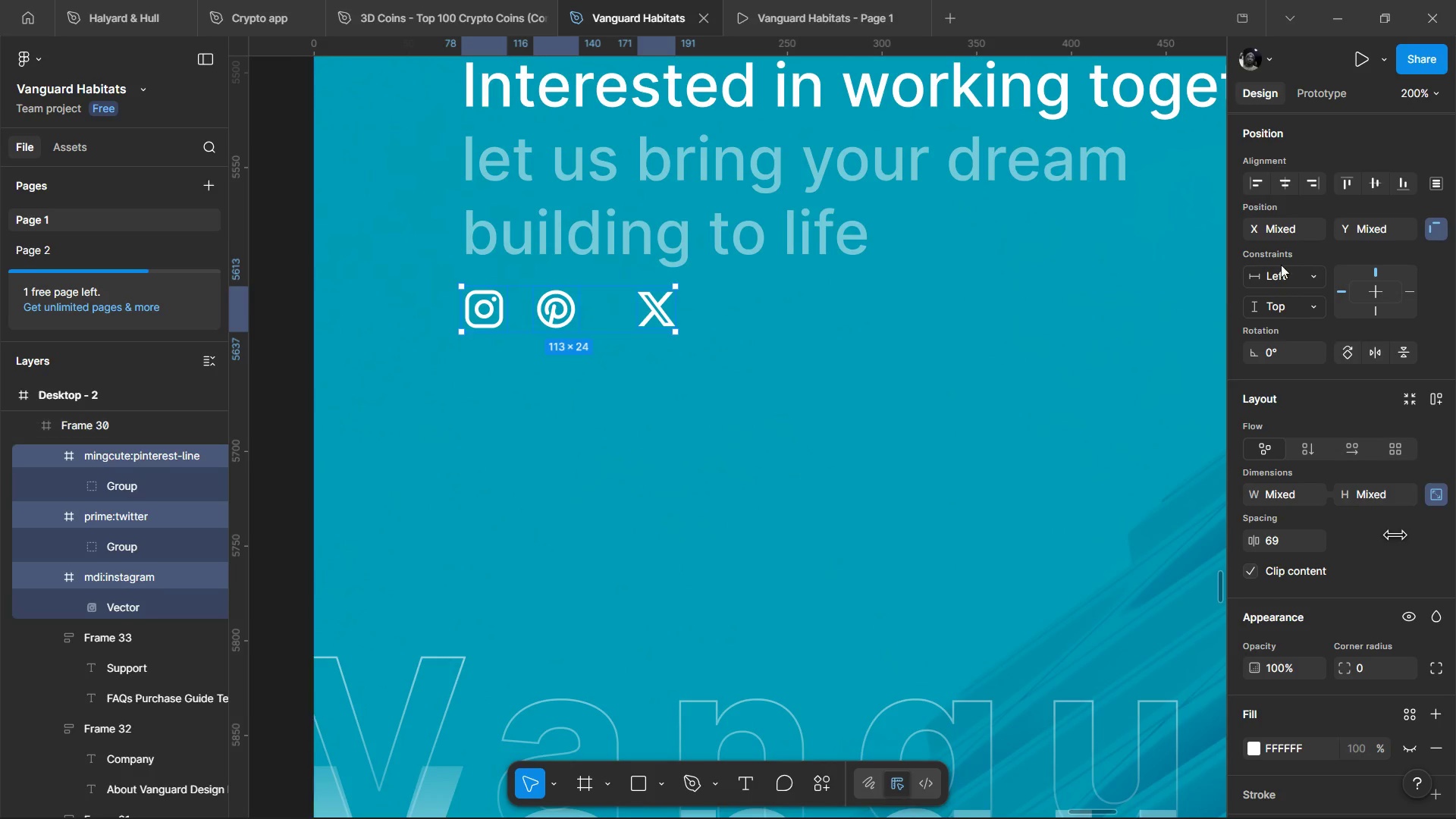 
key(Shift+ShiftLeft)
 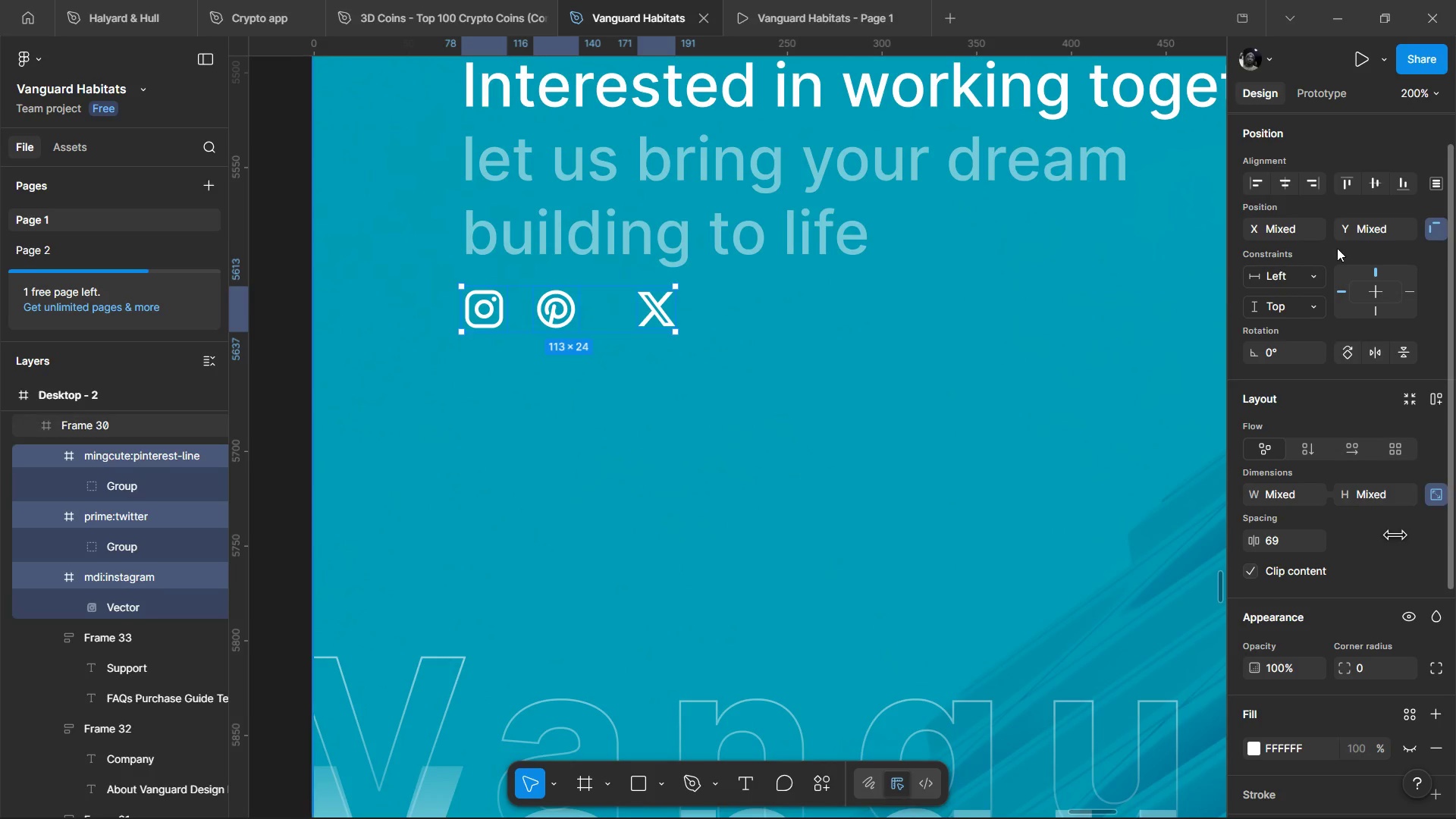 
key(Shift+ShiftLeft)
 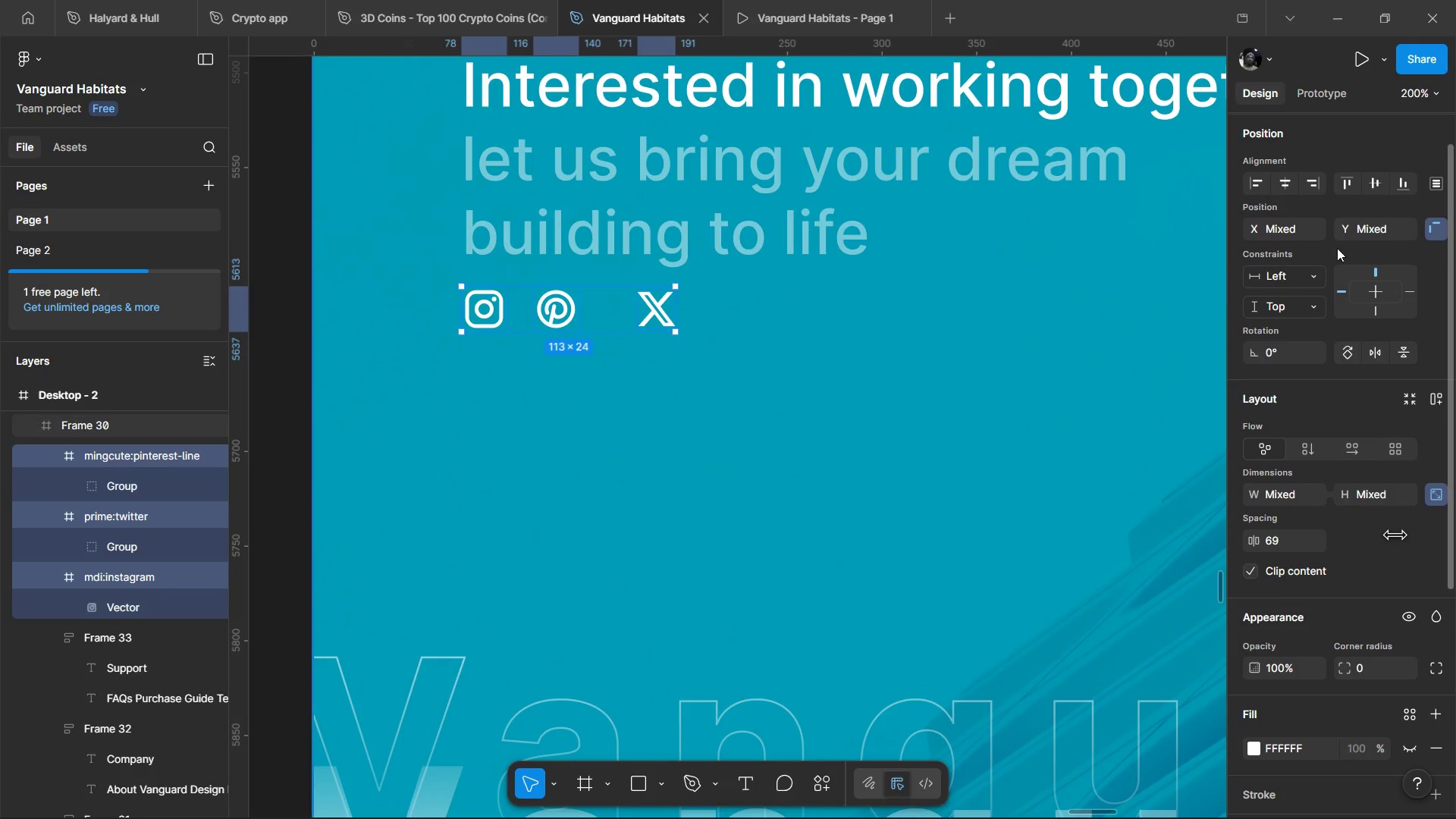 
key(Shift+ShiftLeft)
 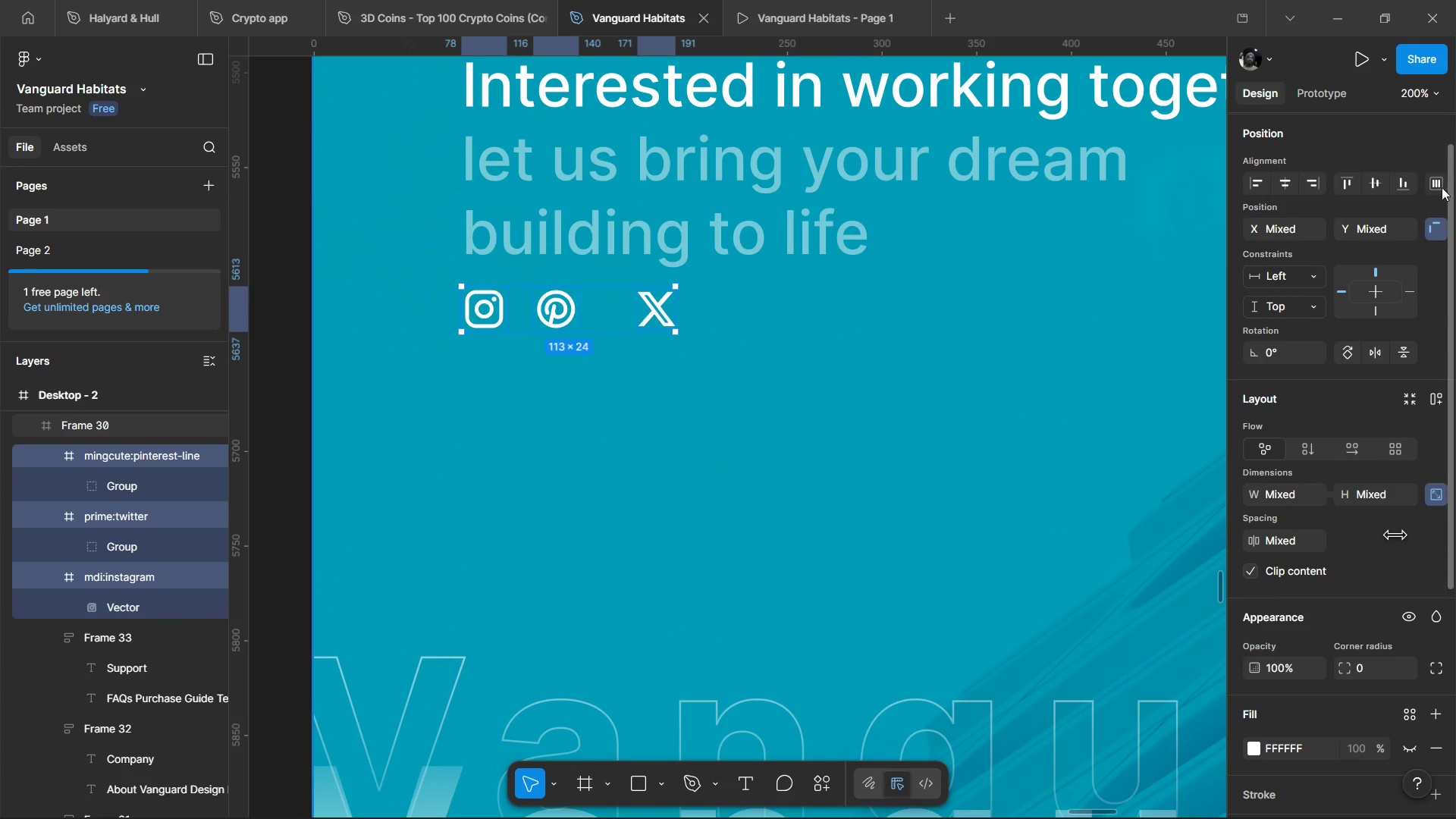 
left_click([1439, 189])
 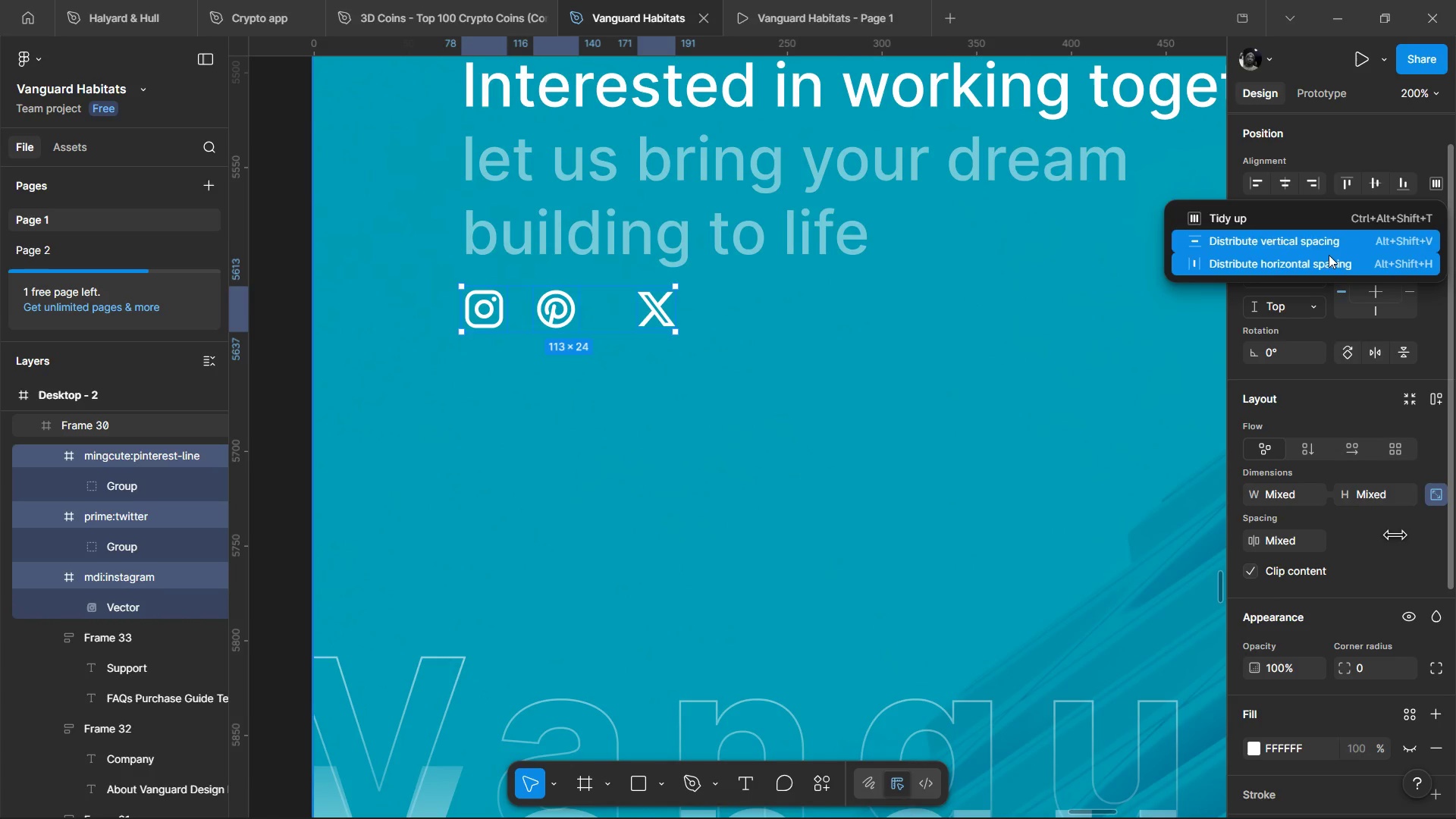 
left_click([1327, 259])
 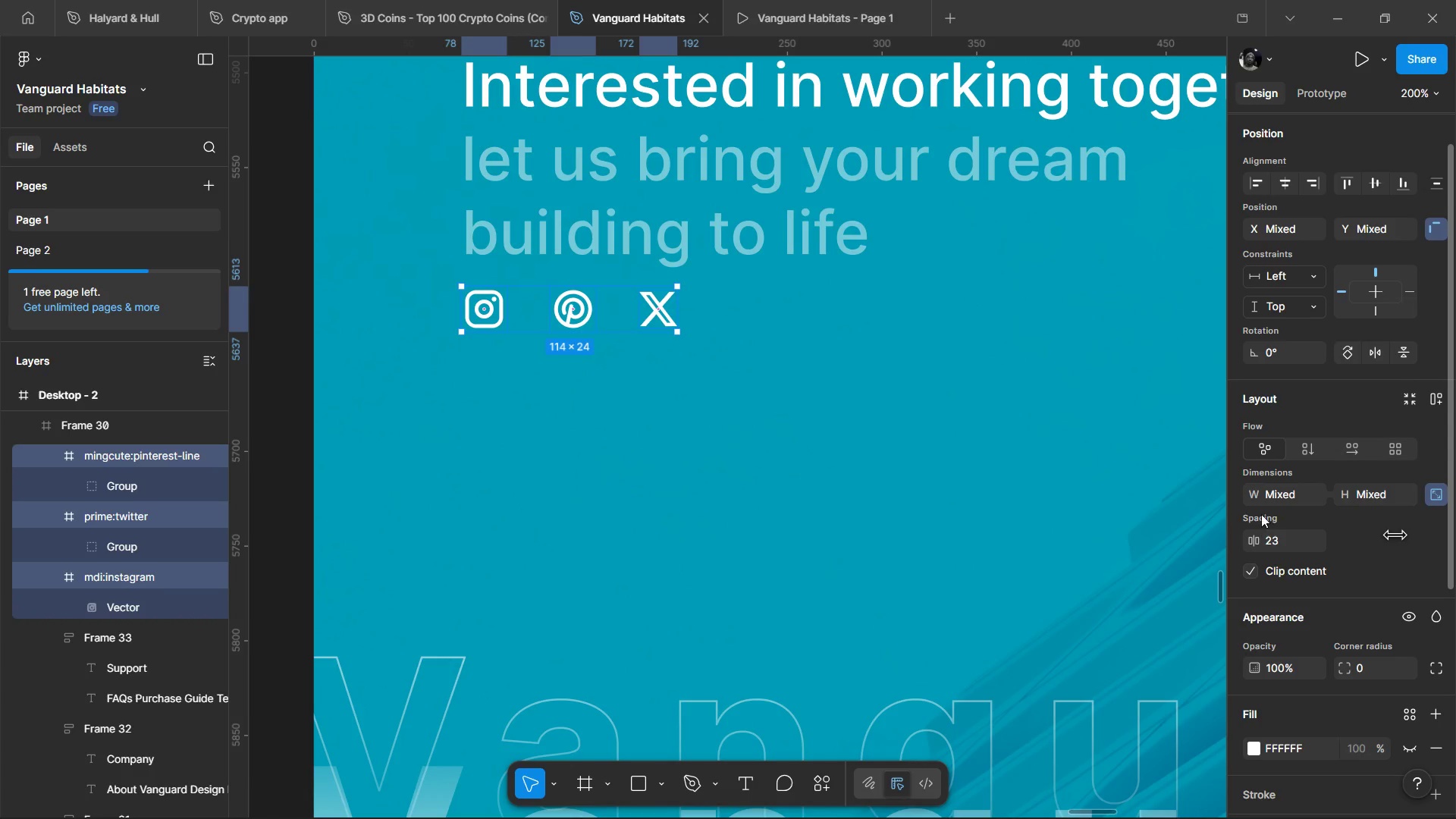 
left_click_drag(start_coordinate=[1260, 536], to_coordinate=[745, 410])
 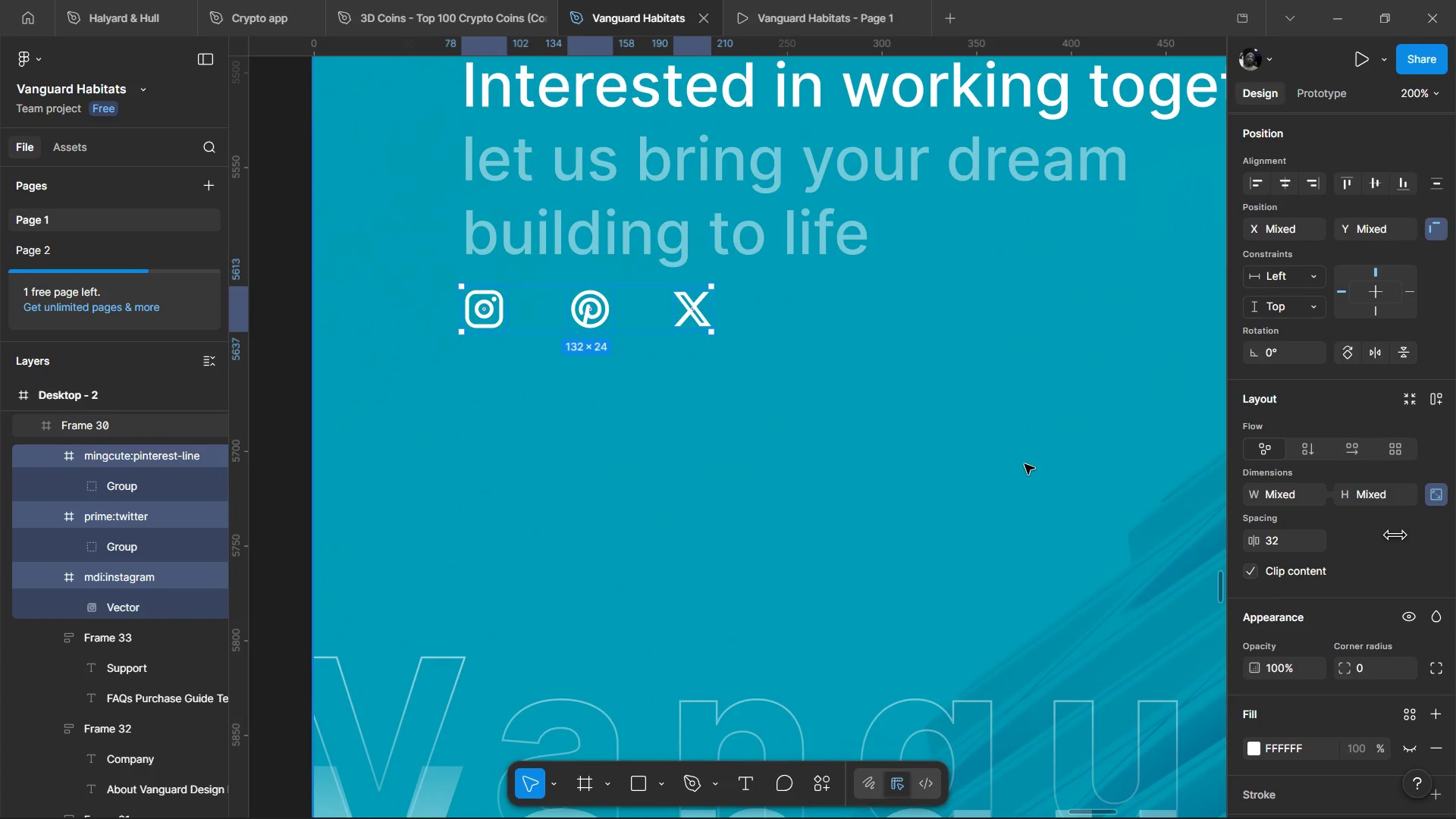 
left_click([1025, 464])
 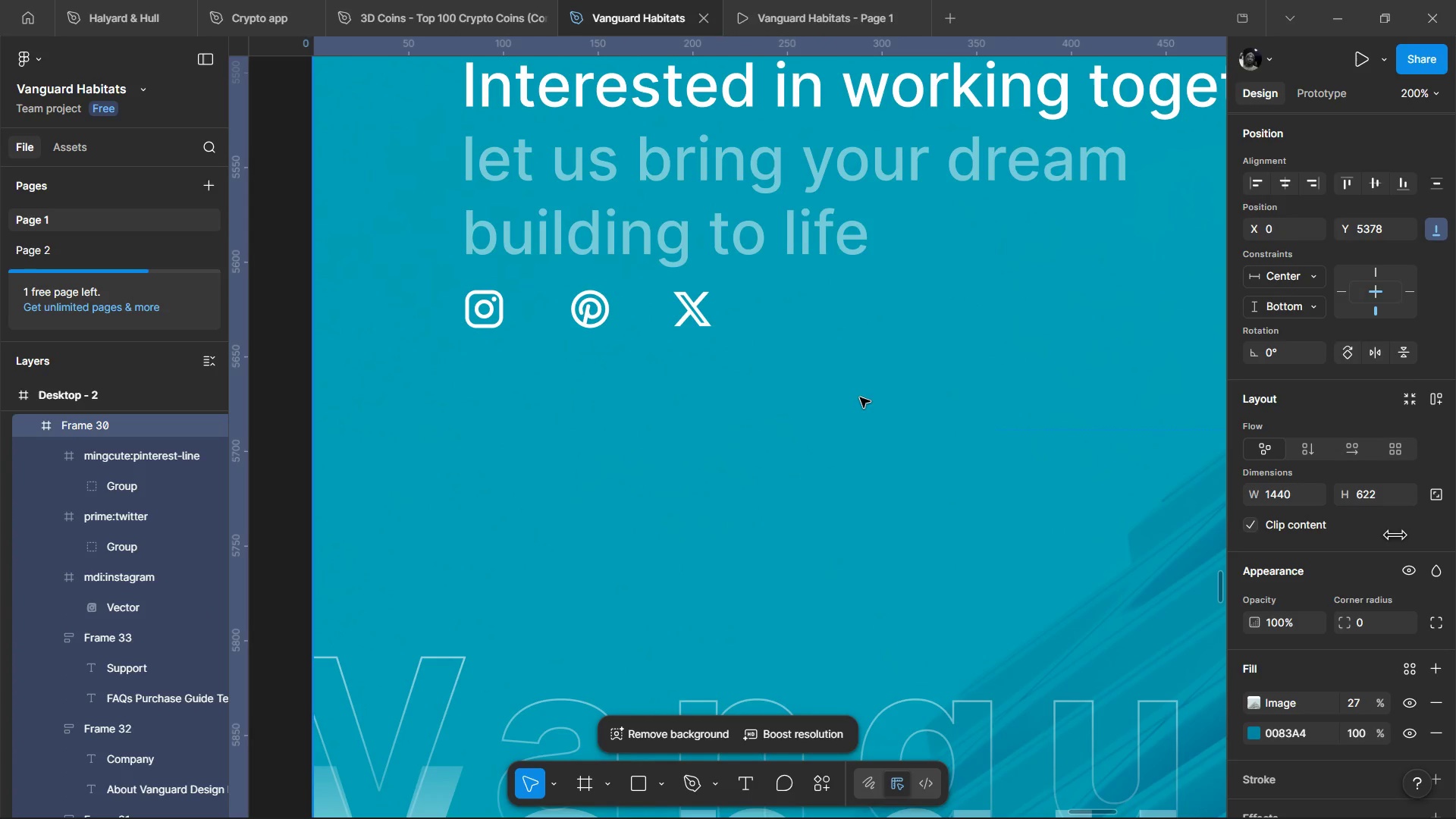 
hold_key(key=ControlLeft, duration=0.94)
 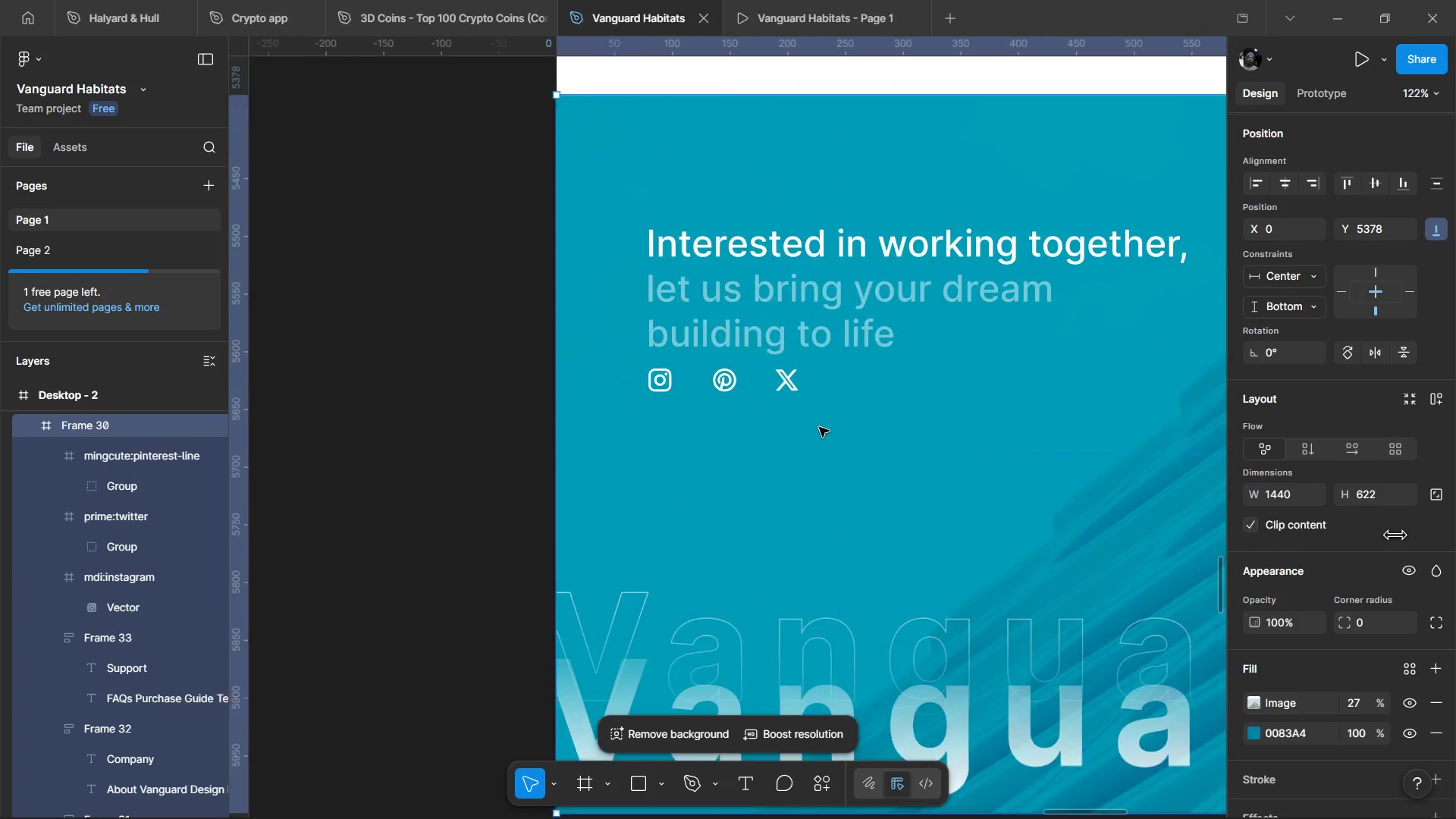 
hold_key(key=ControlLeft, duration=0.72)
 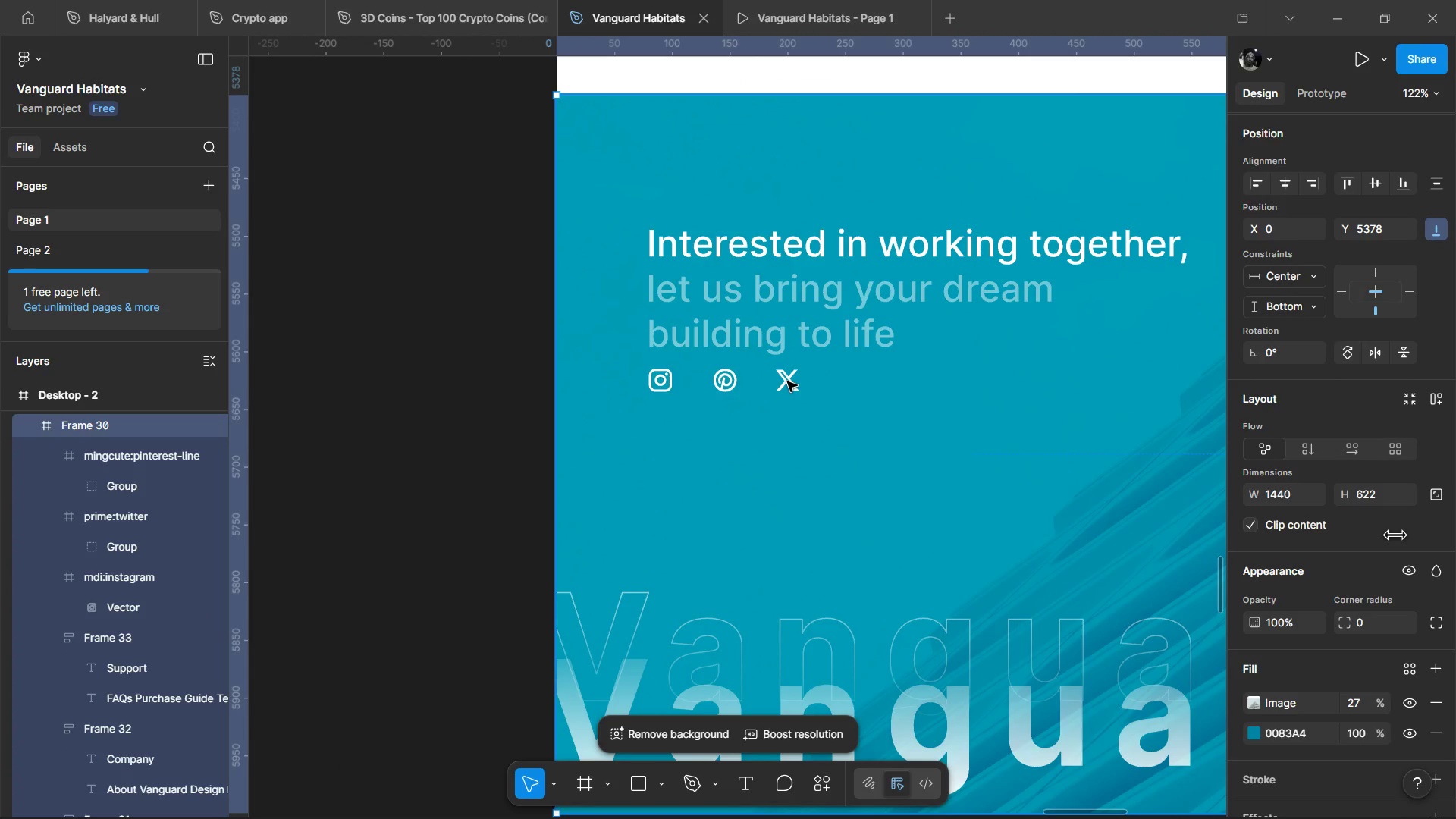 
scroll: coordinate [849, 453], scroll_direction: down, amount: 5.0
 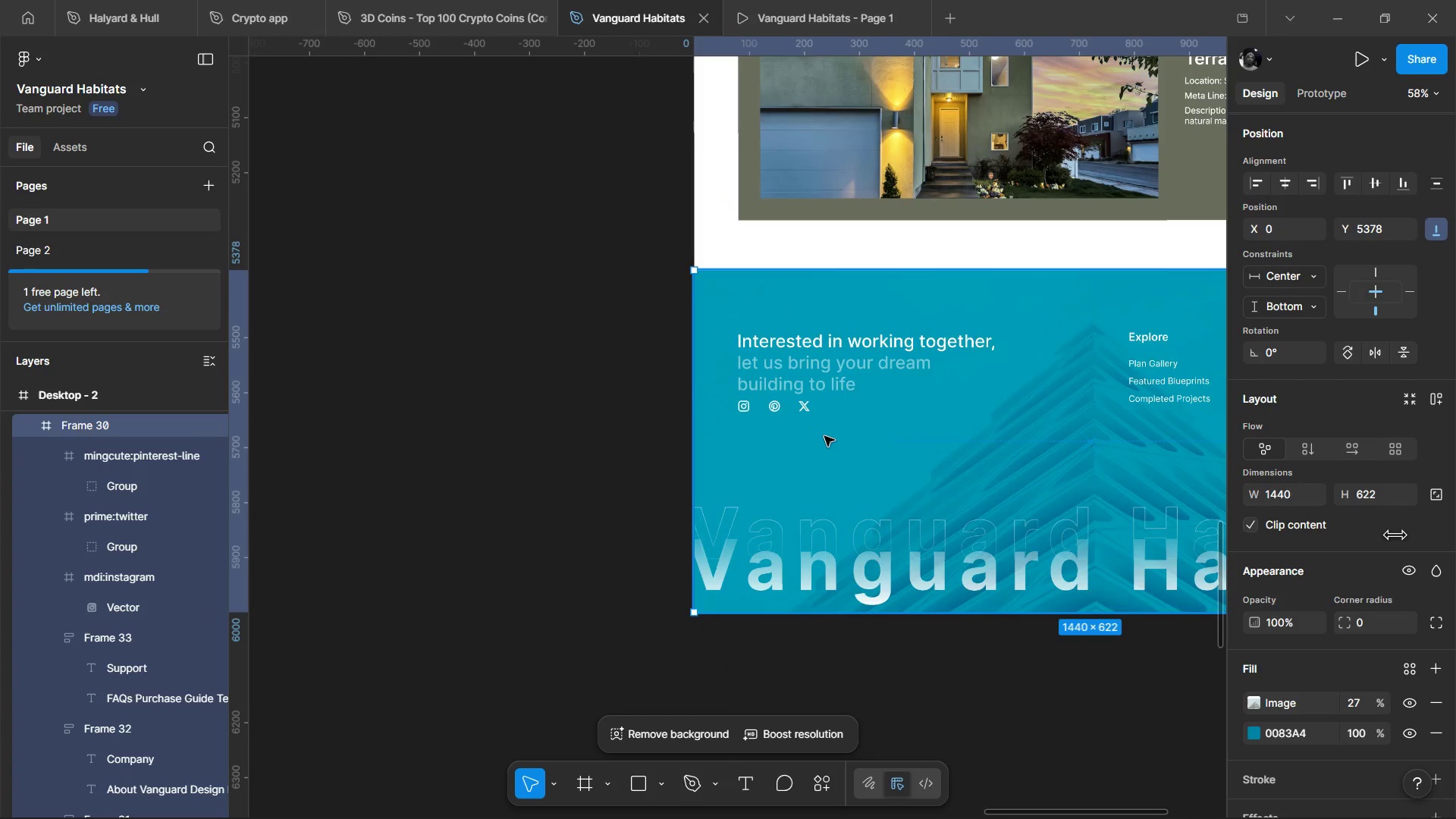 
scroll: coordinate [821, 429], scroll_direction: up, amount: 2.0
 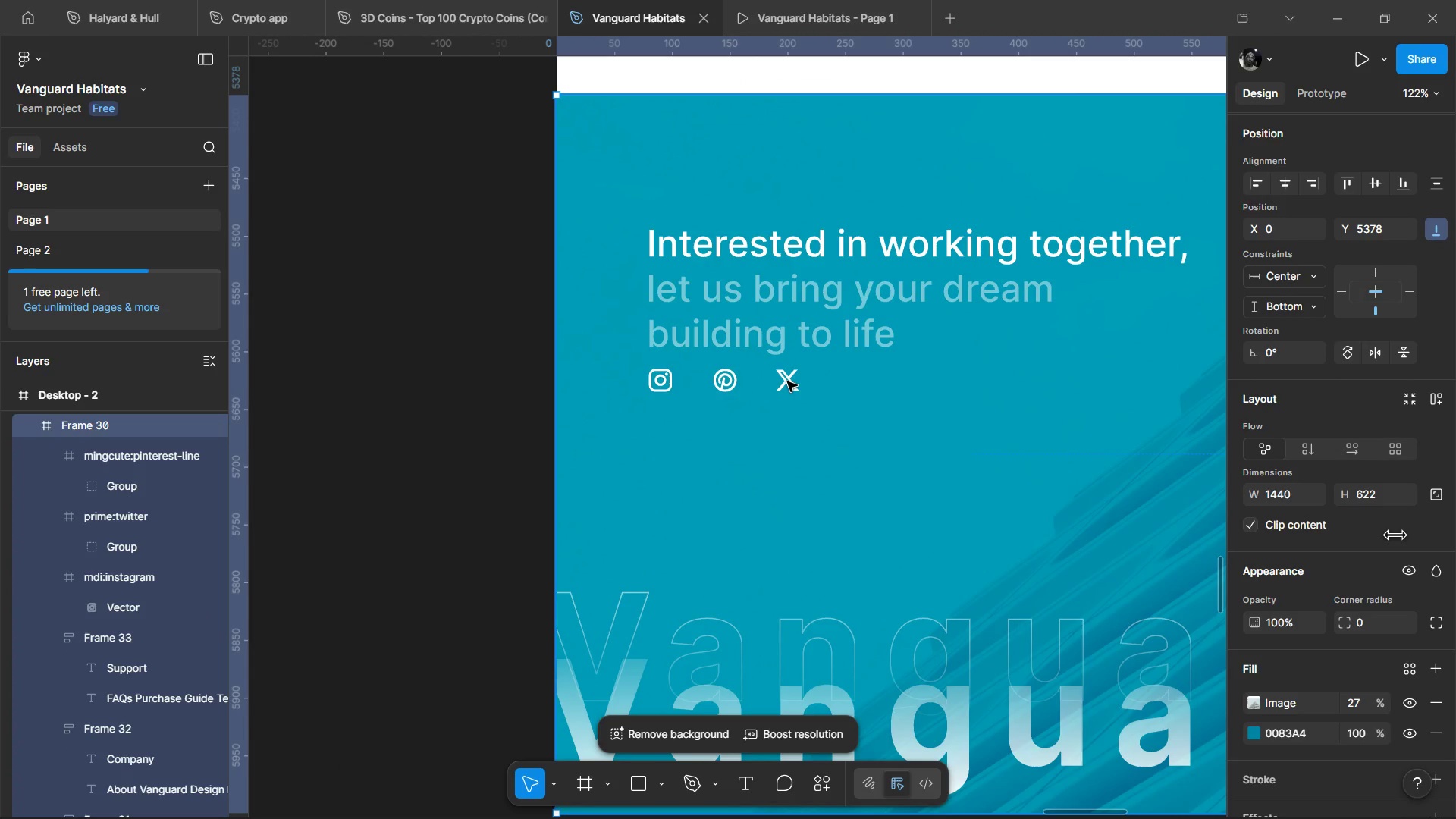 
left_click([787, 381])
 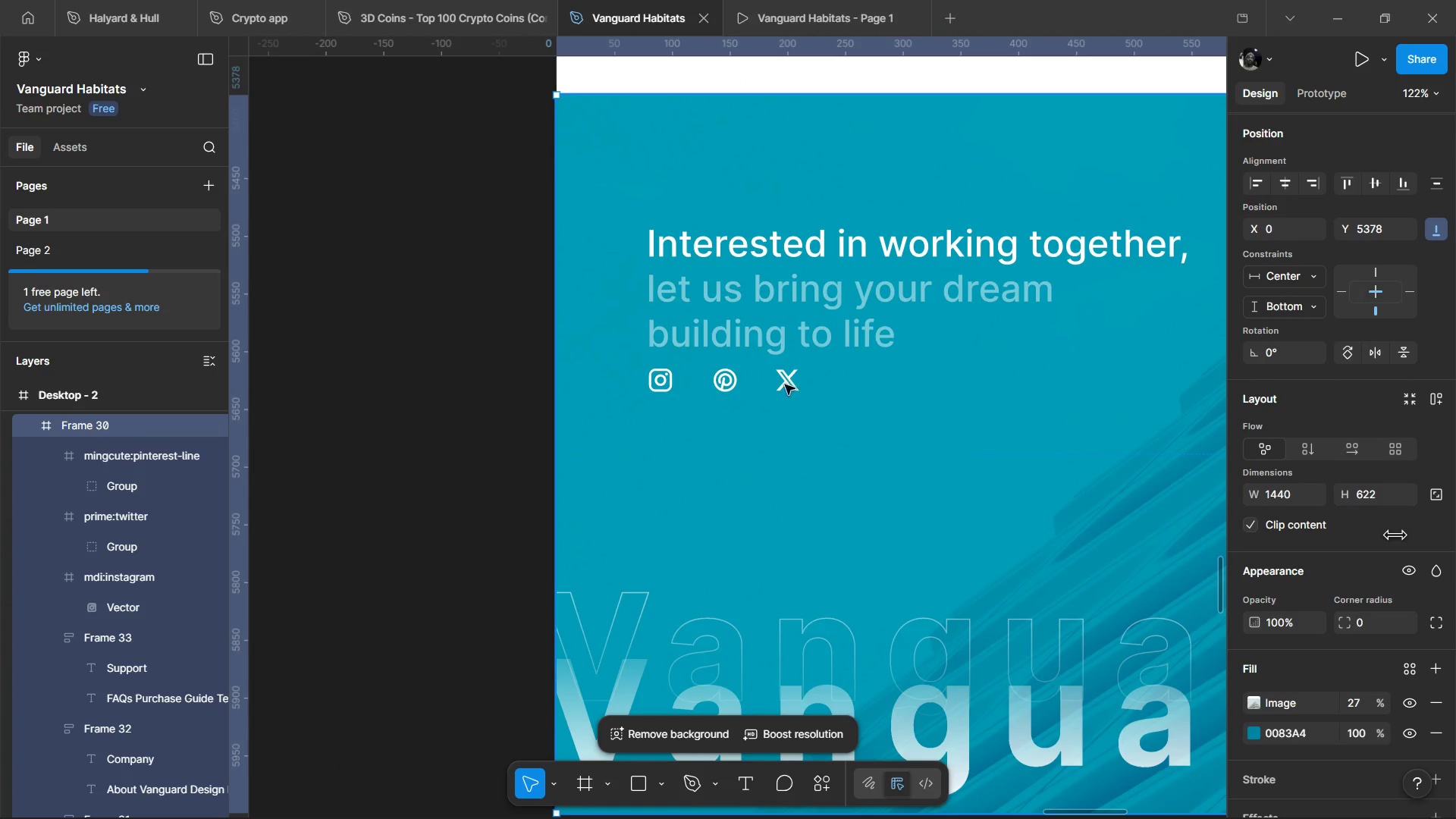 
hold_key(key=ShiftLeft, duration=0.89)
 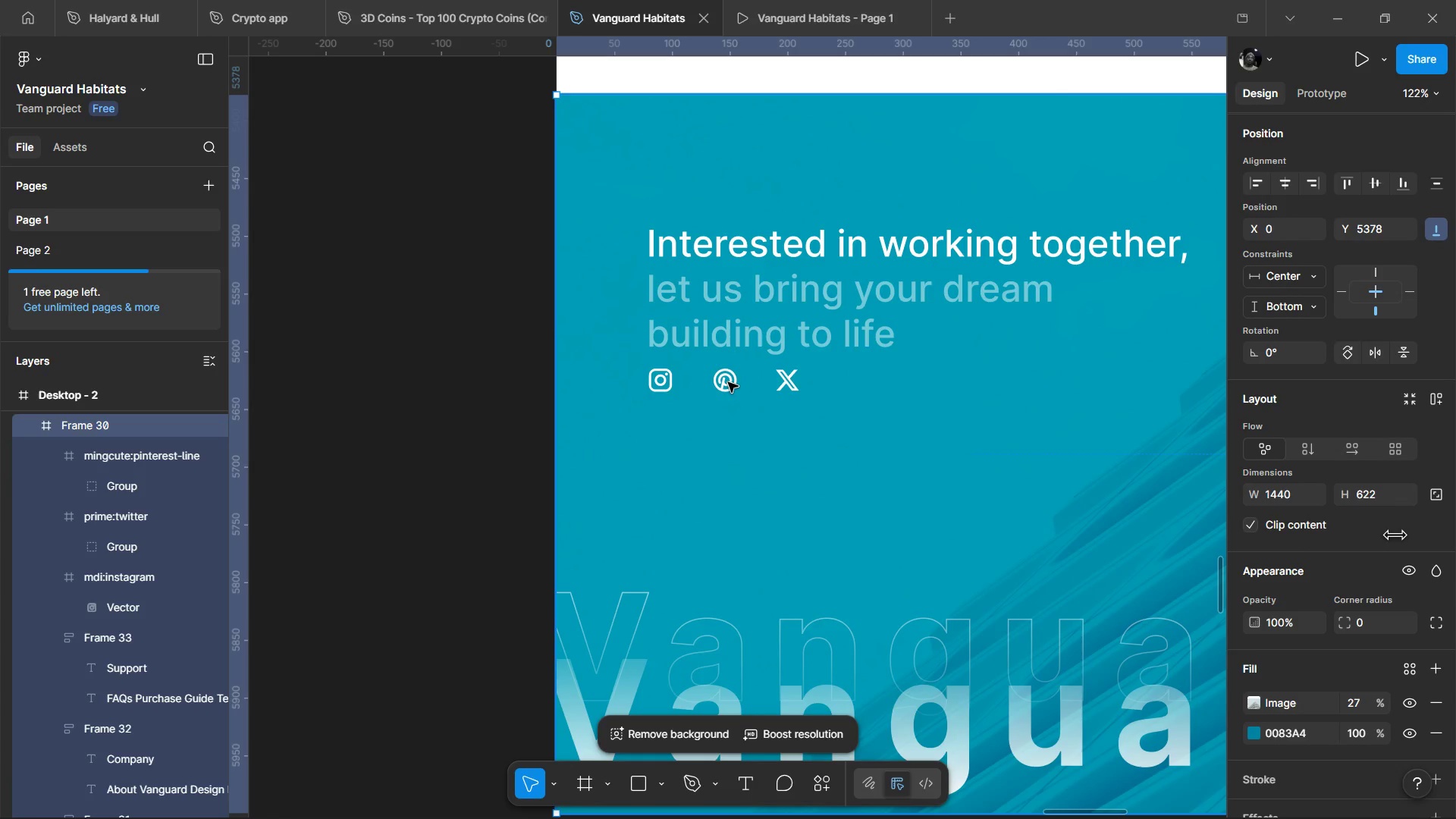 
double_click([728, 382])
 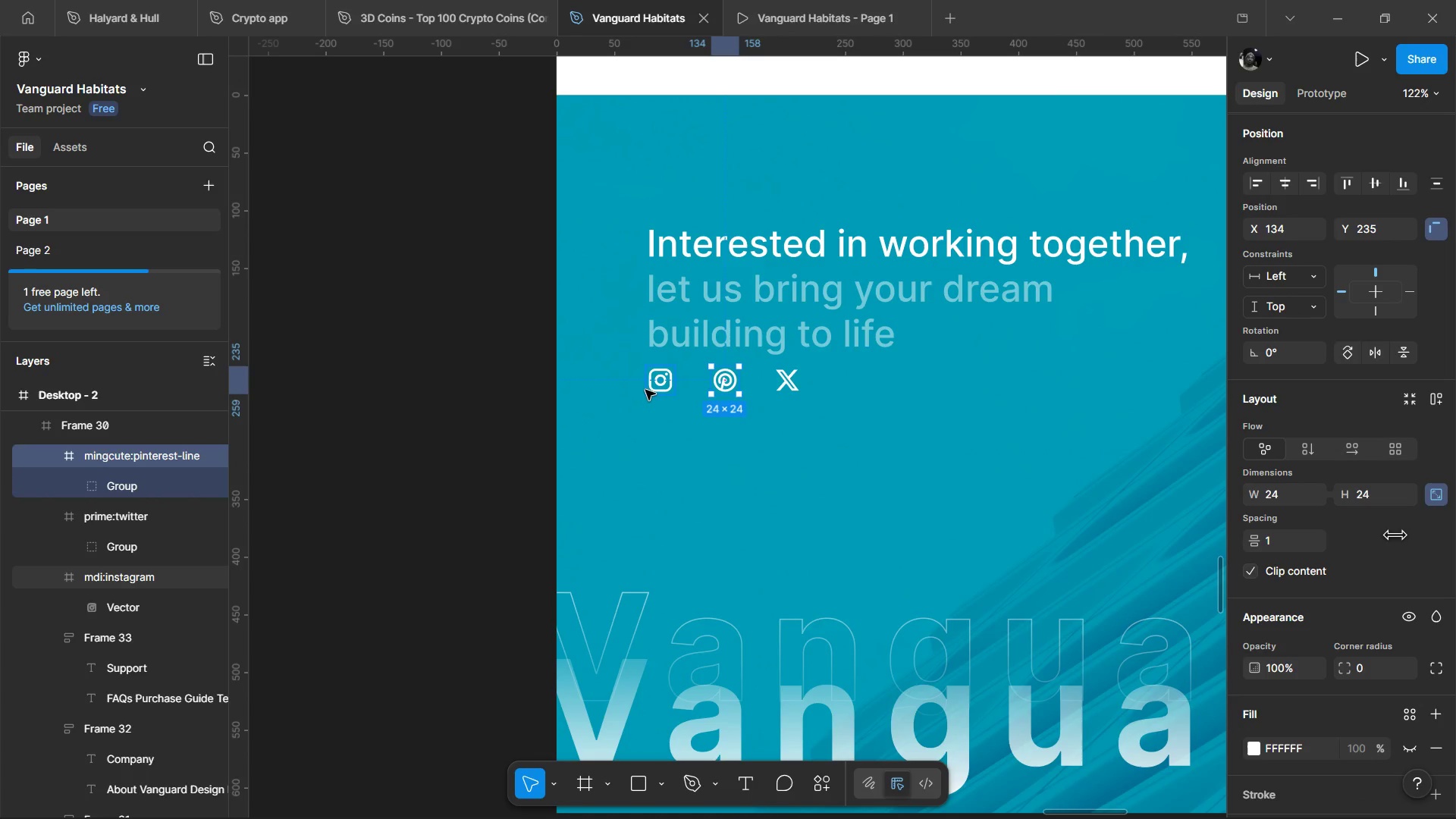 
hold_key(key=ShiftLeft, duration=1.52)
left_click([662, 381])
 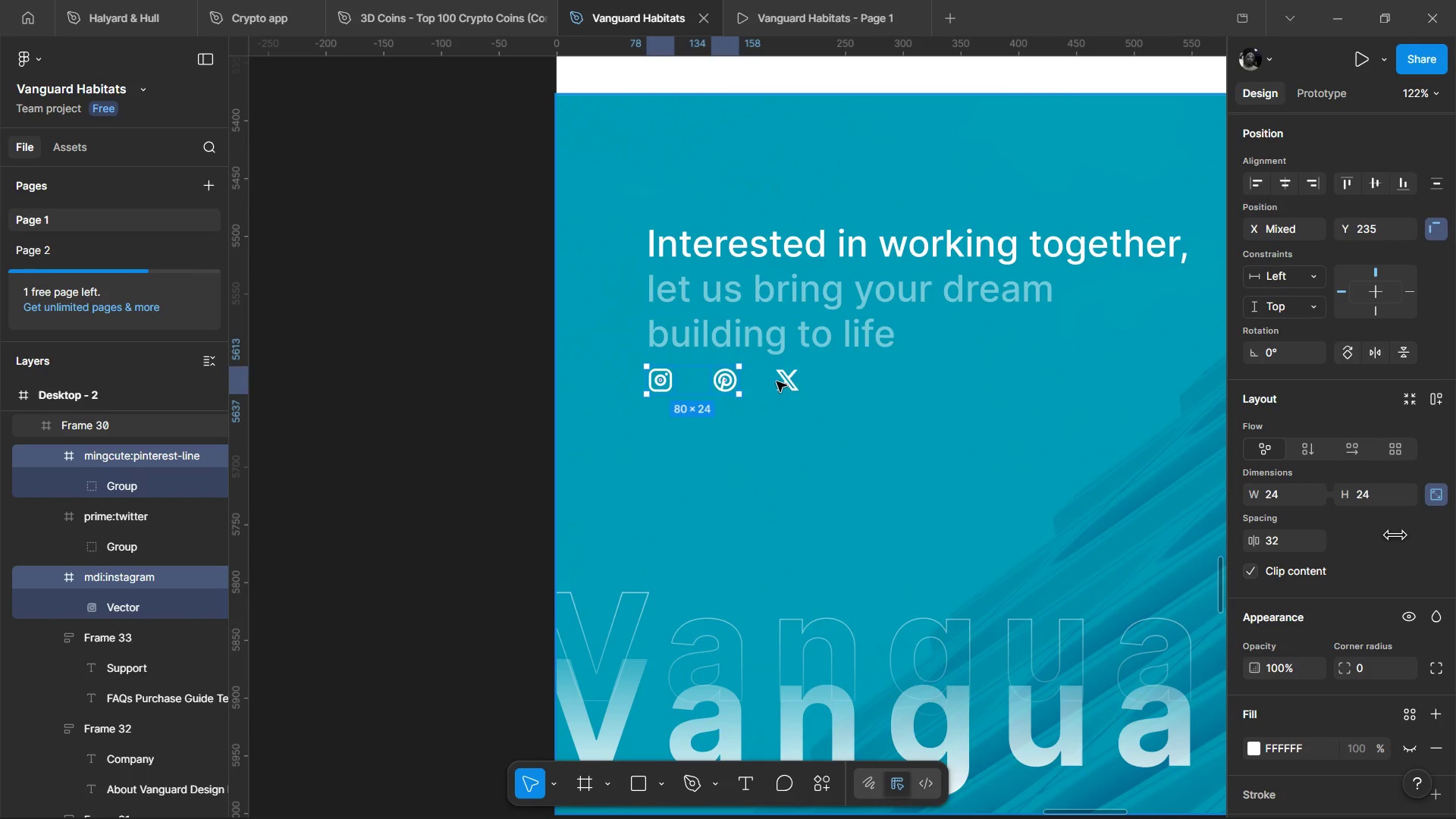 
hold_key(key=ShiftLeft, duration=1.69)
left_click([791, 381])
 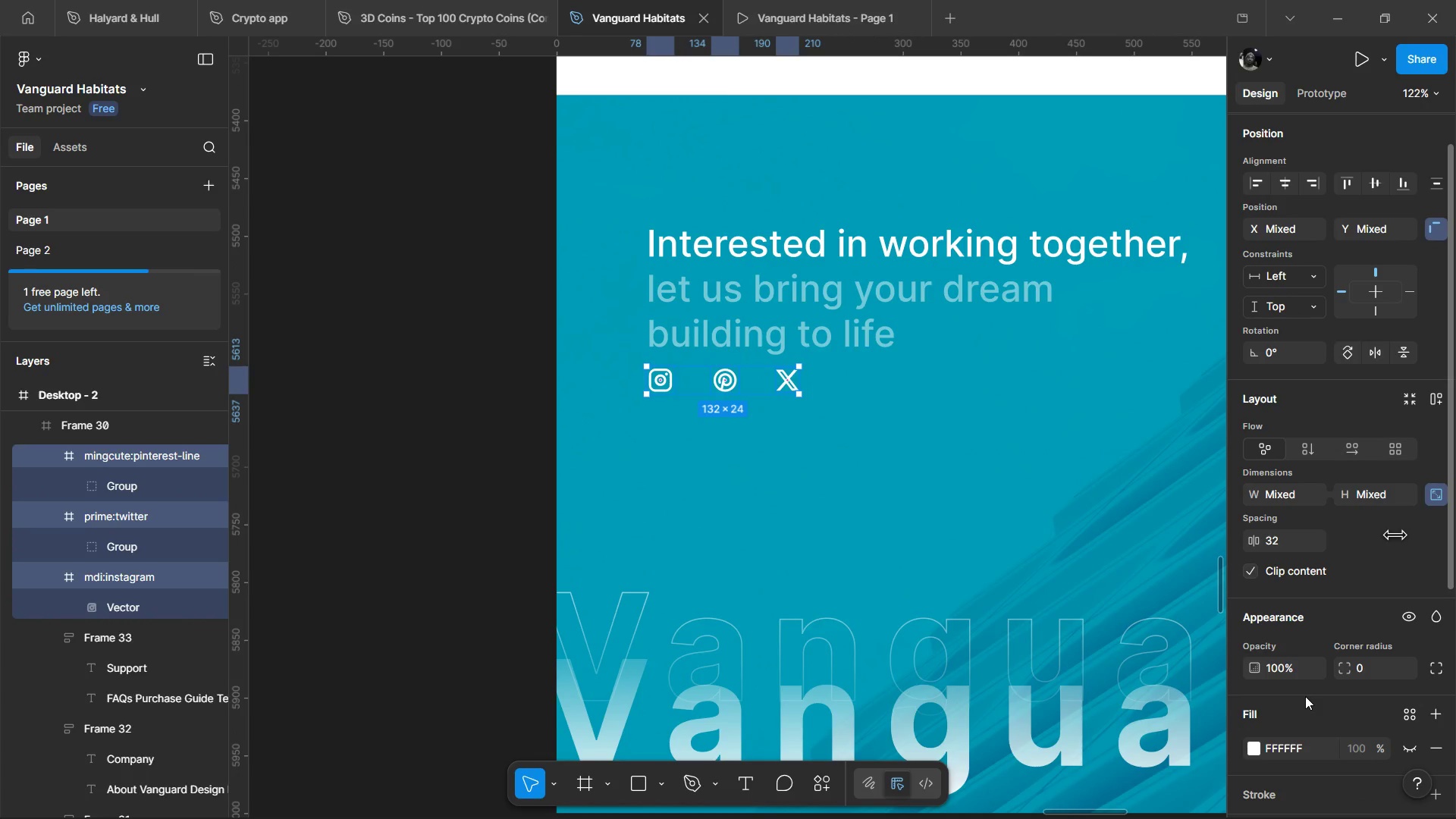 
left_click([1257, 752])
 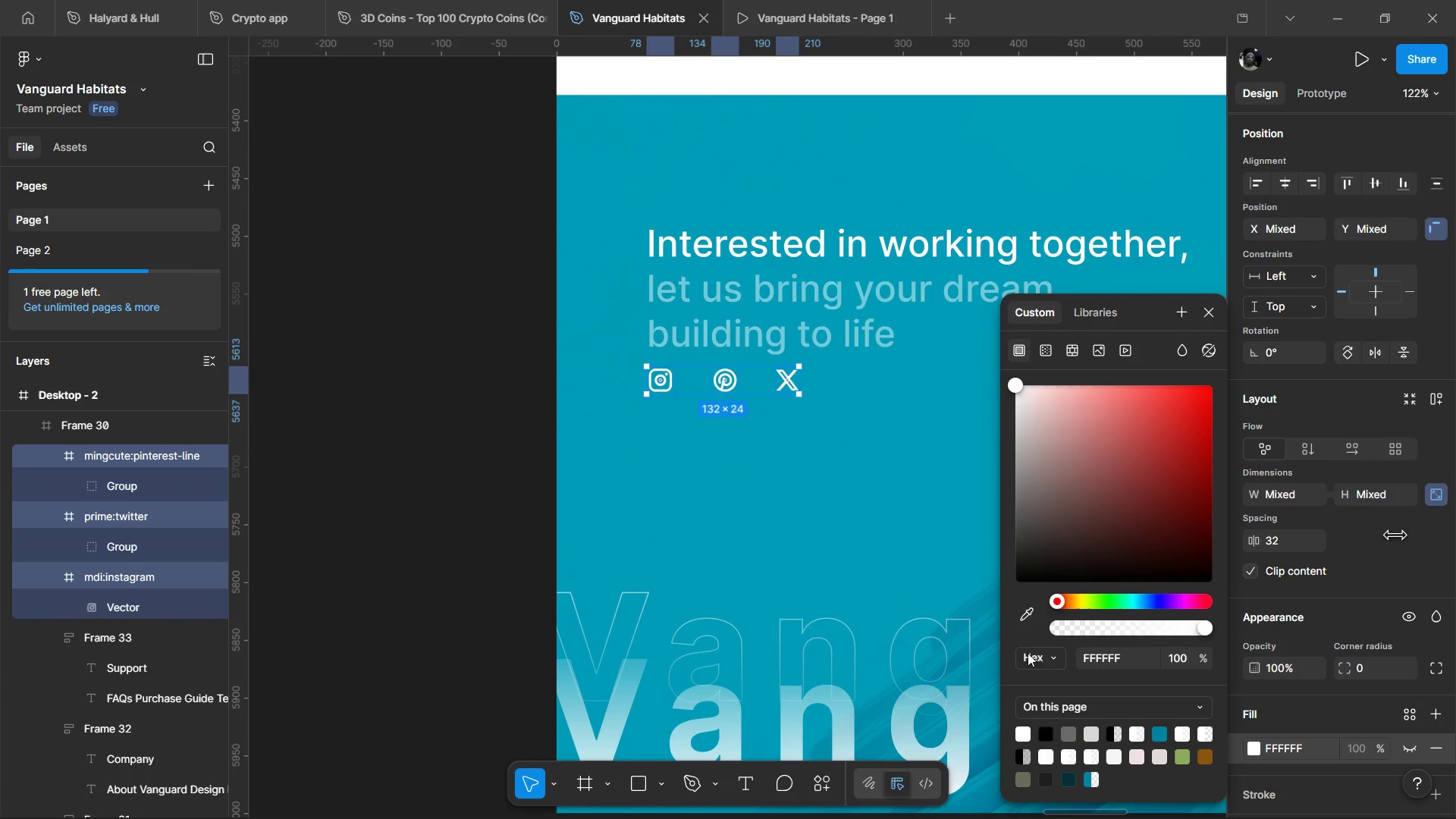 
left_click([1030, 619])
 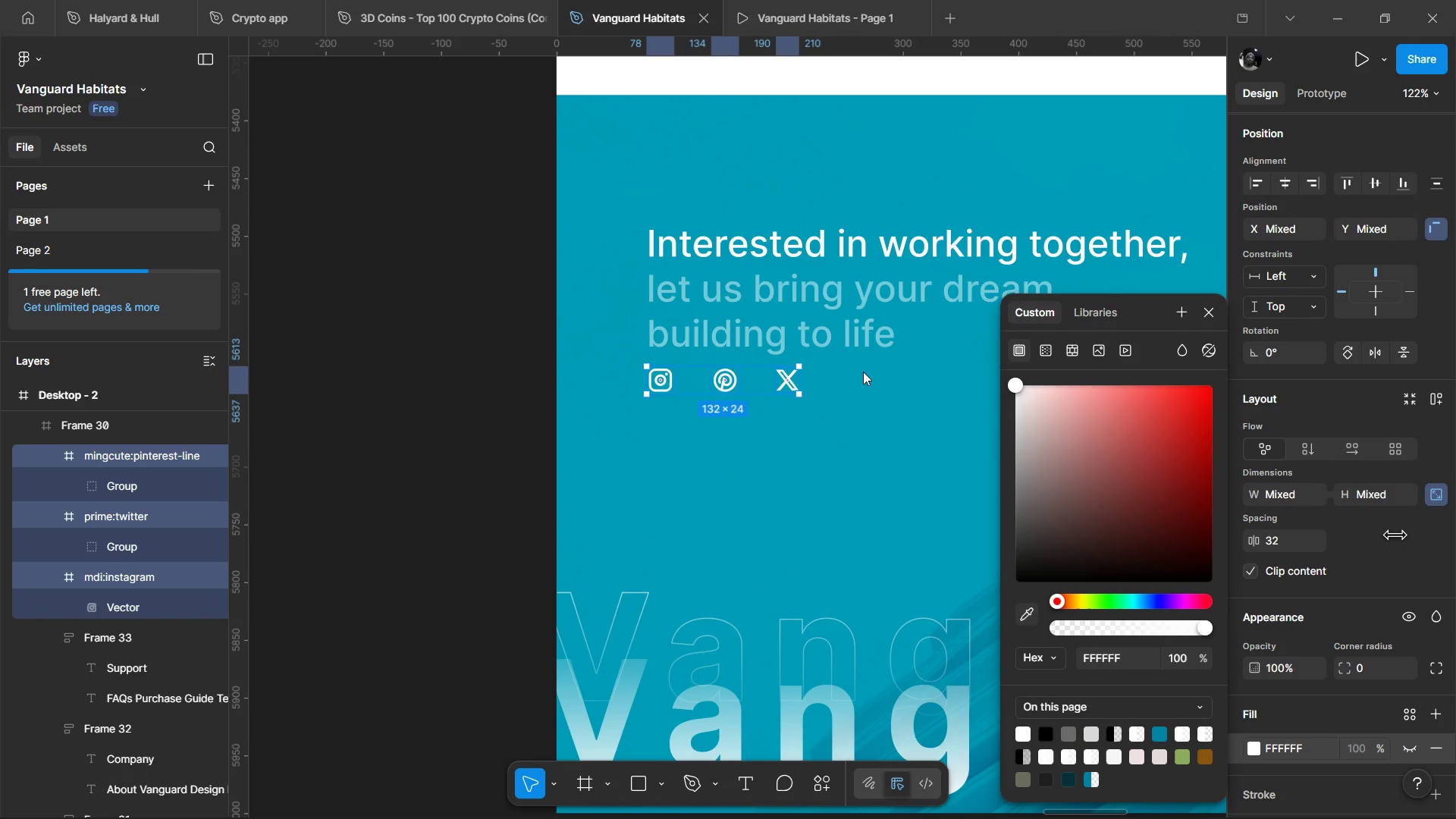 
hold_key(key=ControlLeft, duration=0.92)
scroll: coordinate [765, 345], scroll_direction: up, amount: 5.0
 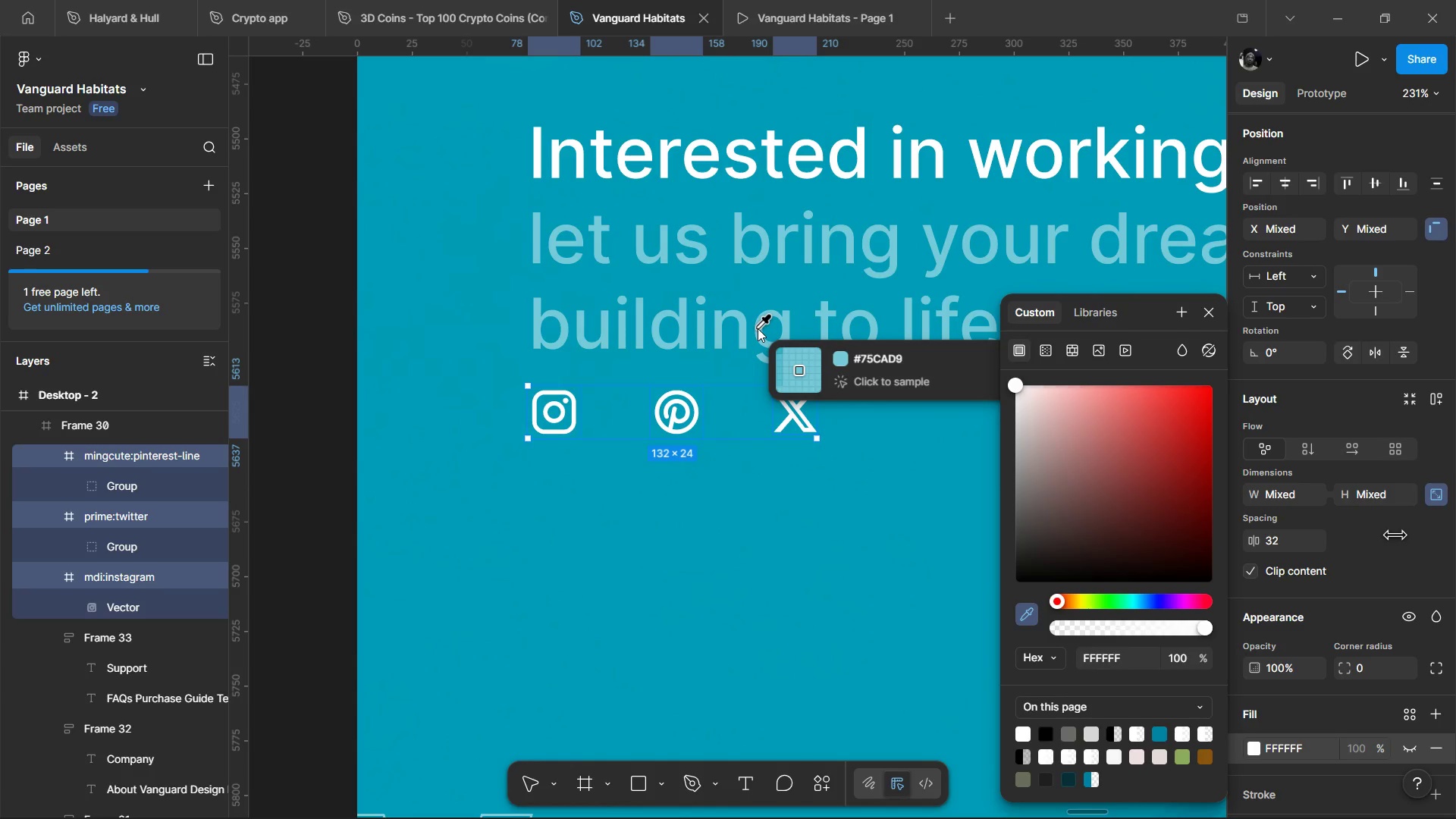 
left_click([758, 328])
 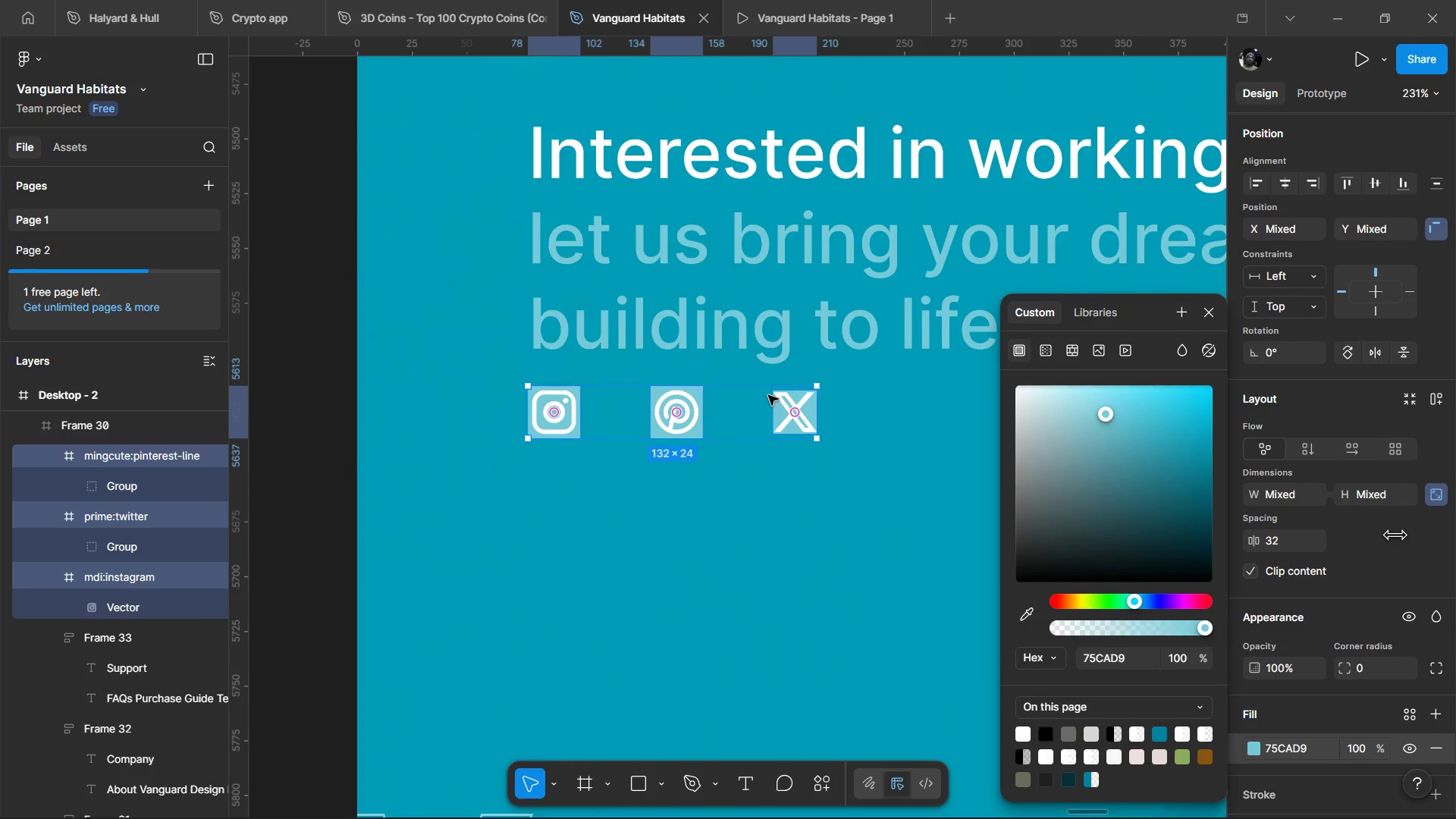 
key(Control+Z)
 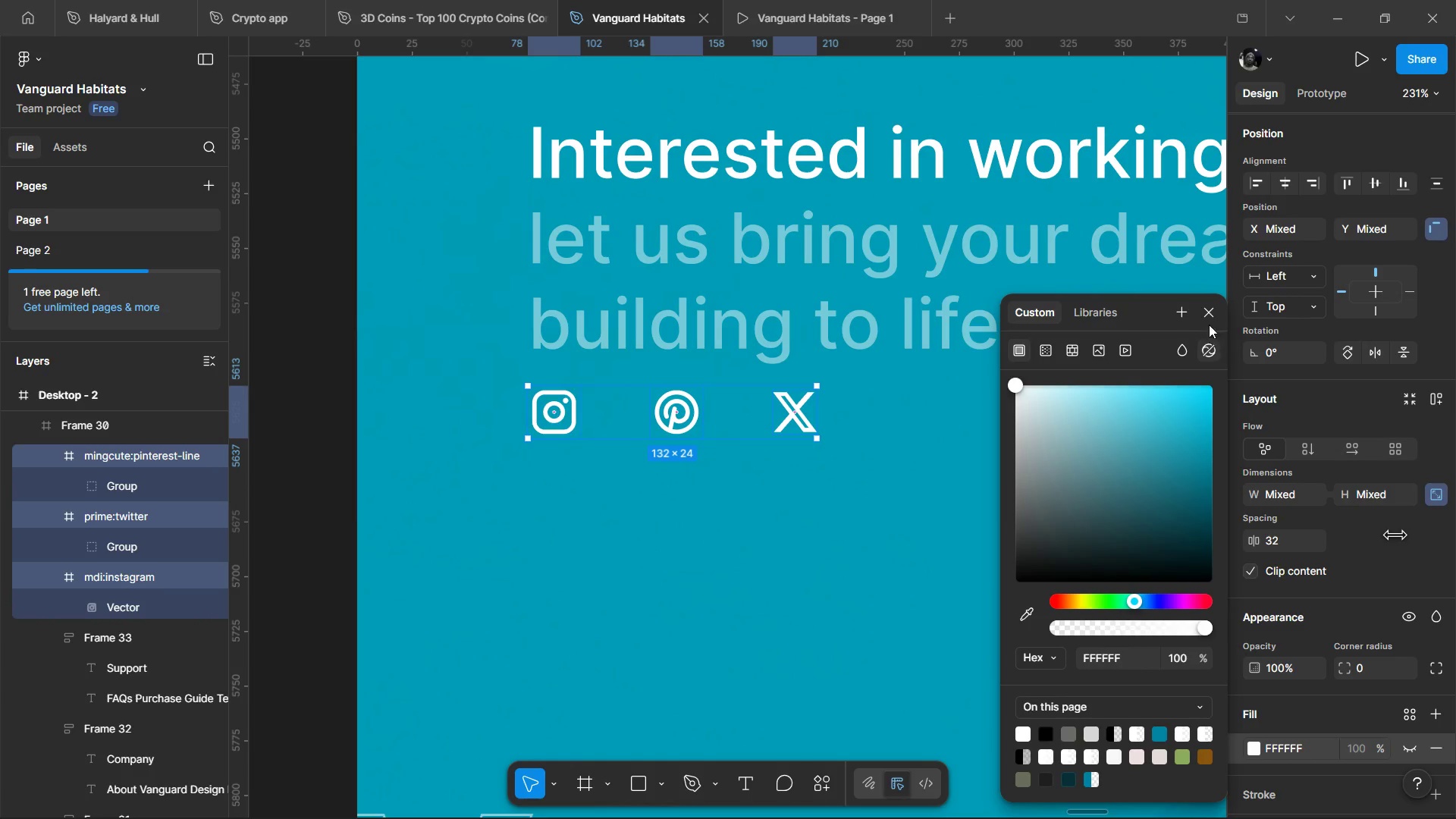 
left_click([1209, 312])
 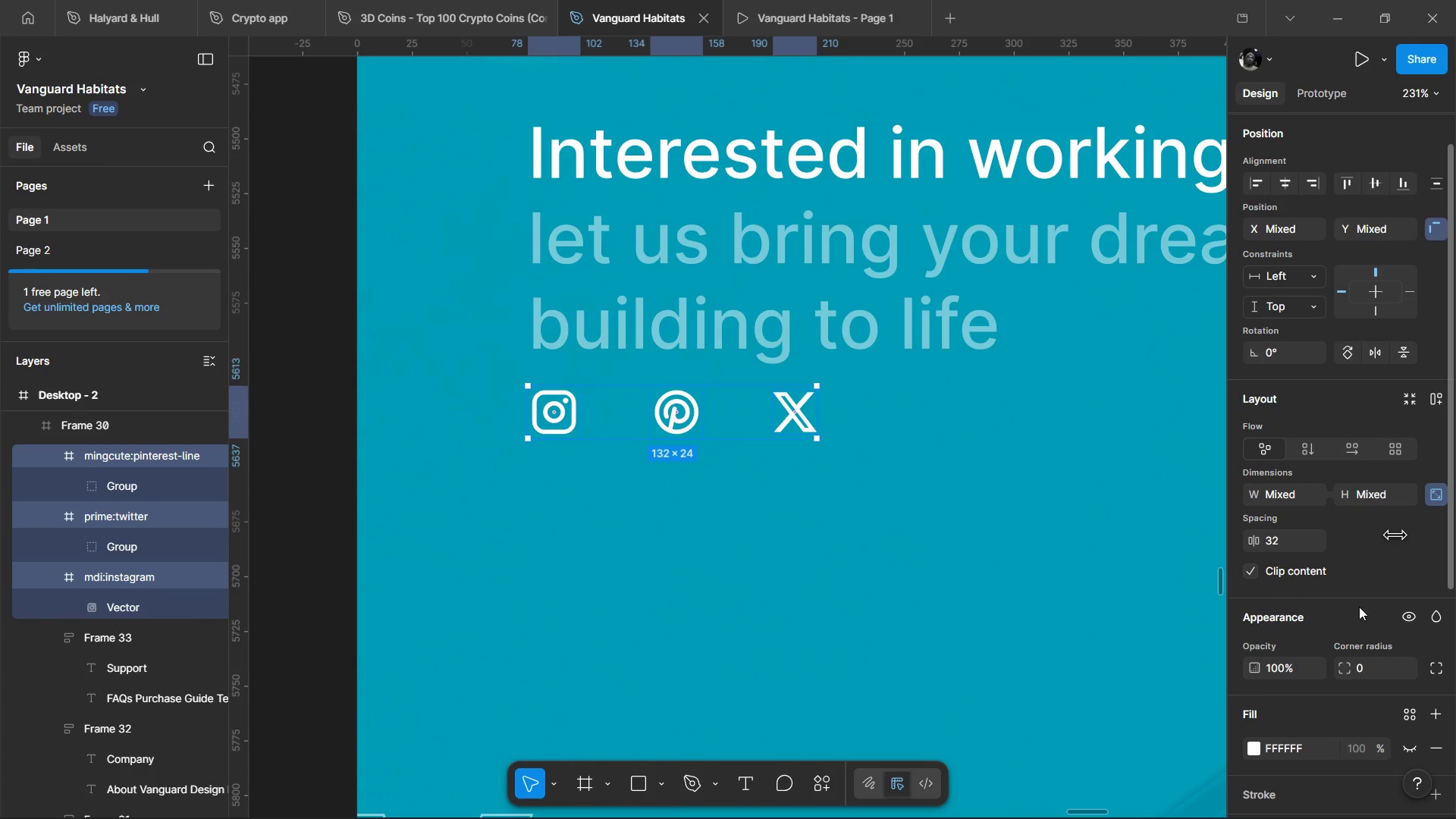 
scroll: coordinate [1366, 635], scroll_direction: down, amount: 2.0
 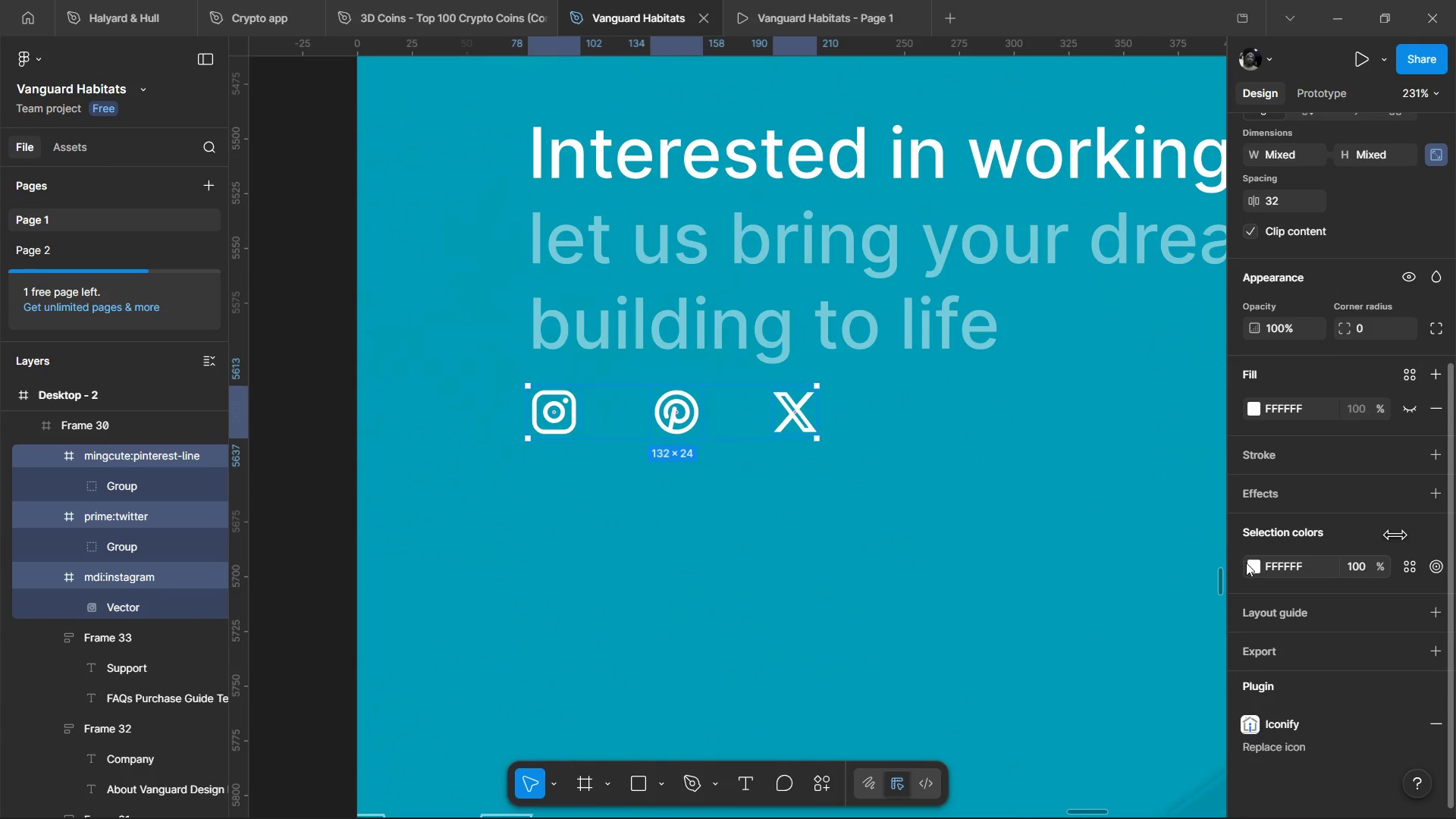 
left_click([1252, 566])
 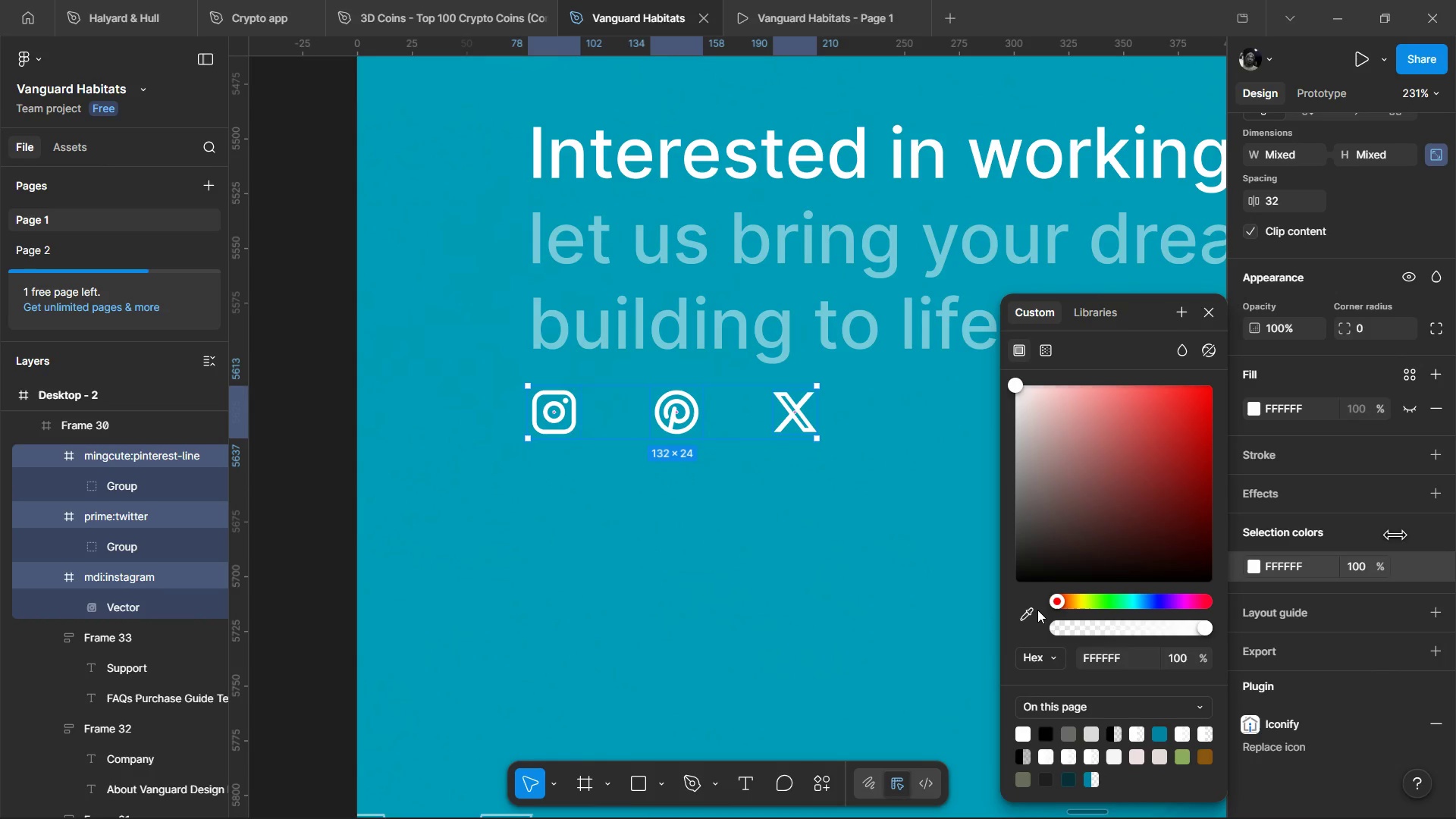 
left_click([1028, 613])
 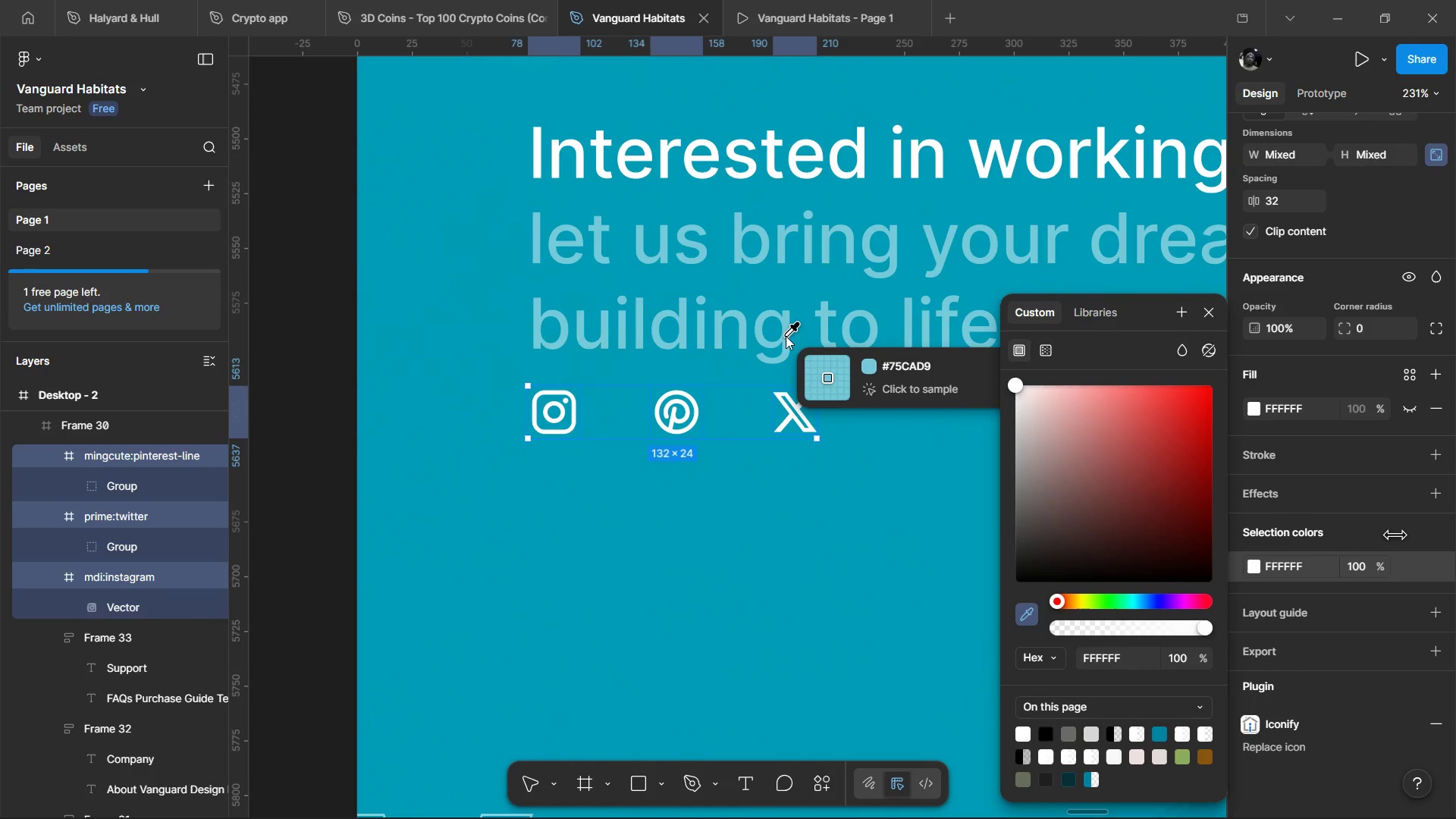 
left_click([786, 336])
 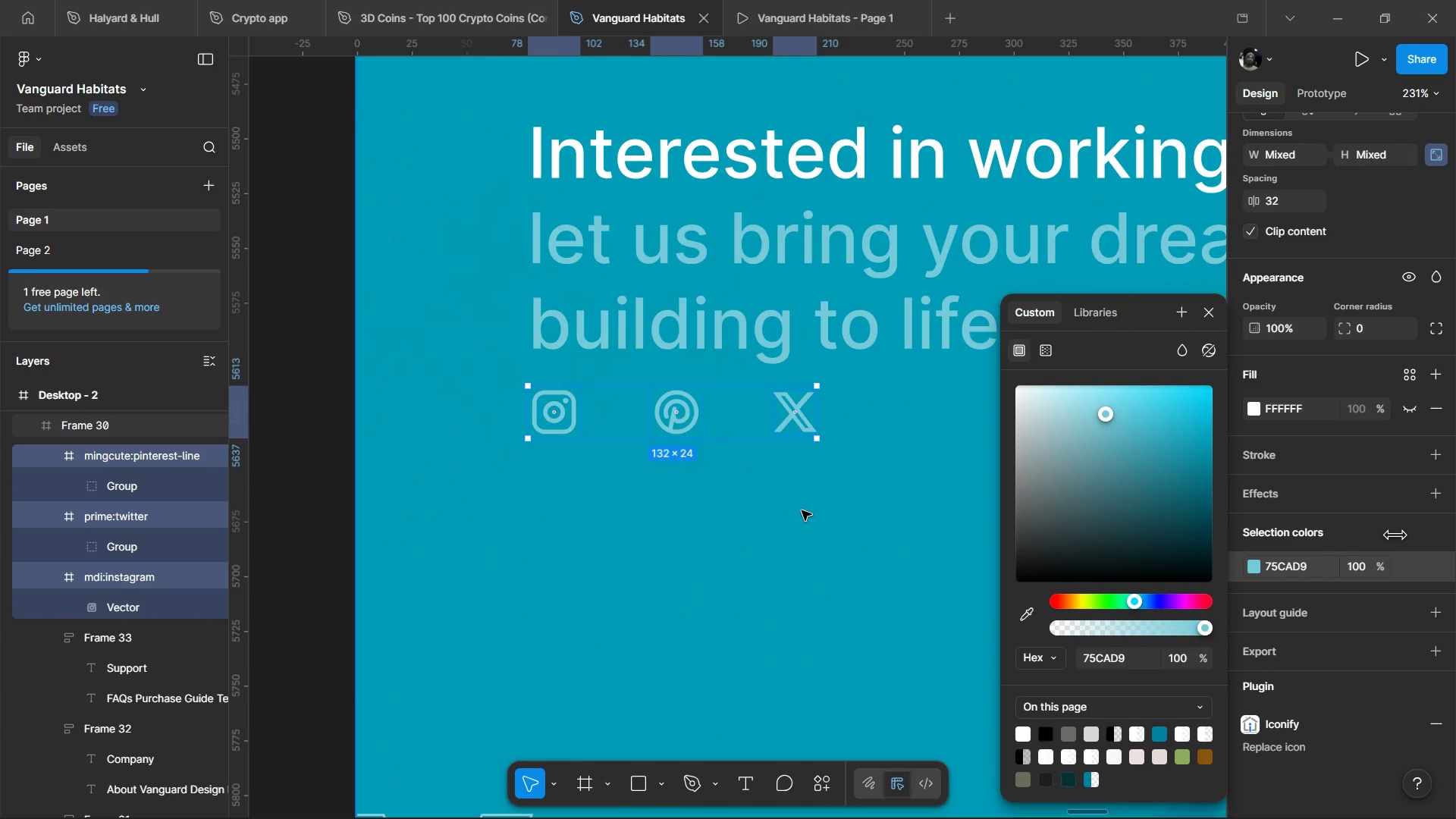 
left_click([802, 510])
 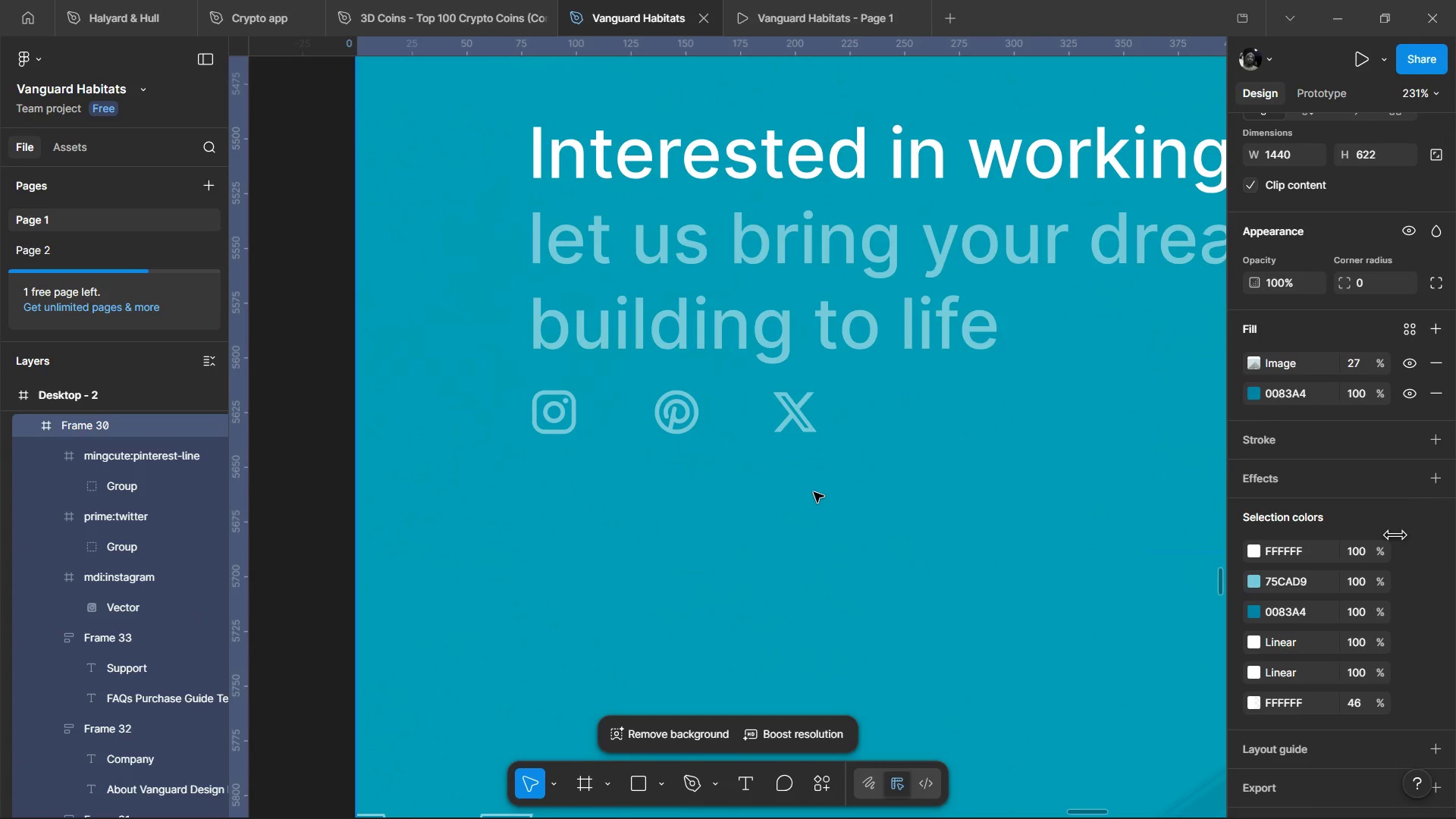 
hold_key(key=ControlLeft, duration=0.92)
scroll: coordinate [814, 496], scroll_direction: down, amount: 4.0
 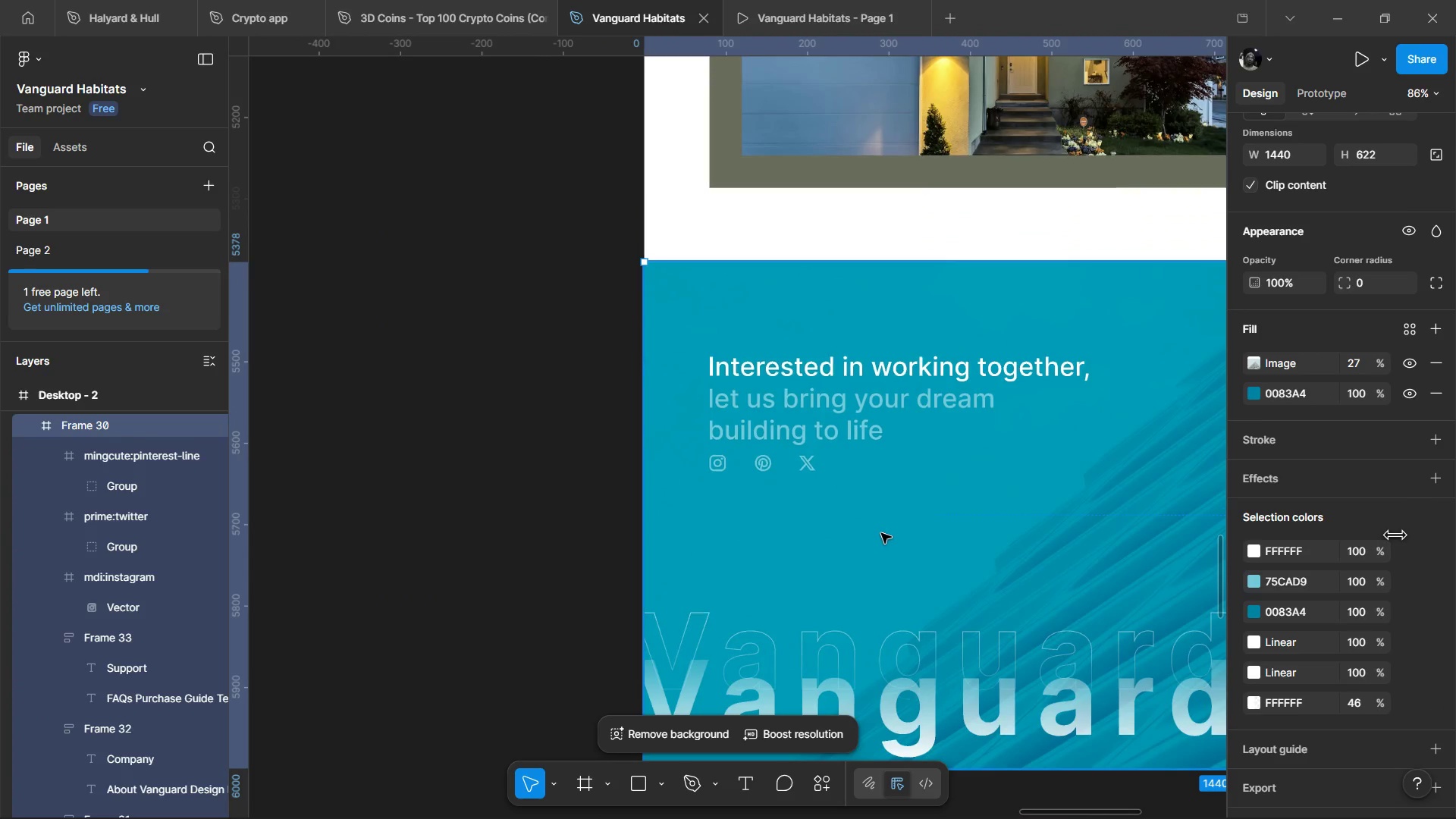 
hold_key(key=ControlLeft, duration=0.78)
scroll: coordinate [883, 536], scroll_direction: down, amount: 2.0
 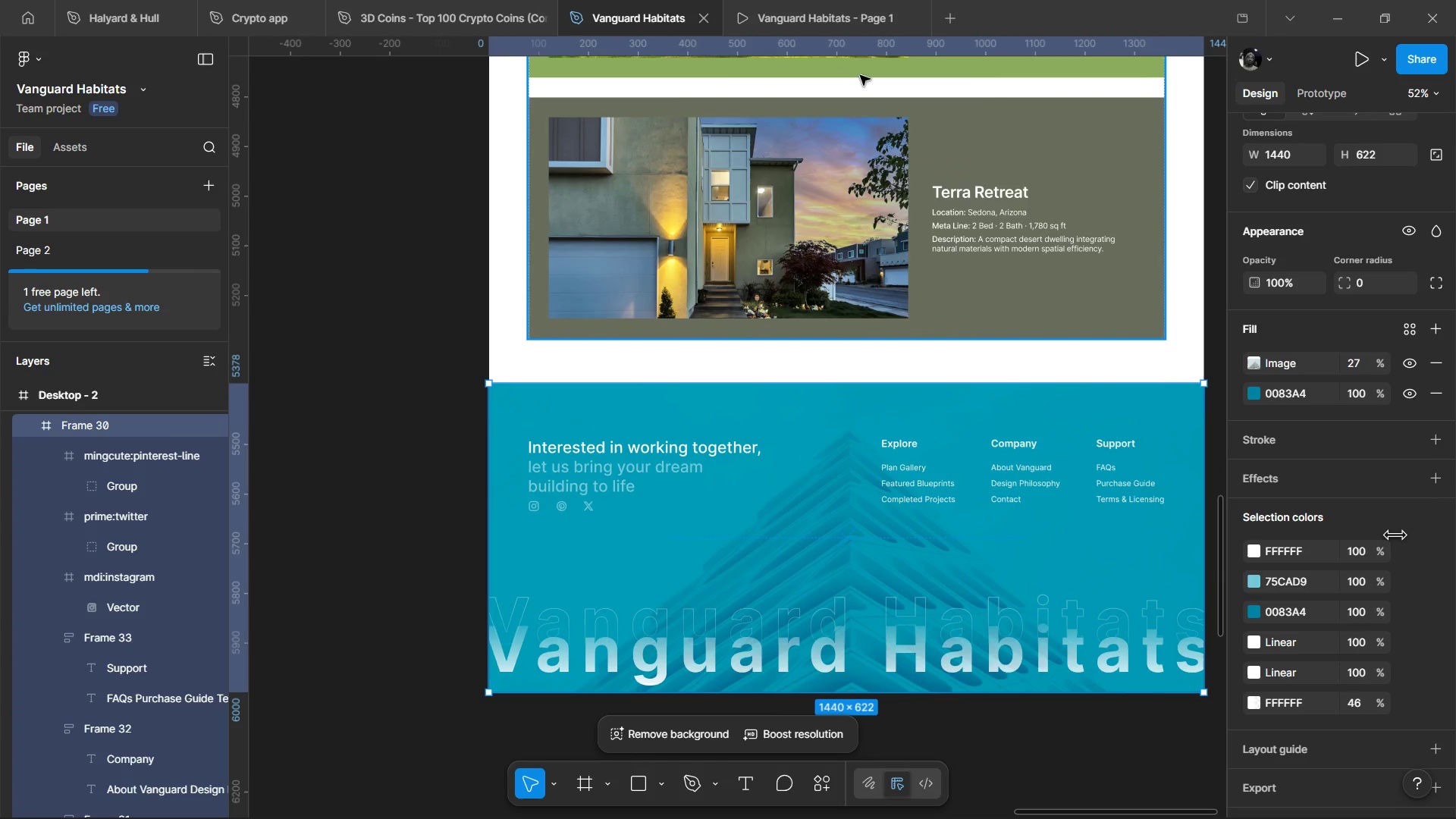 
left_click([785, 19])
 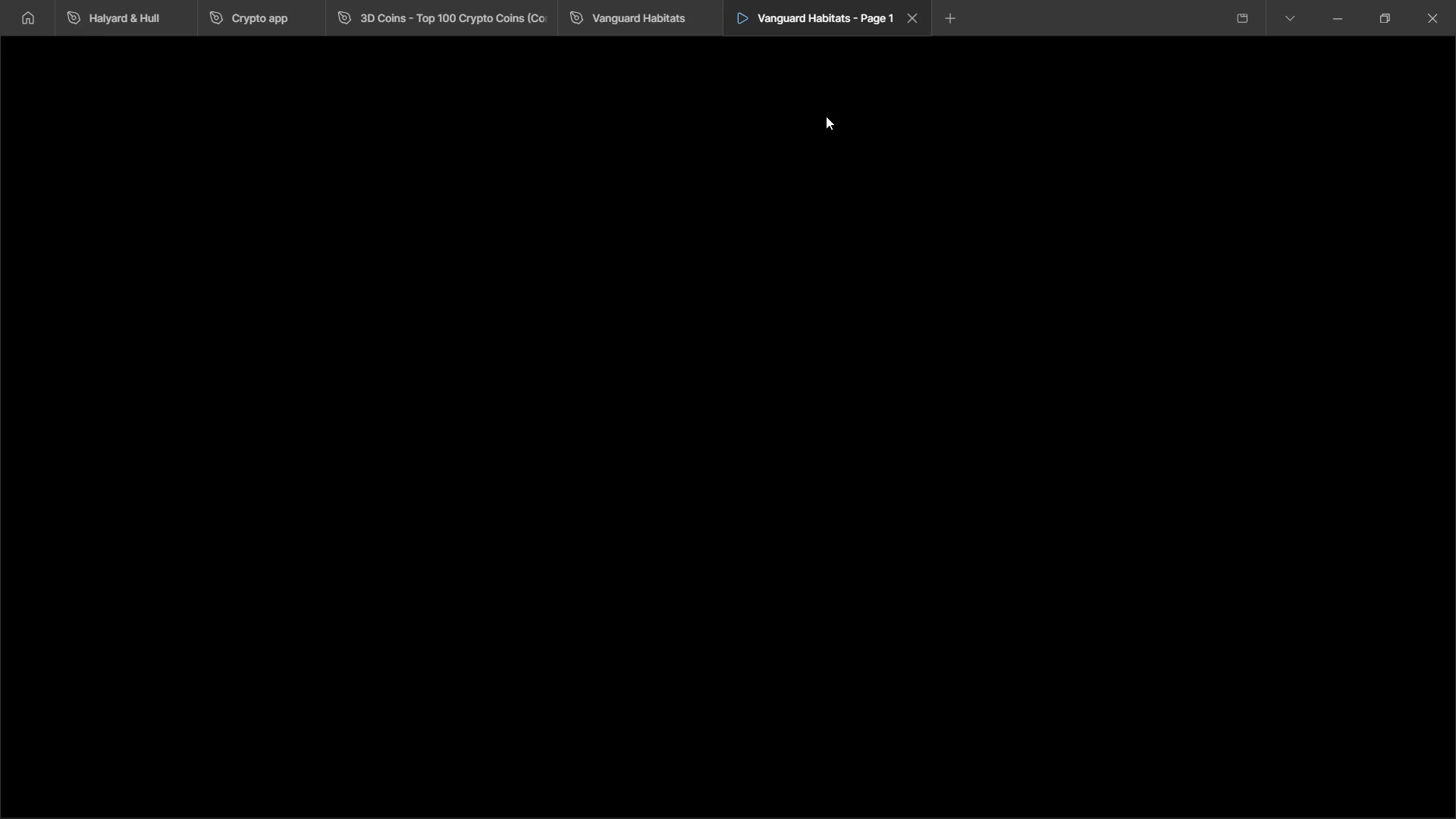 
mouse_move([827, 240])
 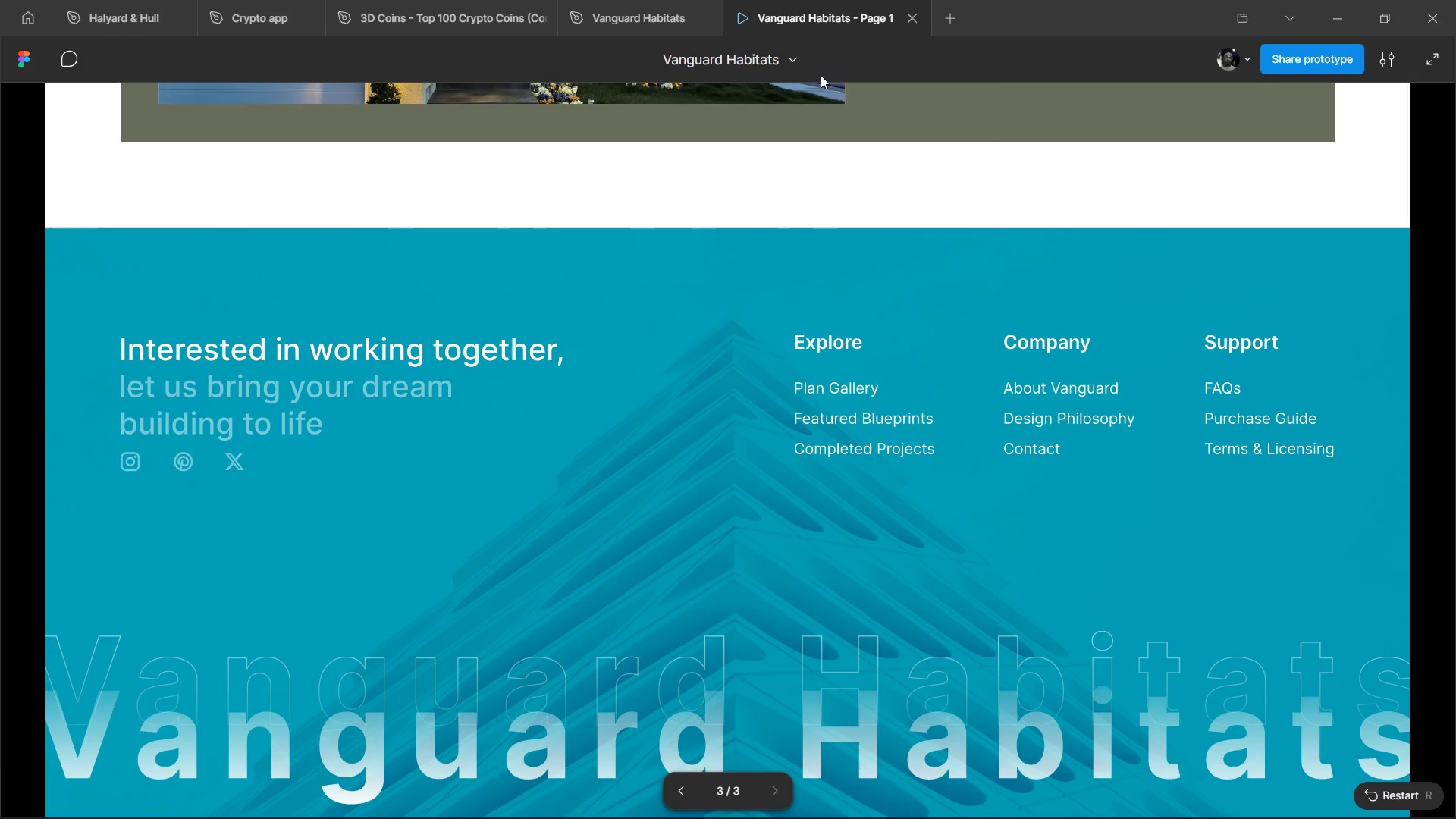 
left_click([610, 0])
 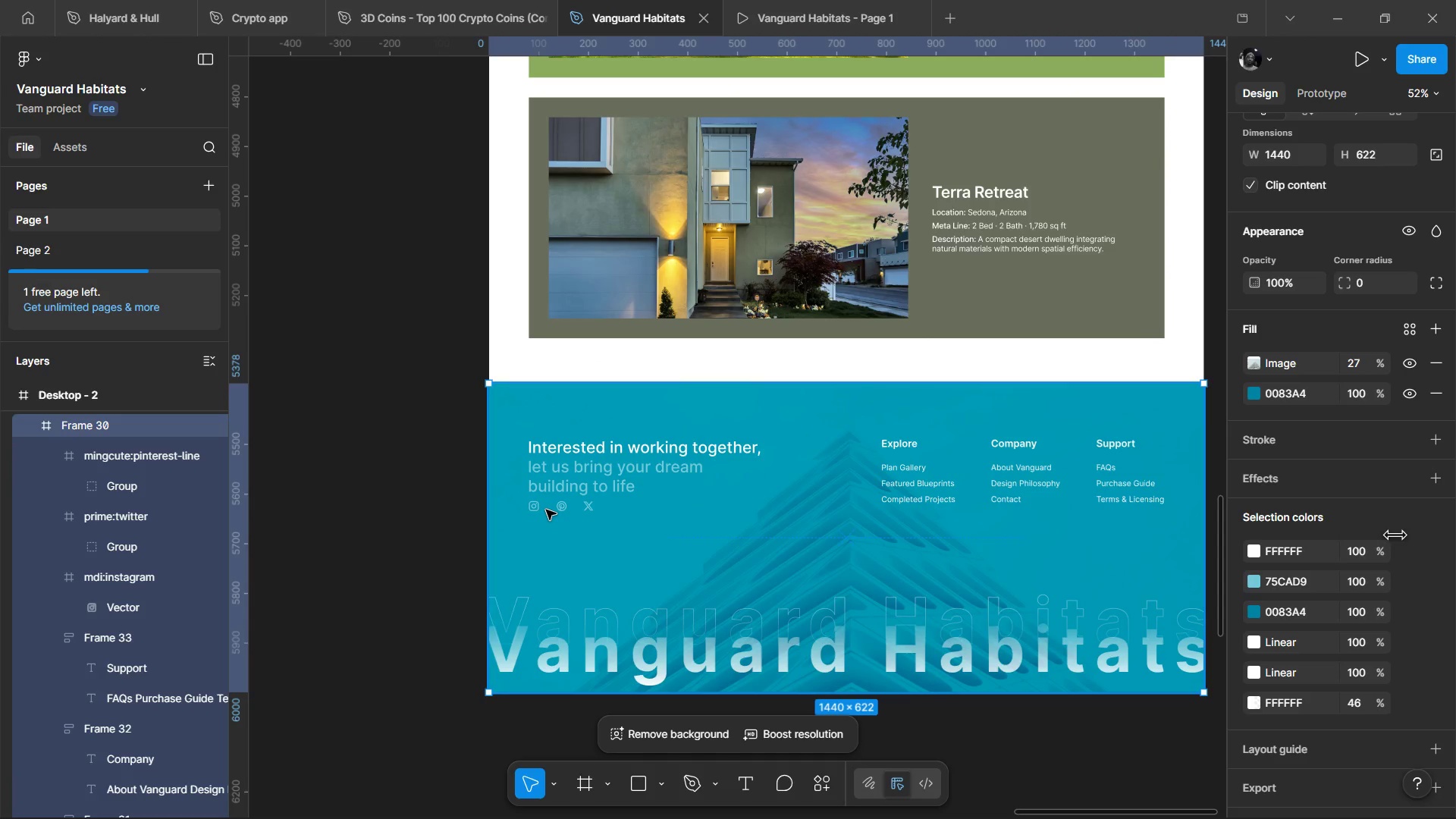 
hold_key(key=ControlLeft, duration=0.53)
 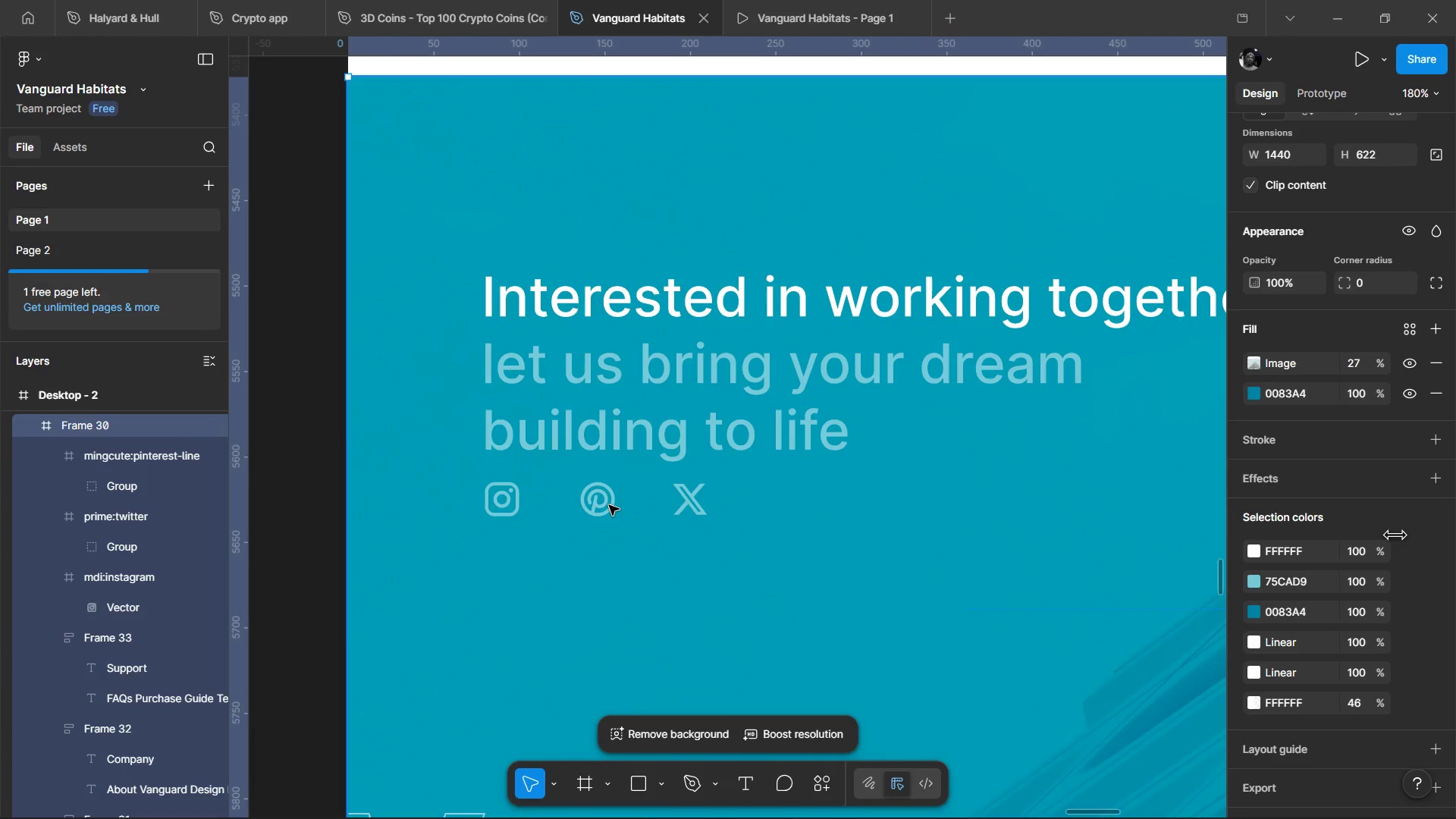 
left_click([609, 505])
 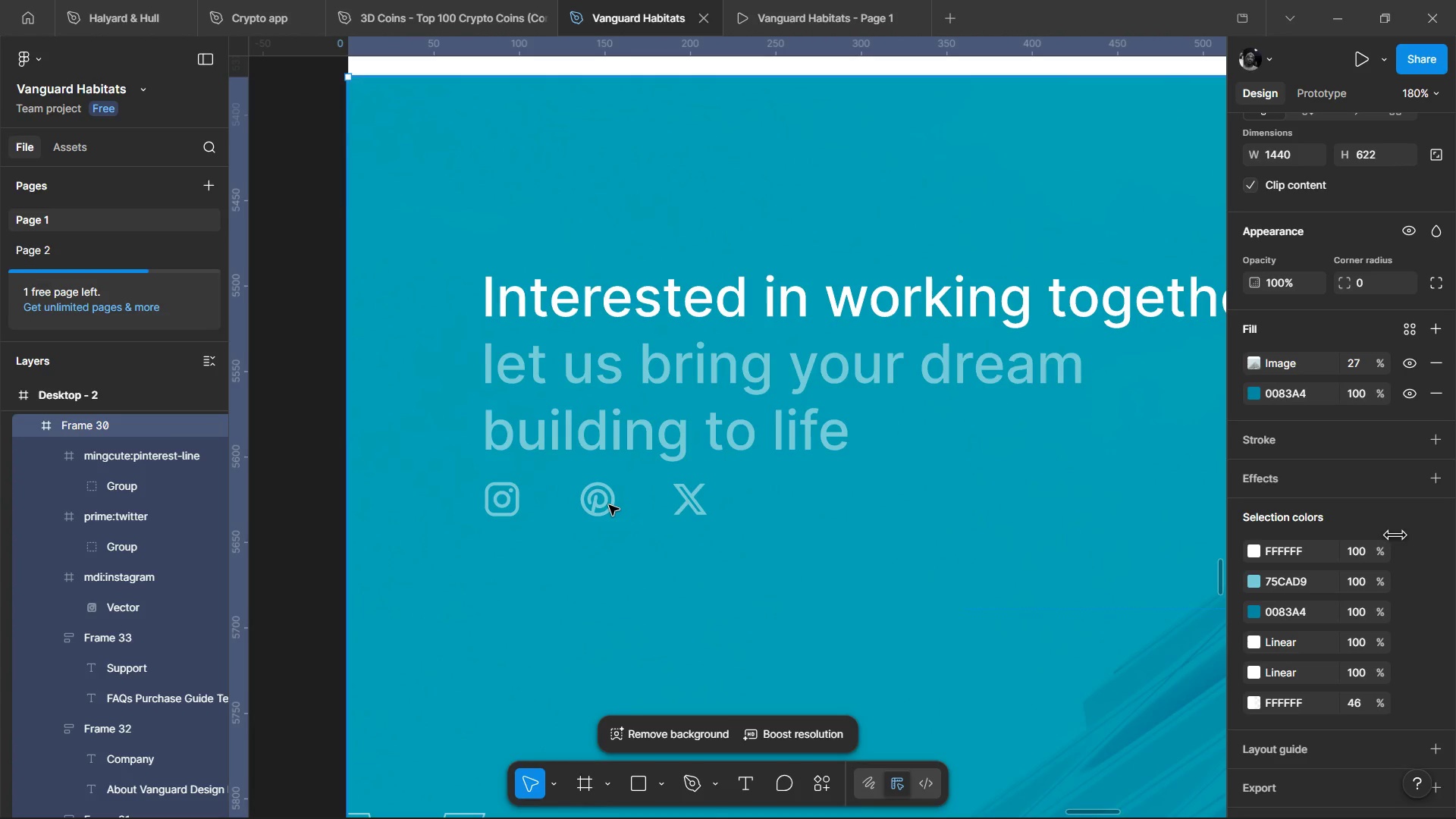 
scroll: coordinate [546, 510], scroll_direction: up, amount: 4.0
 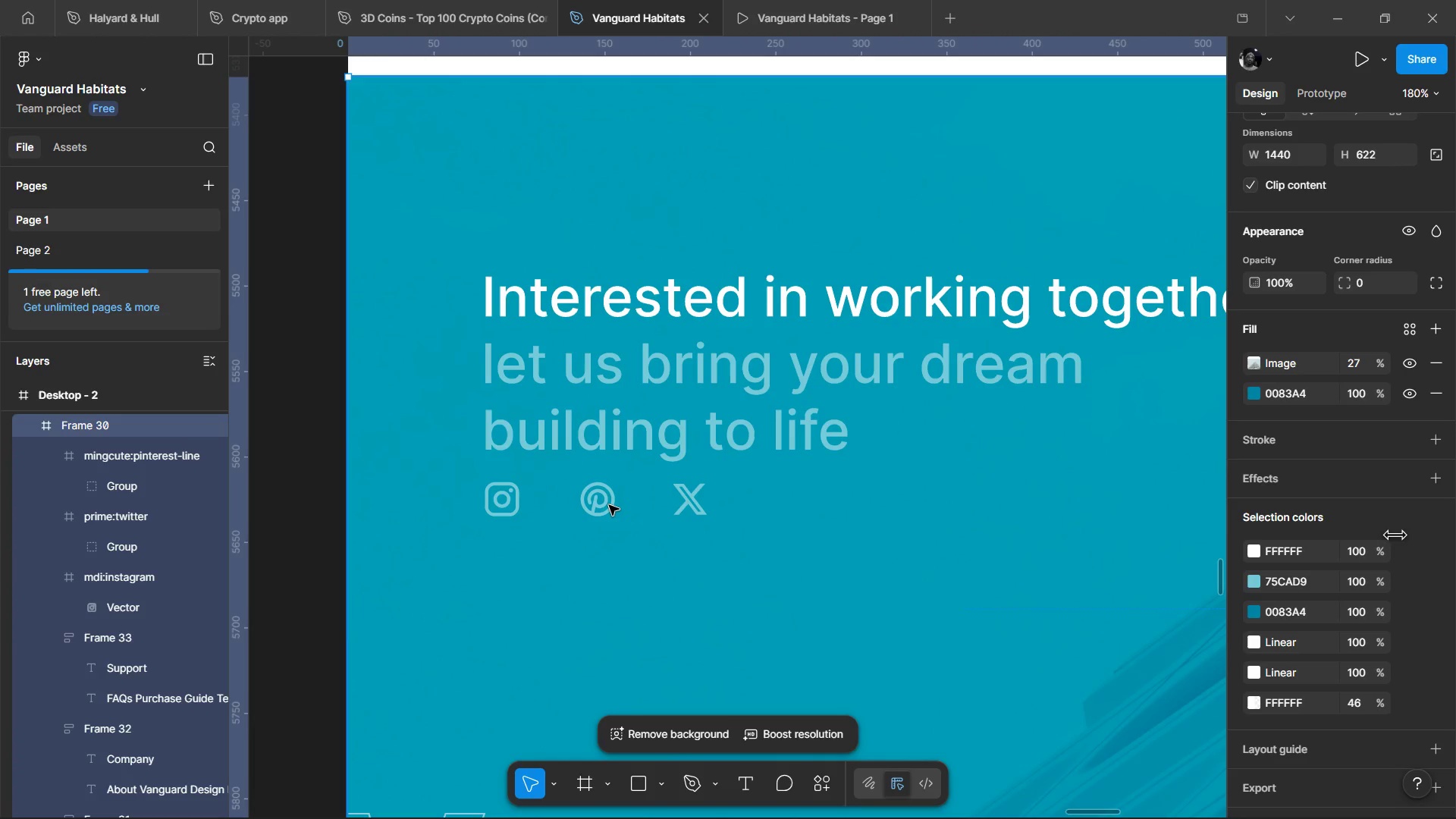 
double_click([609, 505])
 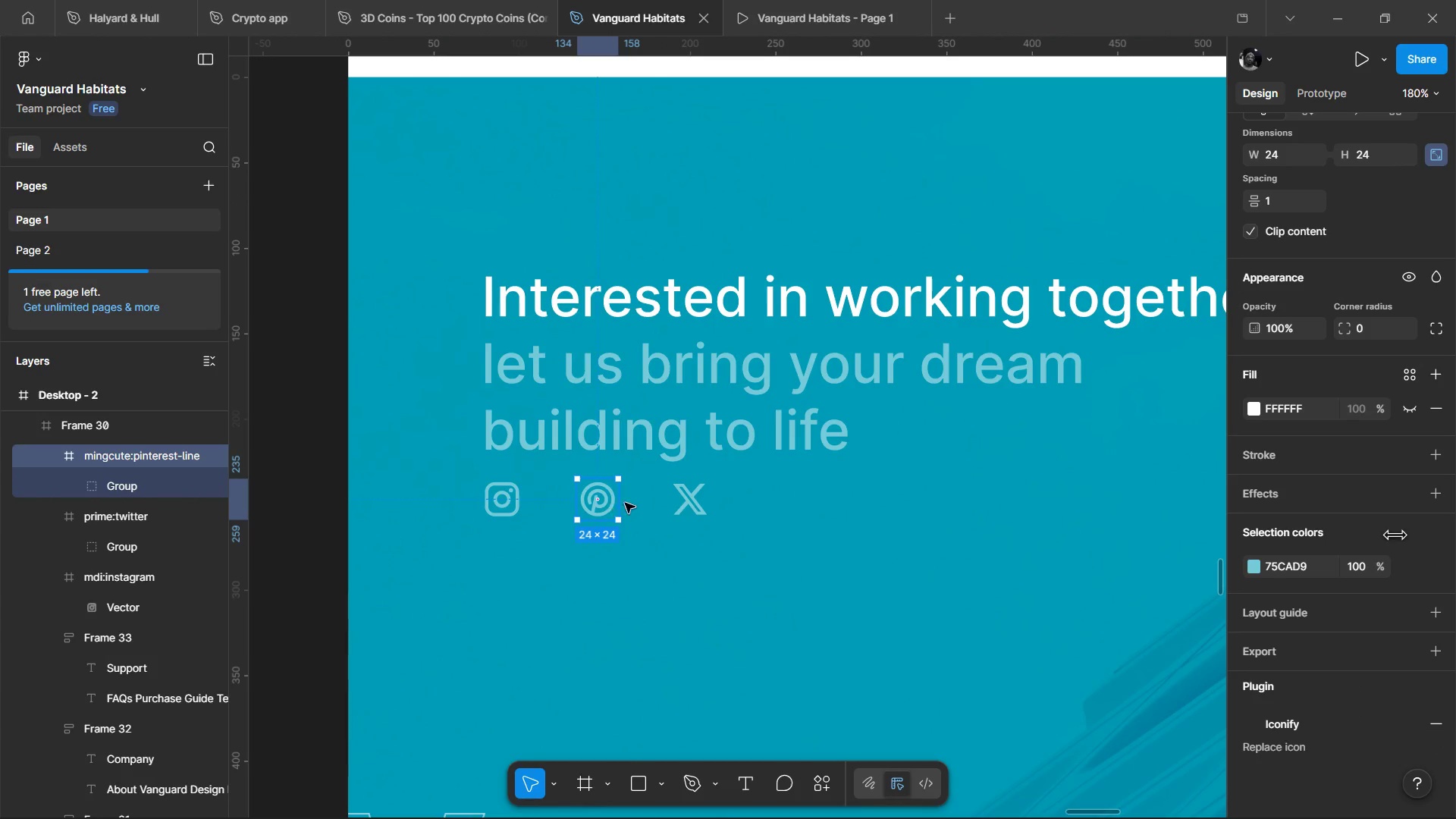 
hold_key(key=ShiftLeft, duration=1.51)
left_click([691, 494])
 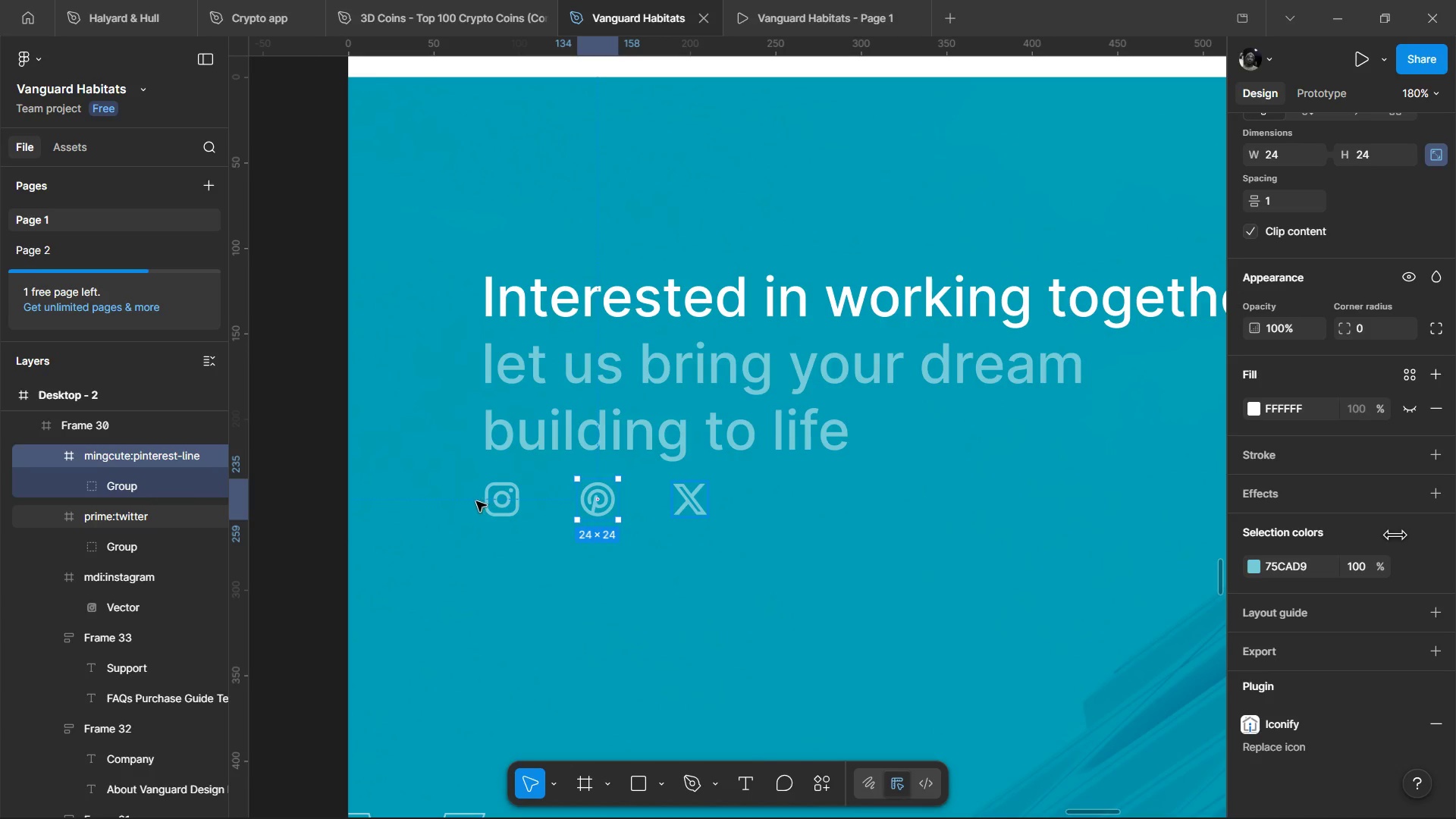 
hold_key(key=ShiftLeft, duration=1.5)
left_click([500, 500])
 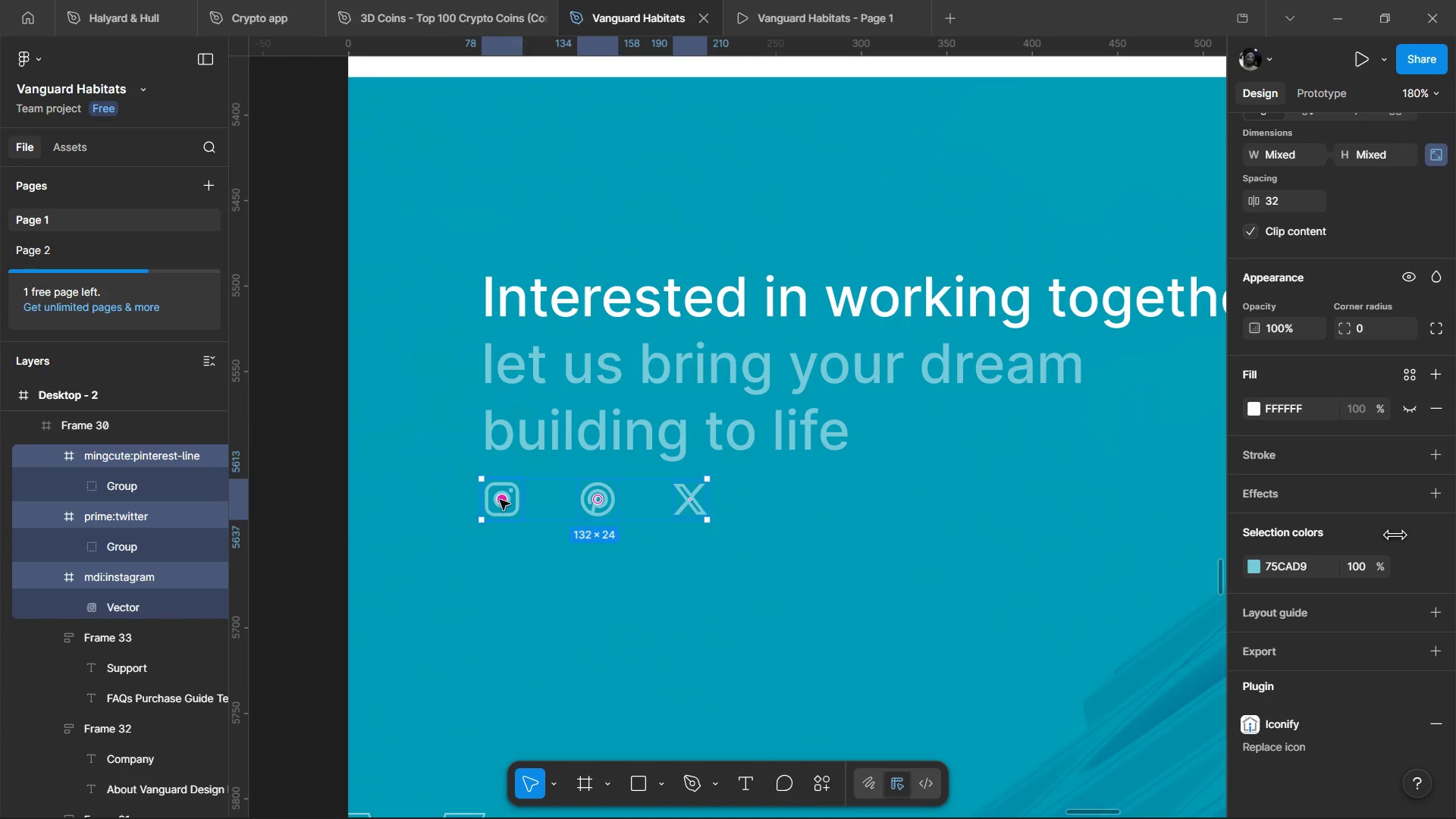 
key(Shift+A)
 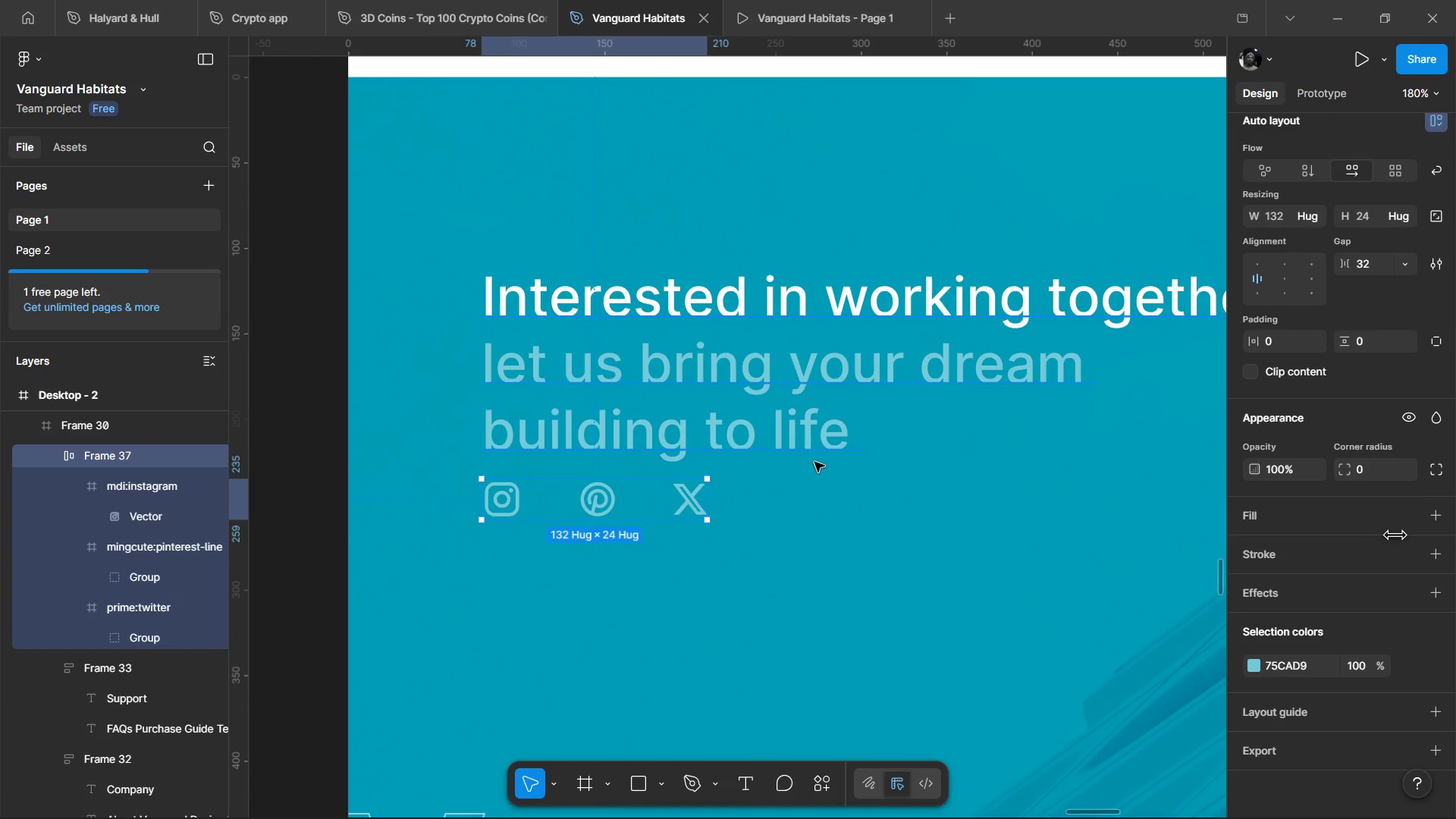 
hold_key(key=ArrowDown, duration=1.52)
 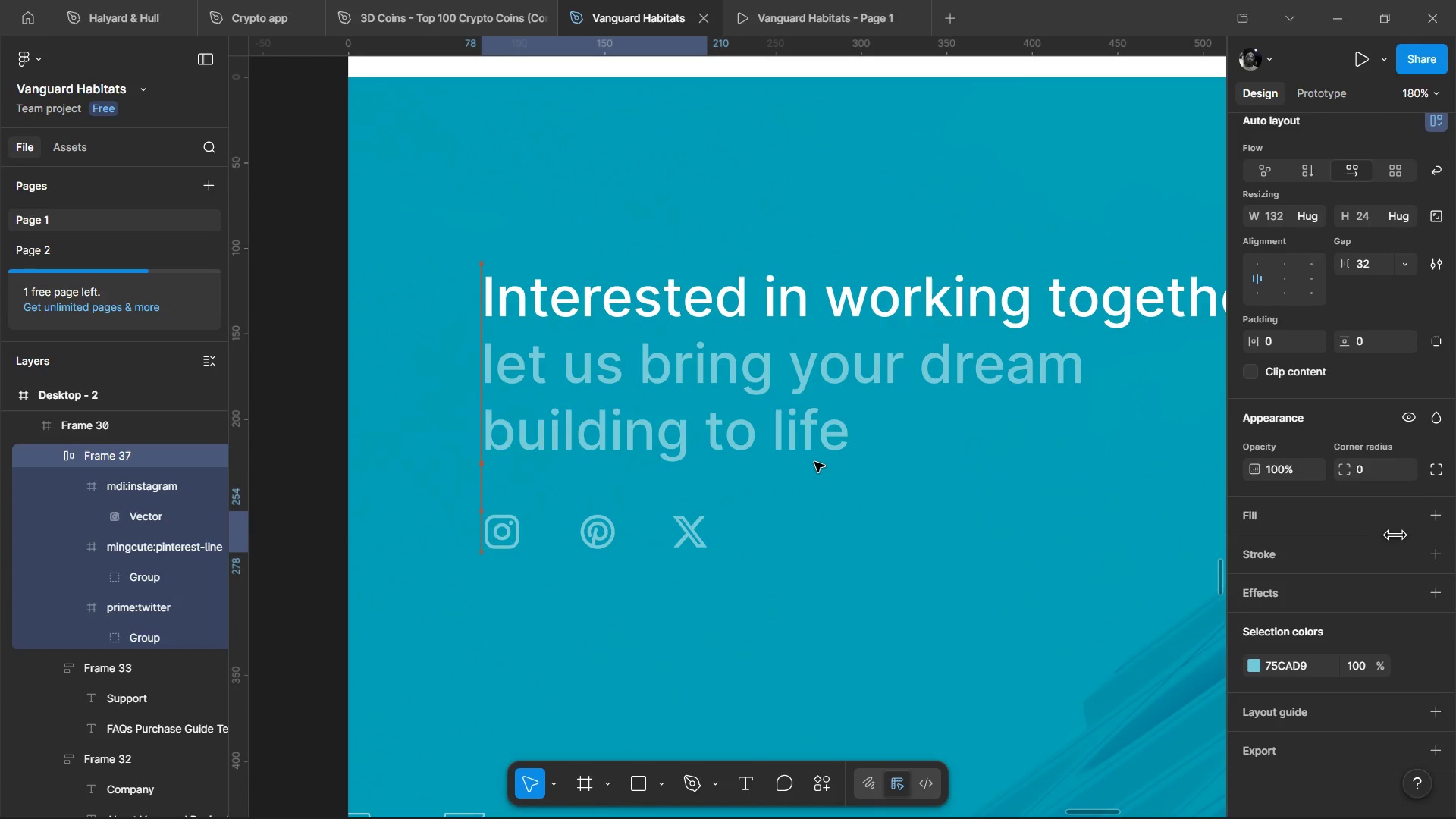 
key(ArrowDown)
 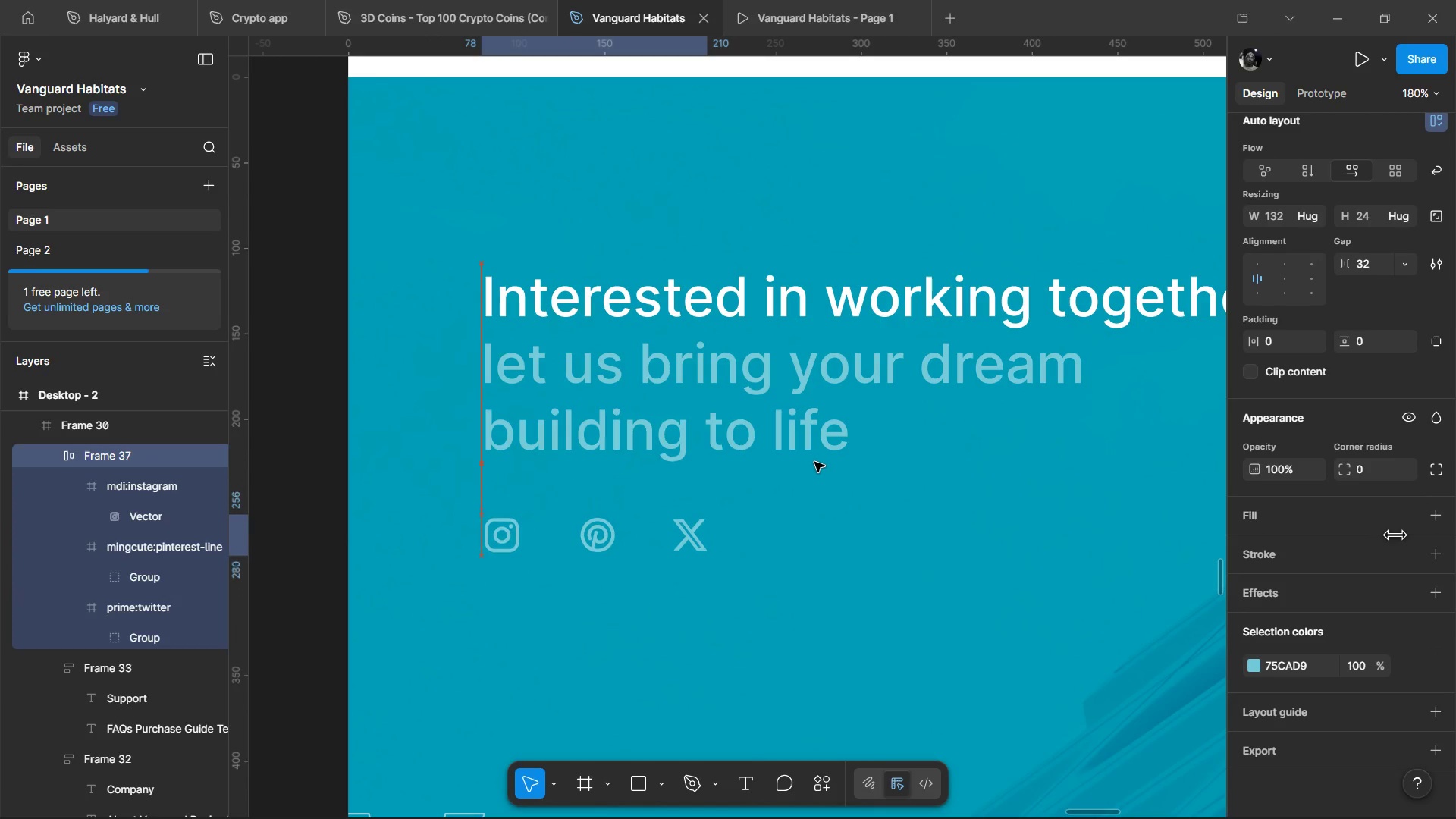 
key(ArrowDown)
 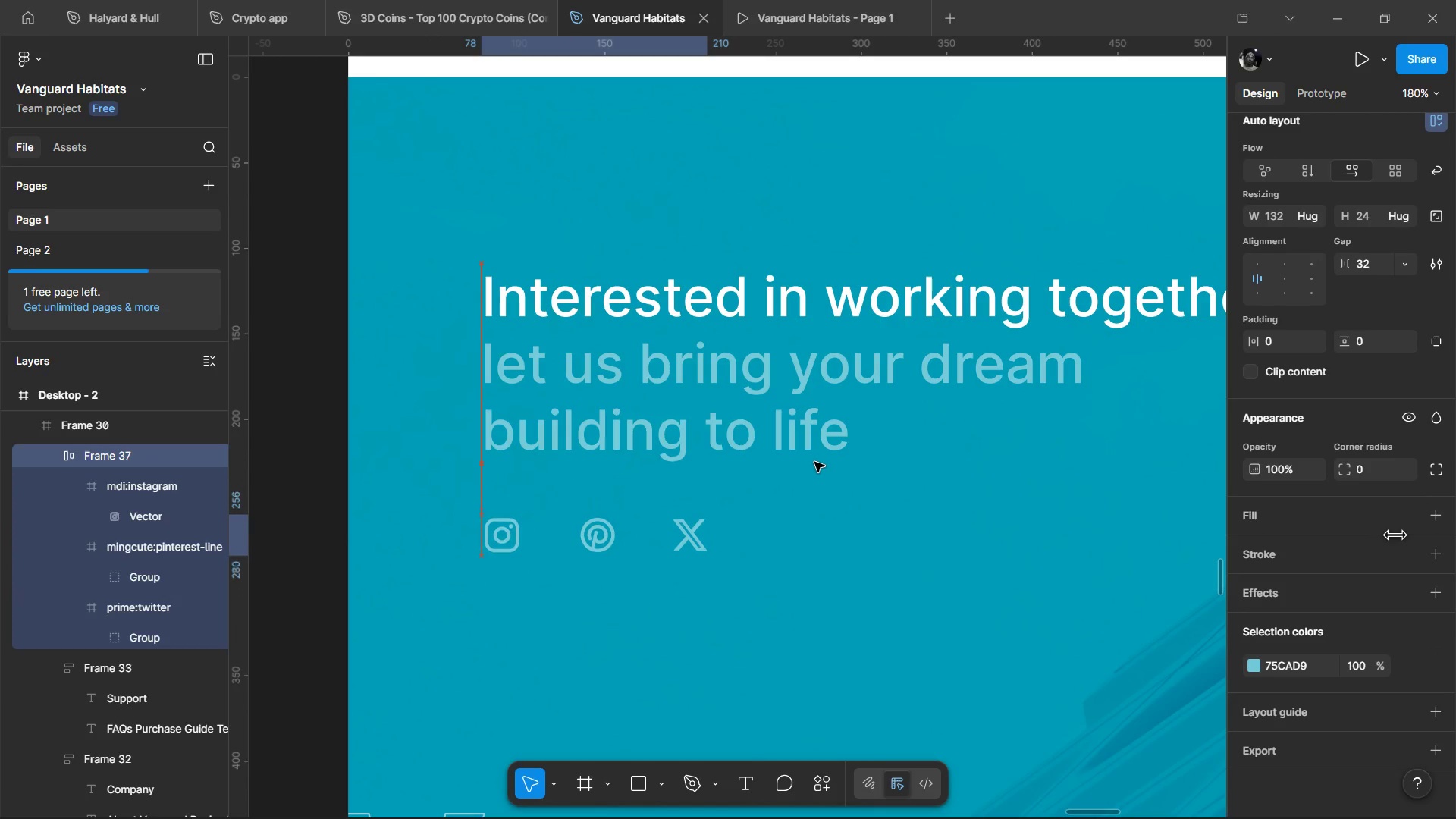 
key(ArrowDown)
 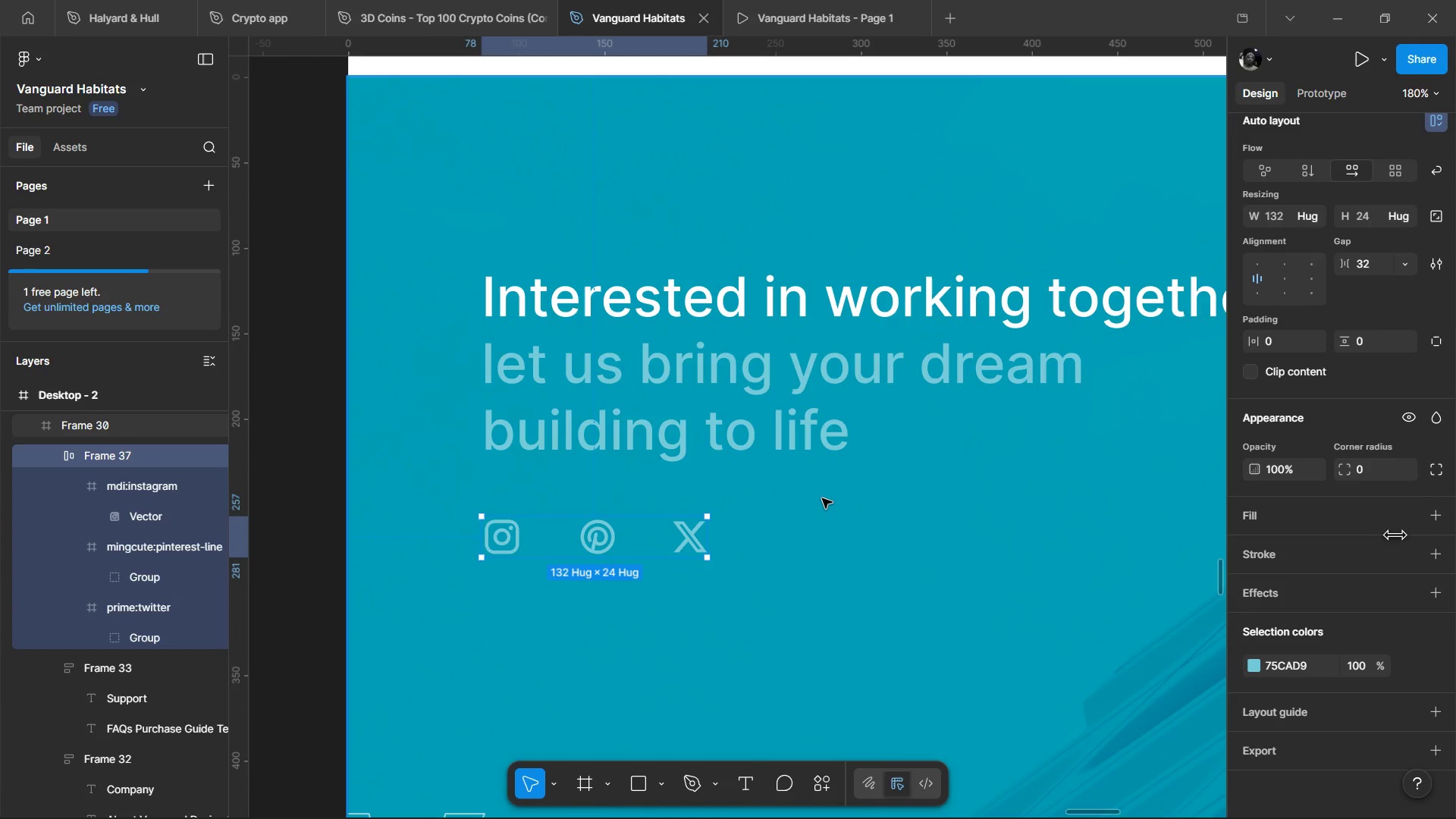 
hold_key(key=ArrowUp, duration=0.75)
 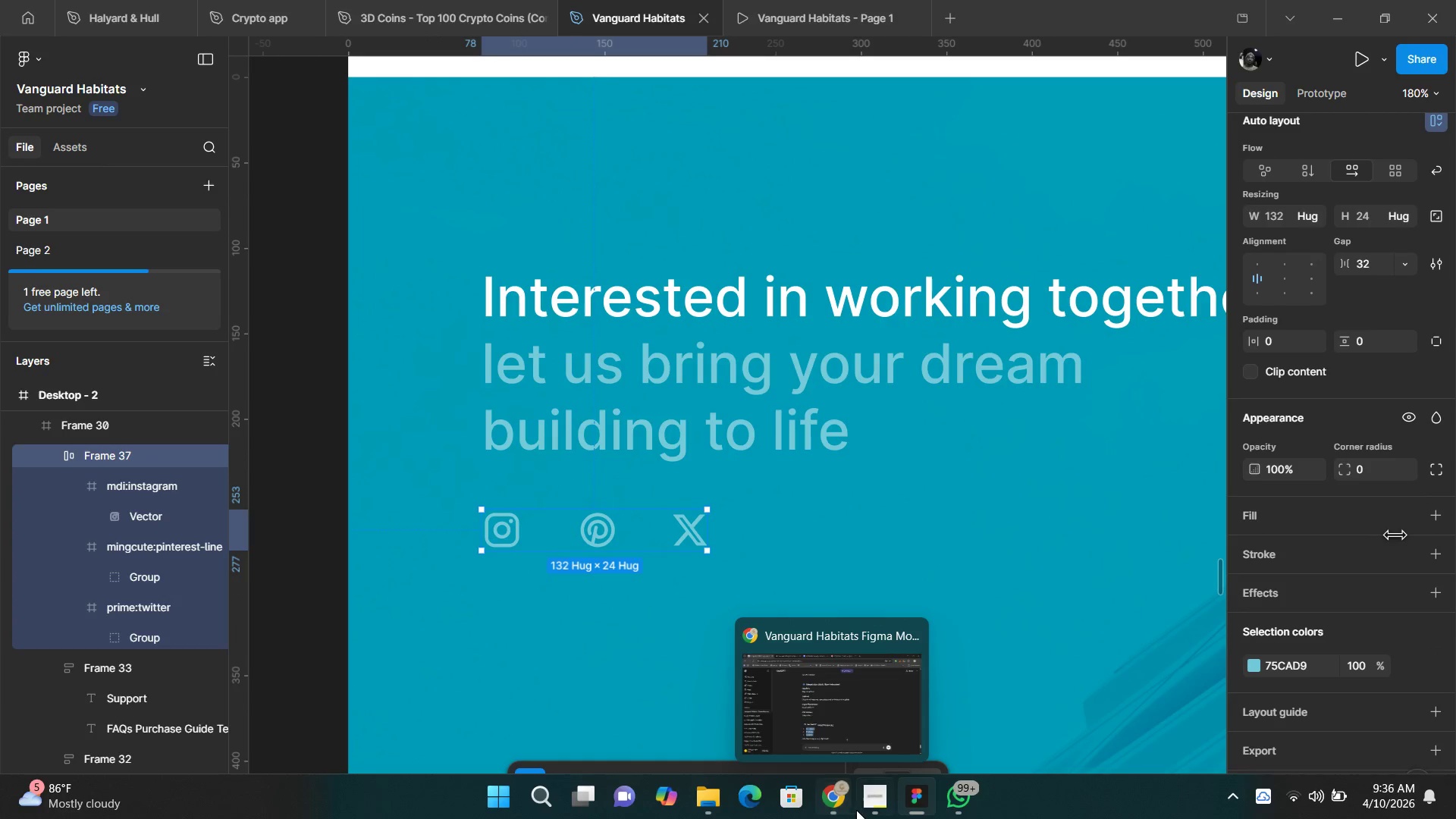 
left_click([874, 805])